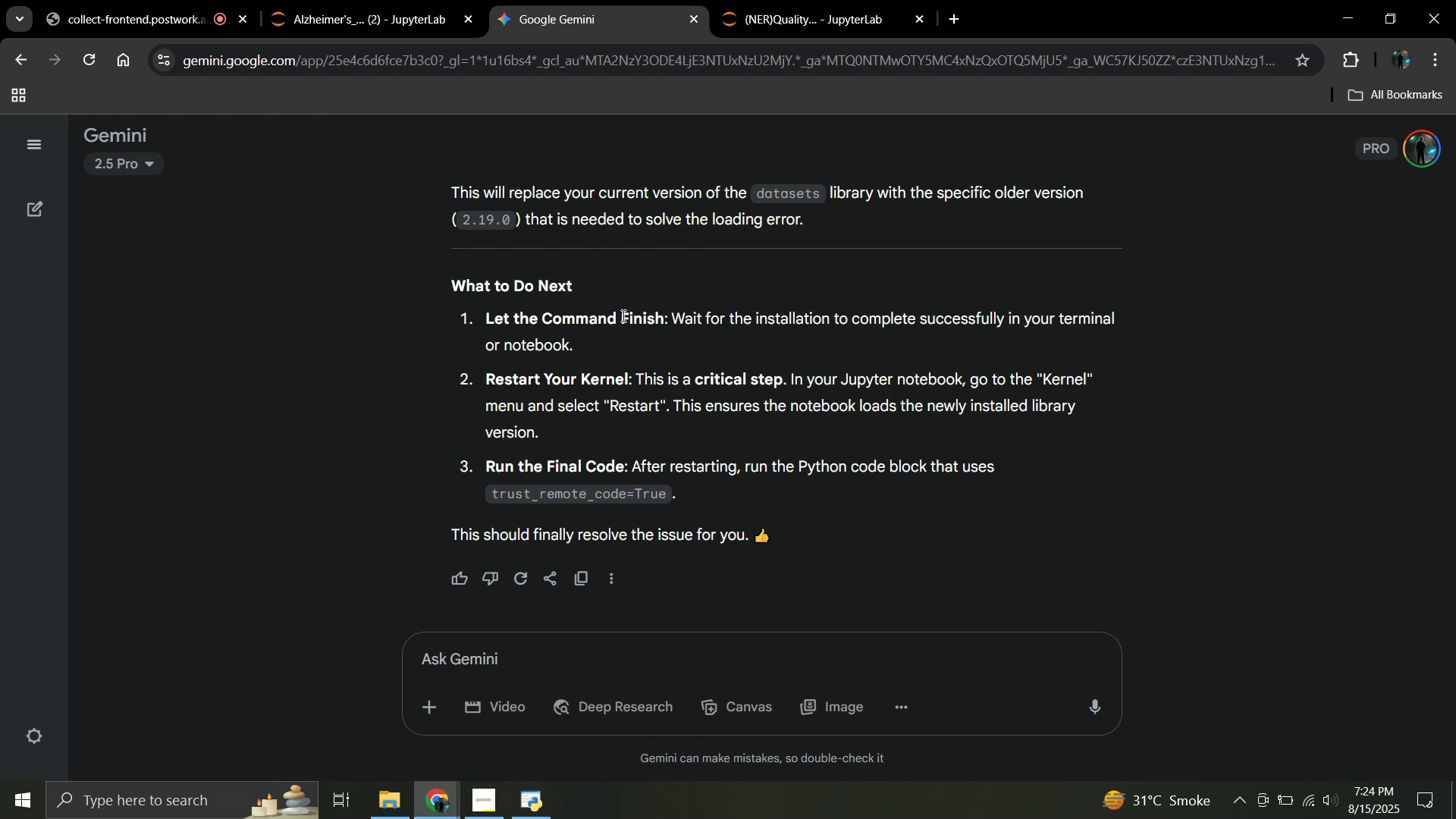 
left_click([767, 0])
 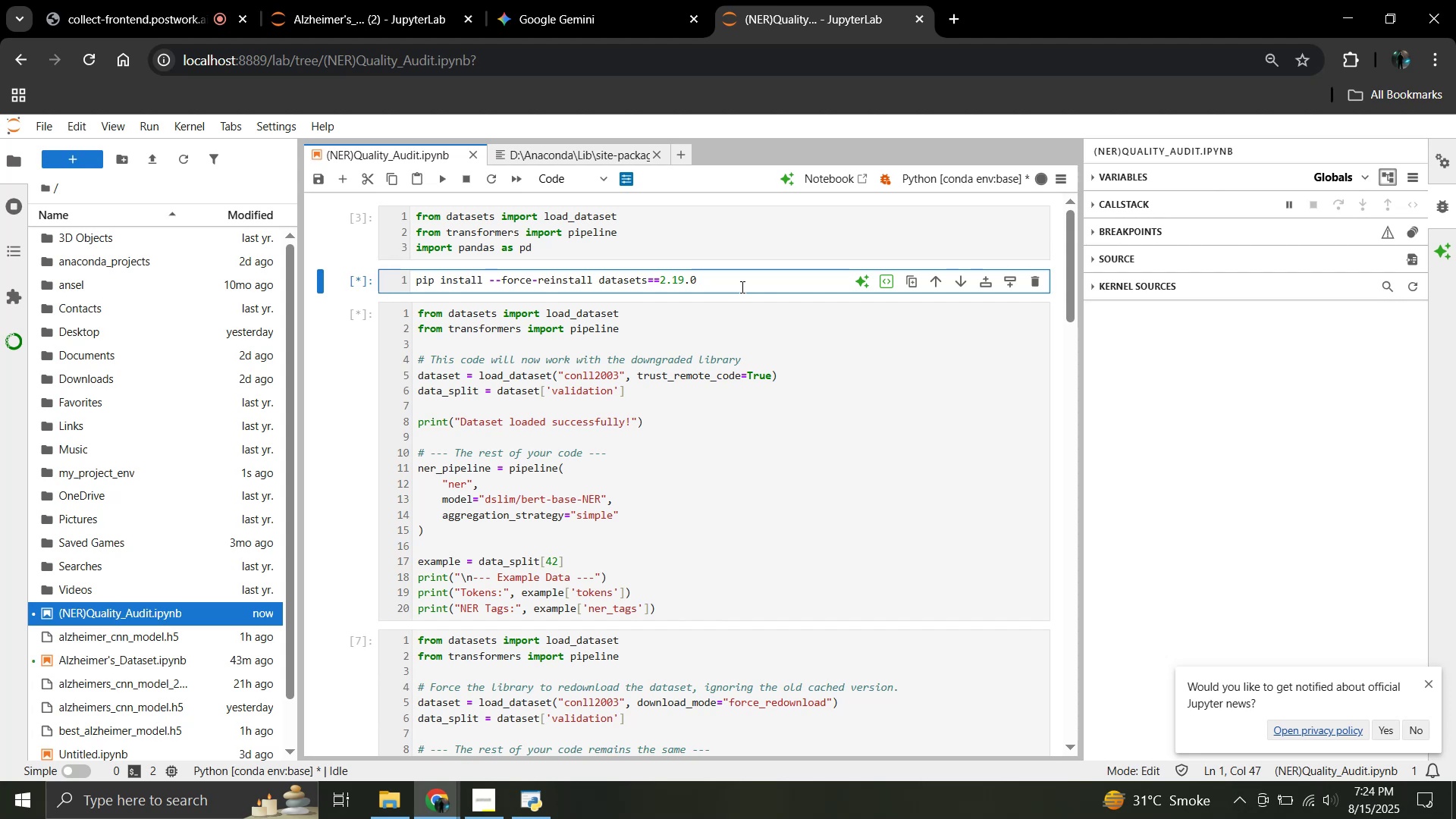 
left_click([741, 287])
 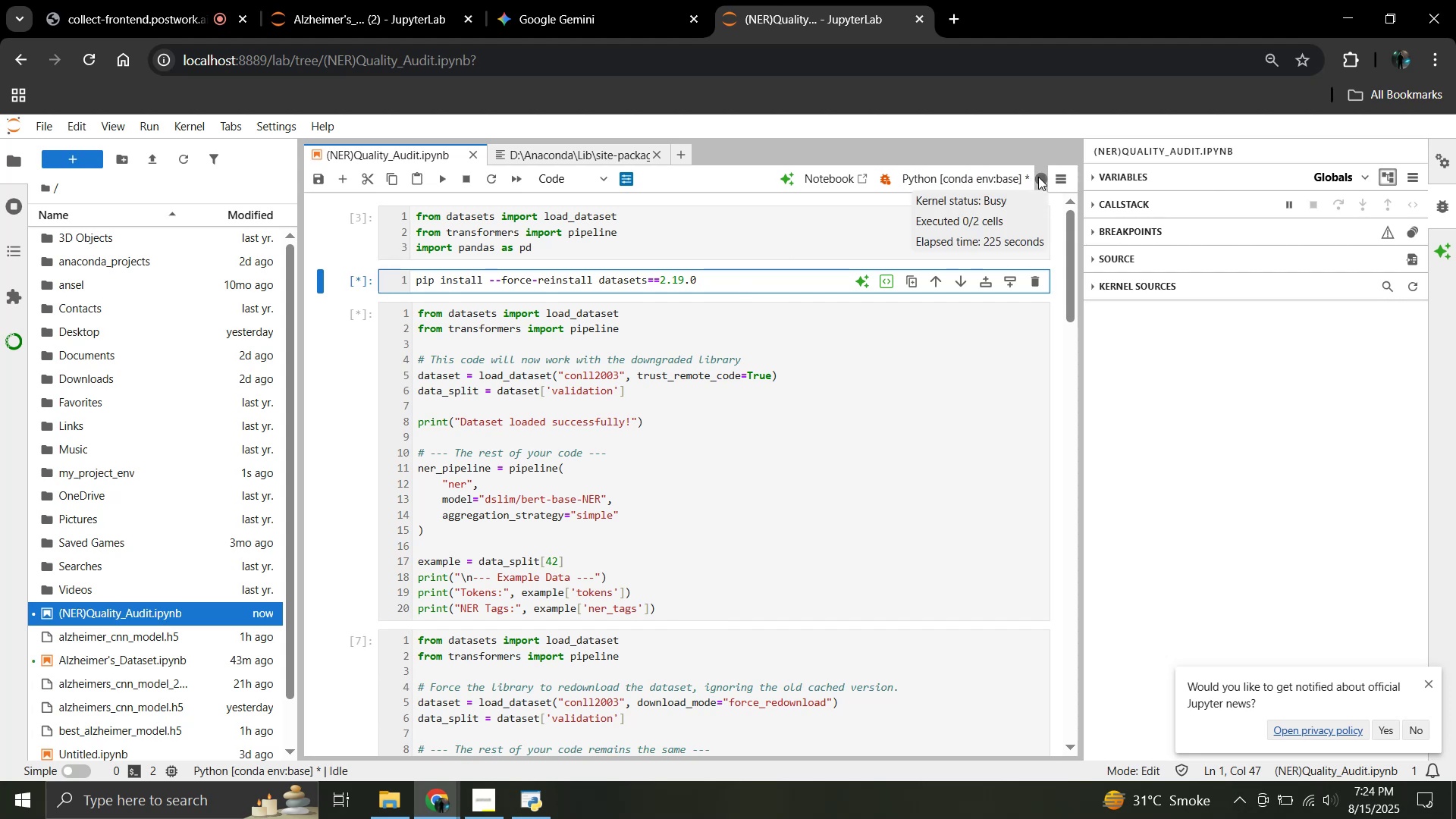 
scroll: coordinate [622, 471], scroll_direction: down, amount: 6.0
 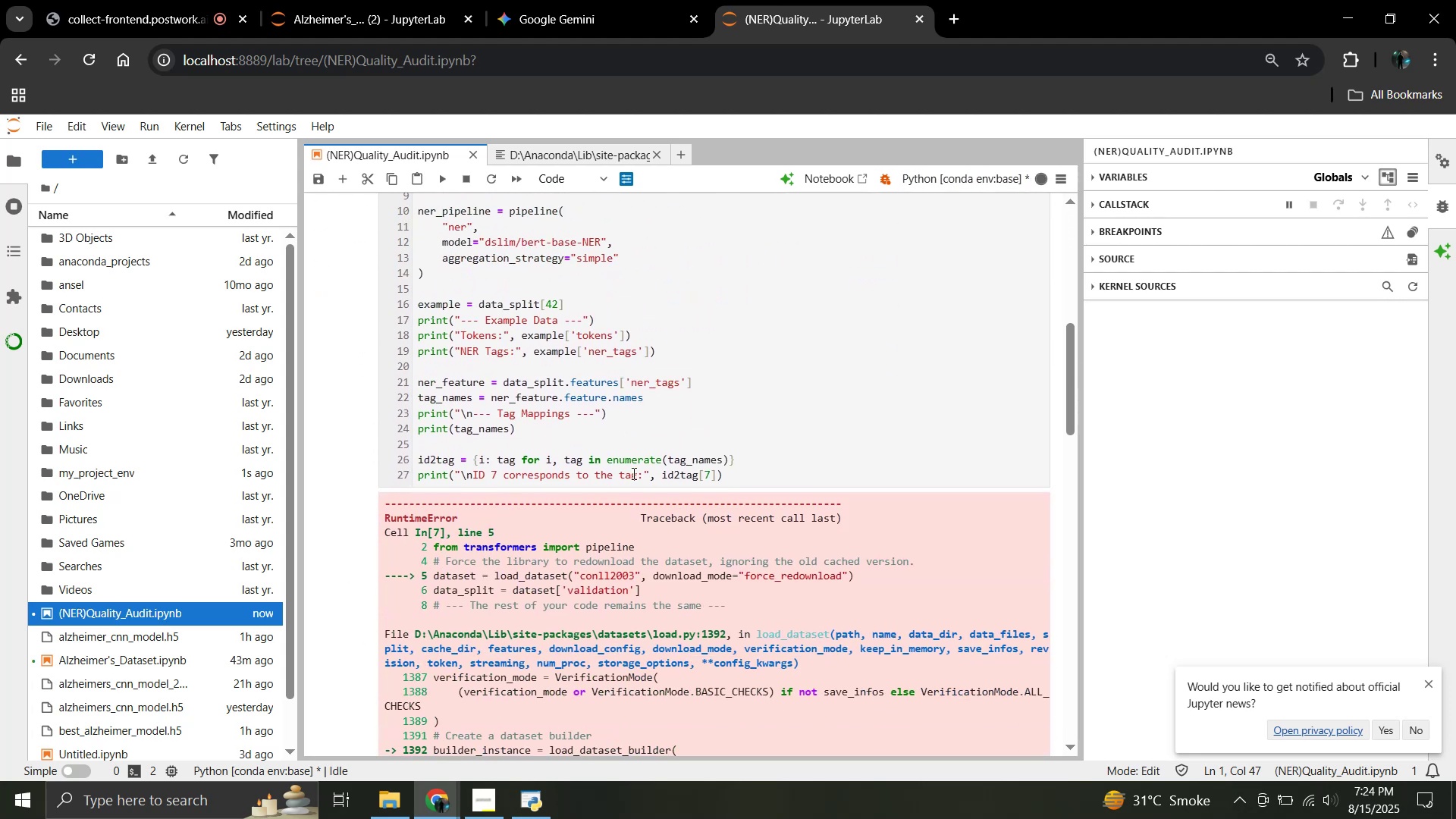 
scroll: coordinate [695, 474], scroll_direction: up, amount: 2.0
 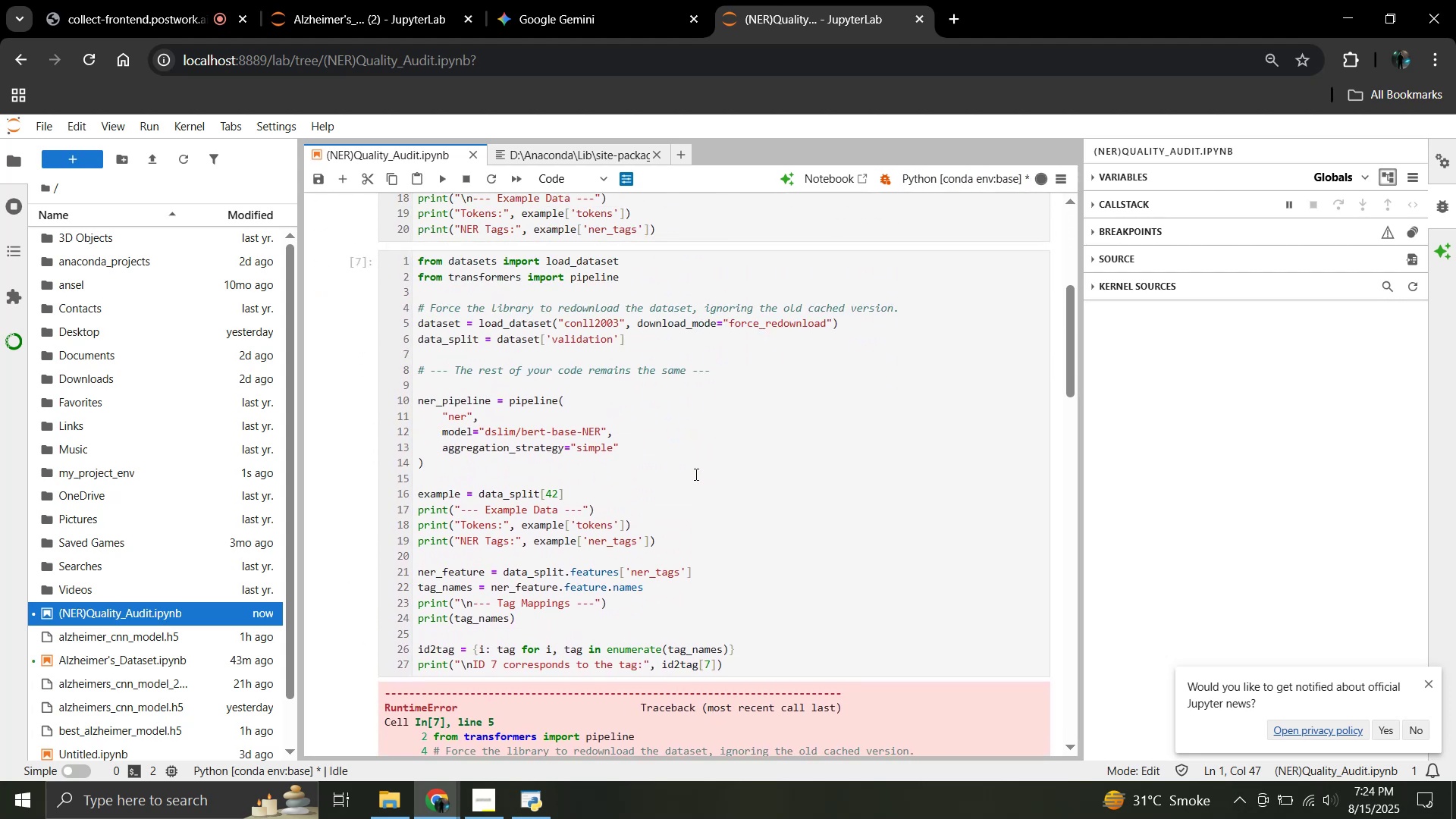 
scroll: coordinate [711, 471], scroll_direction: down, amount: 16.0
 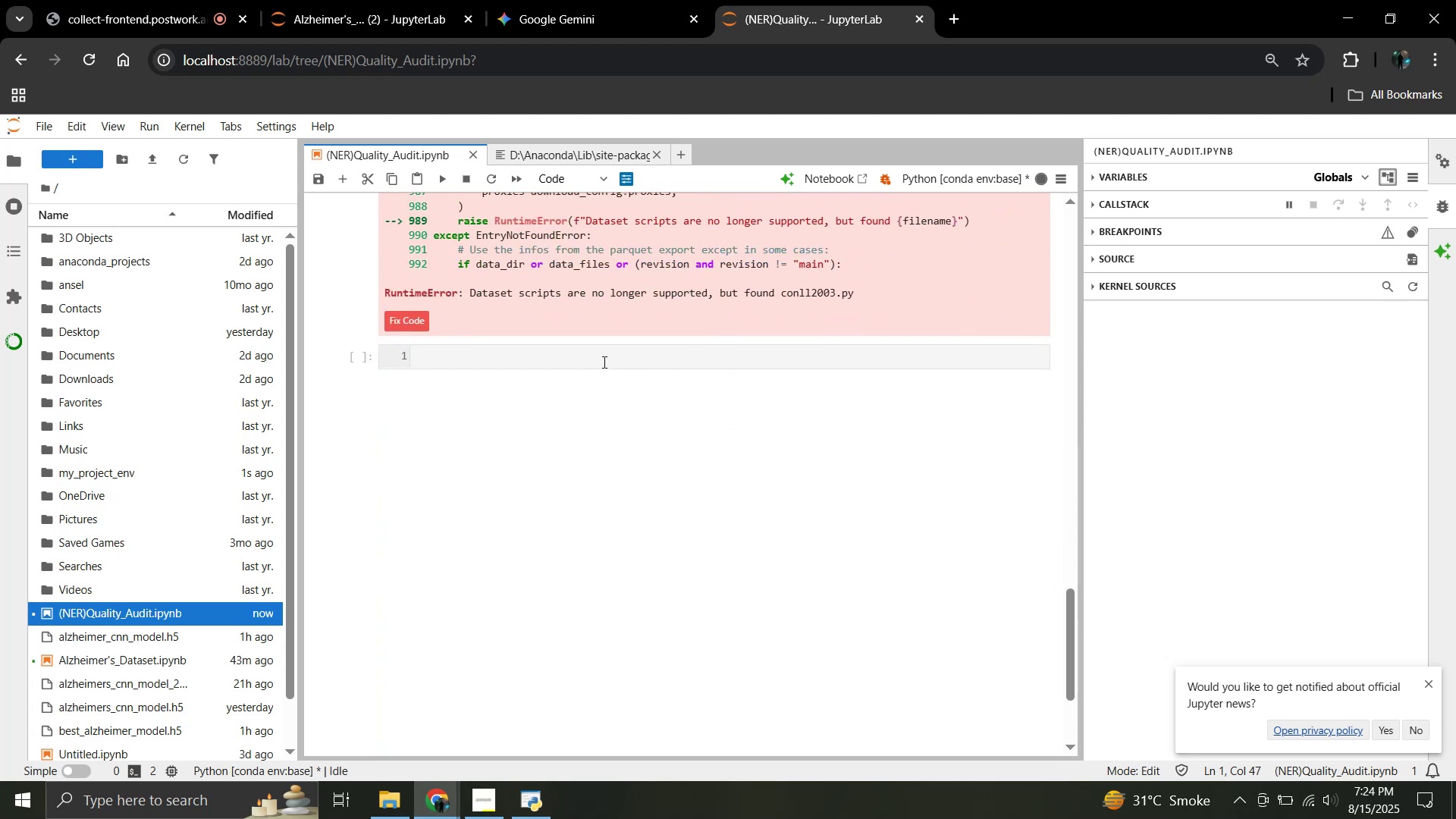 
double_click([603, 362])
 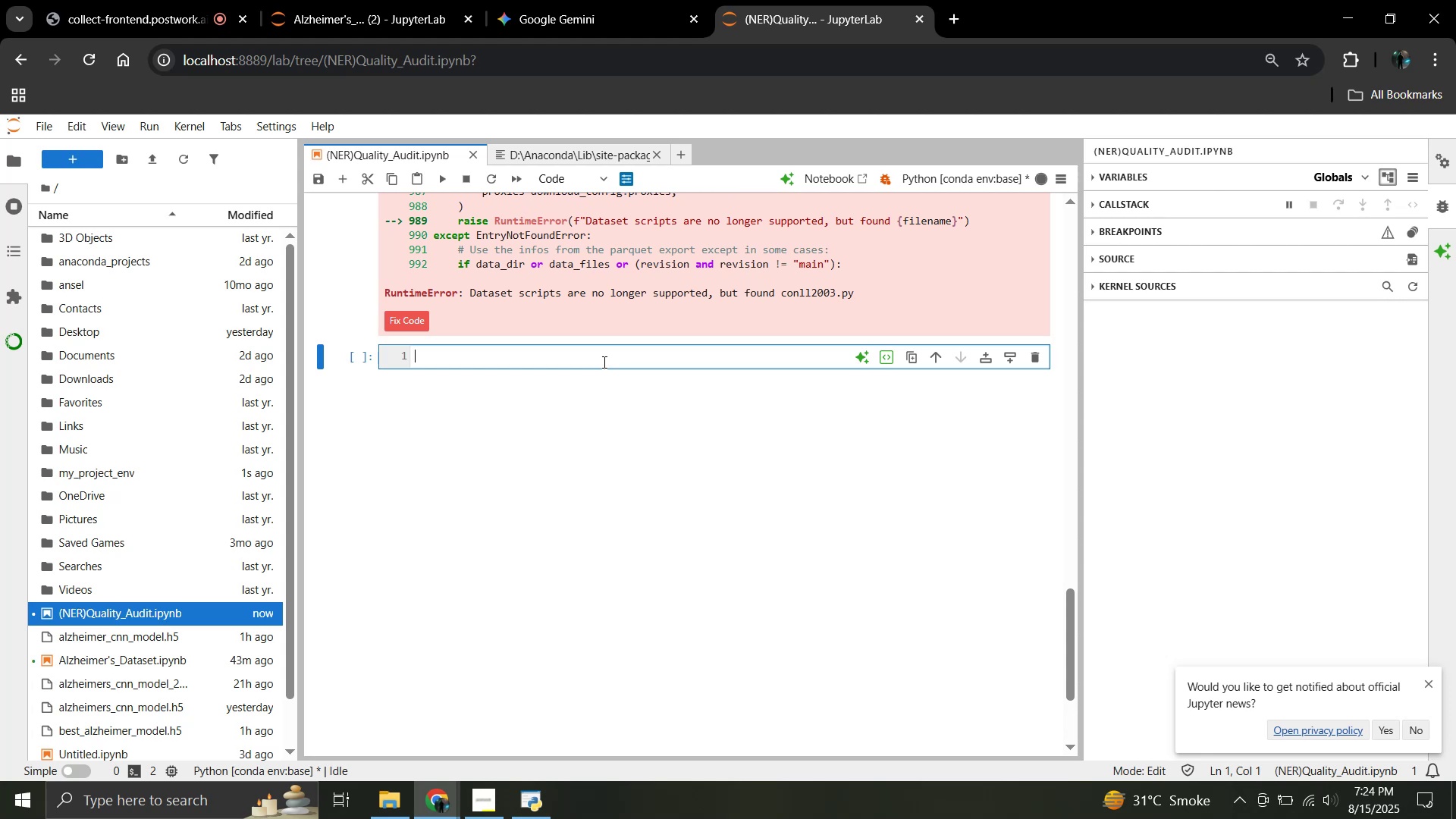 
wait(21.09)
 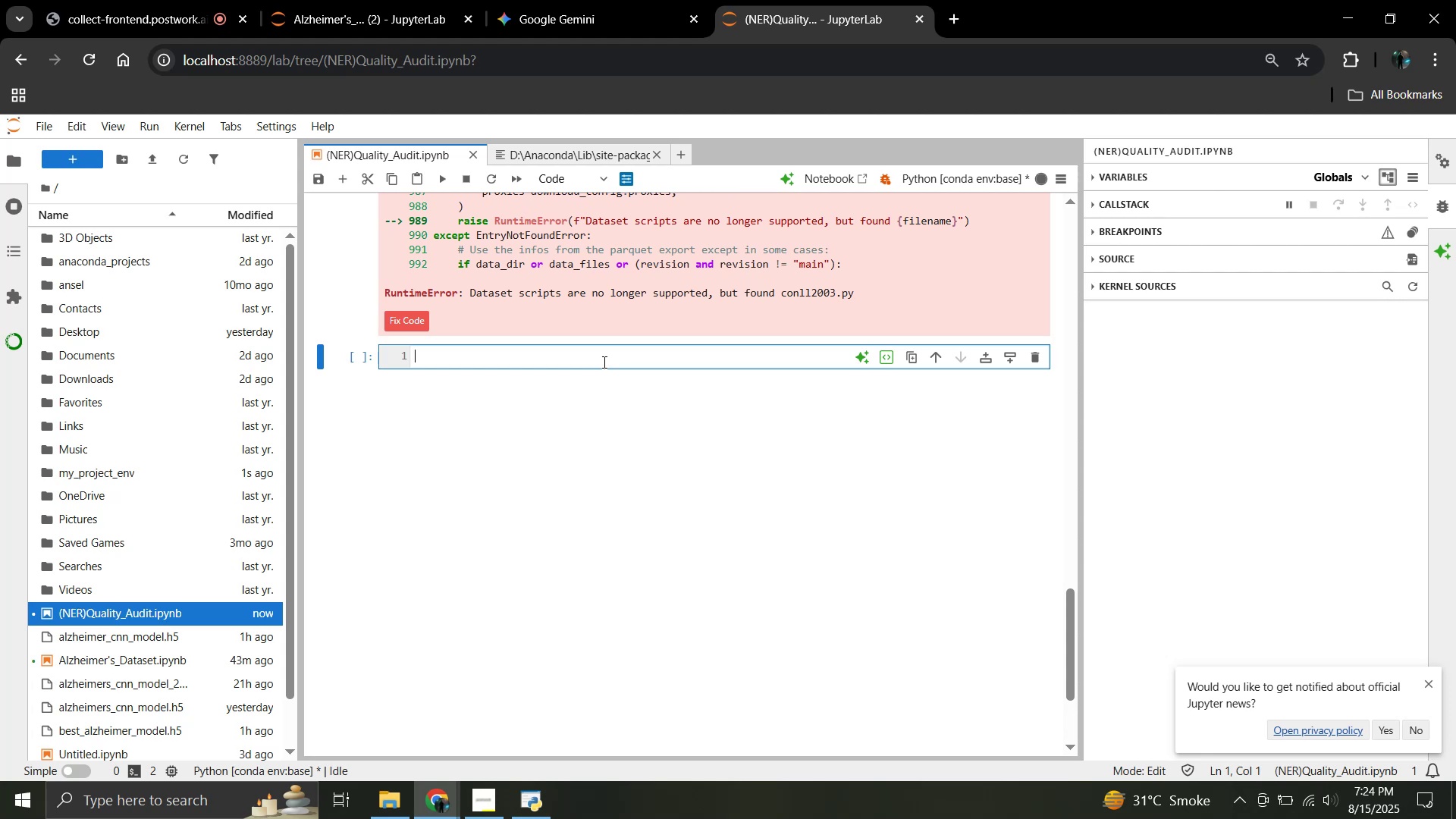 
scroll: coordinate [603, 362], scroll_direction: up, amount: 18.0
 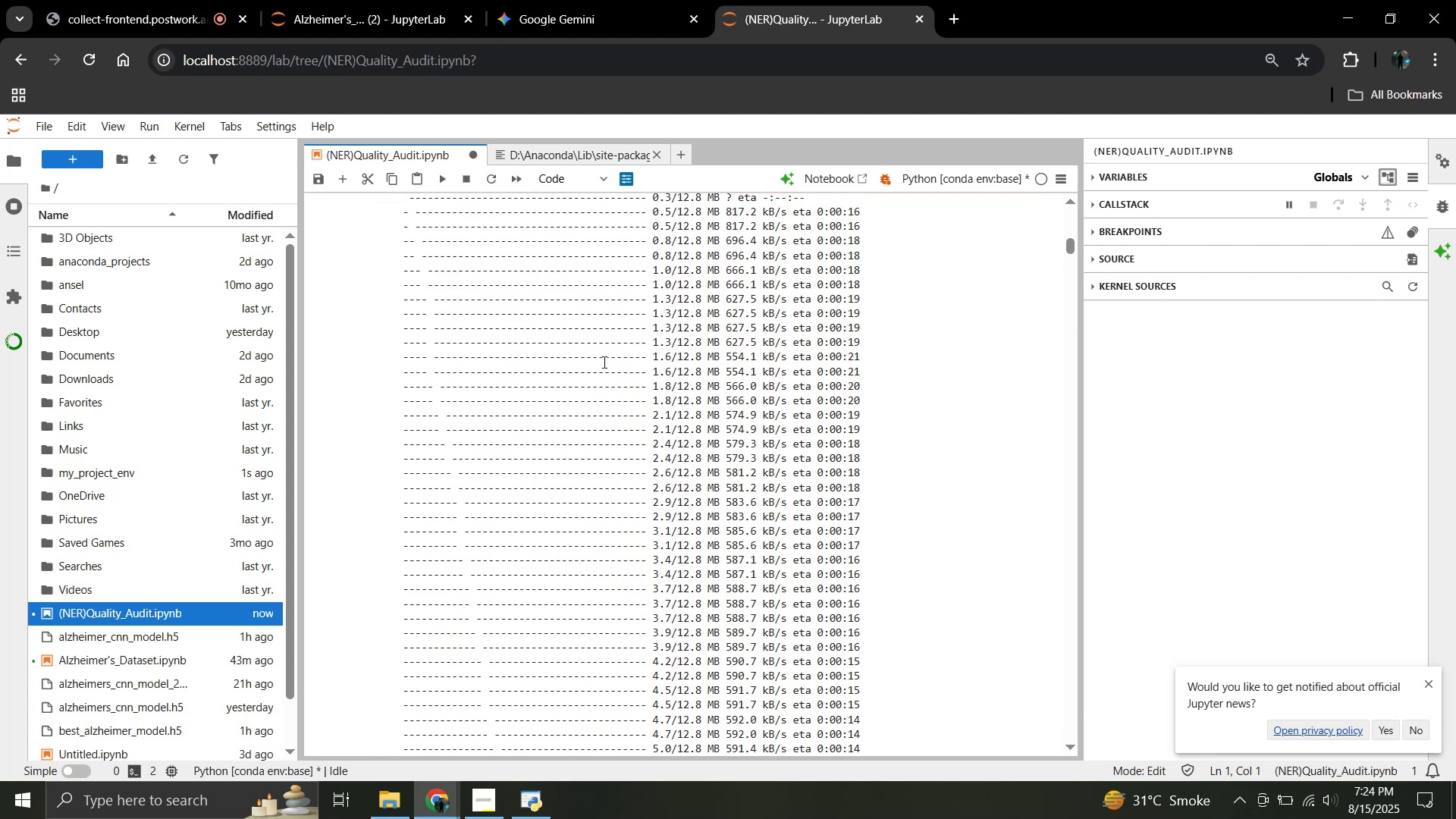 
scroll: coordinate [601, 362], scroll_direction: down, amount: 217.0
 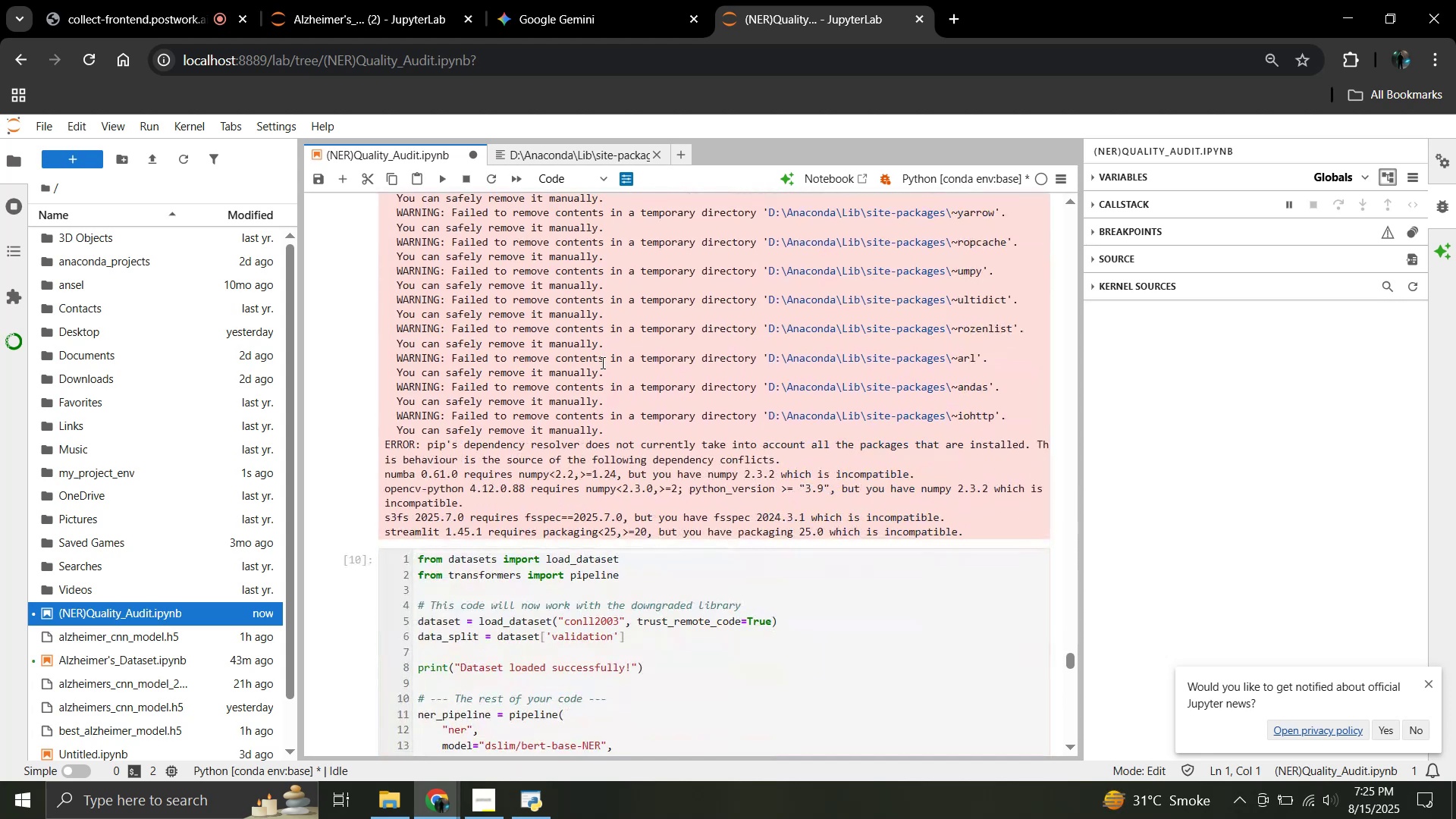 
scroll: coordinate [601, 362], scroll_direction: up, amount: 2.0
 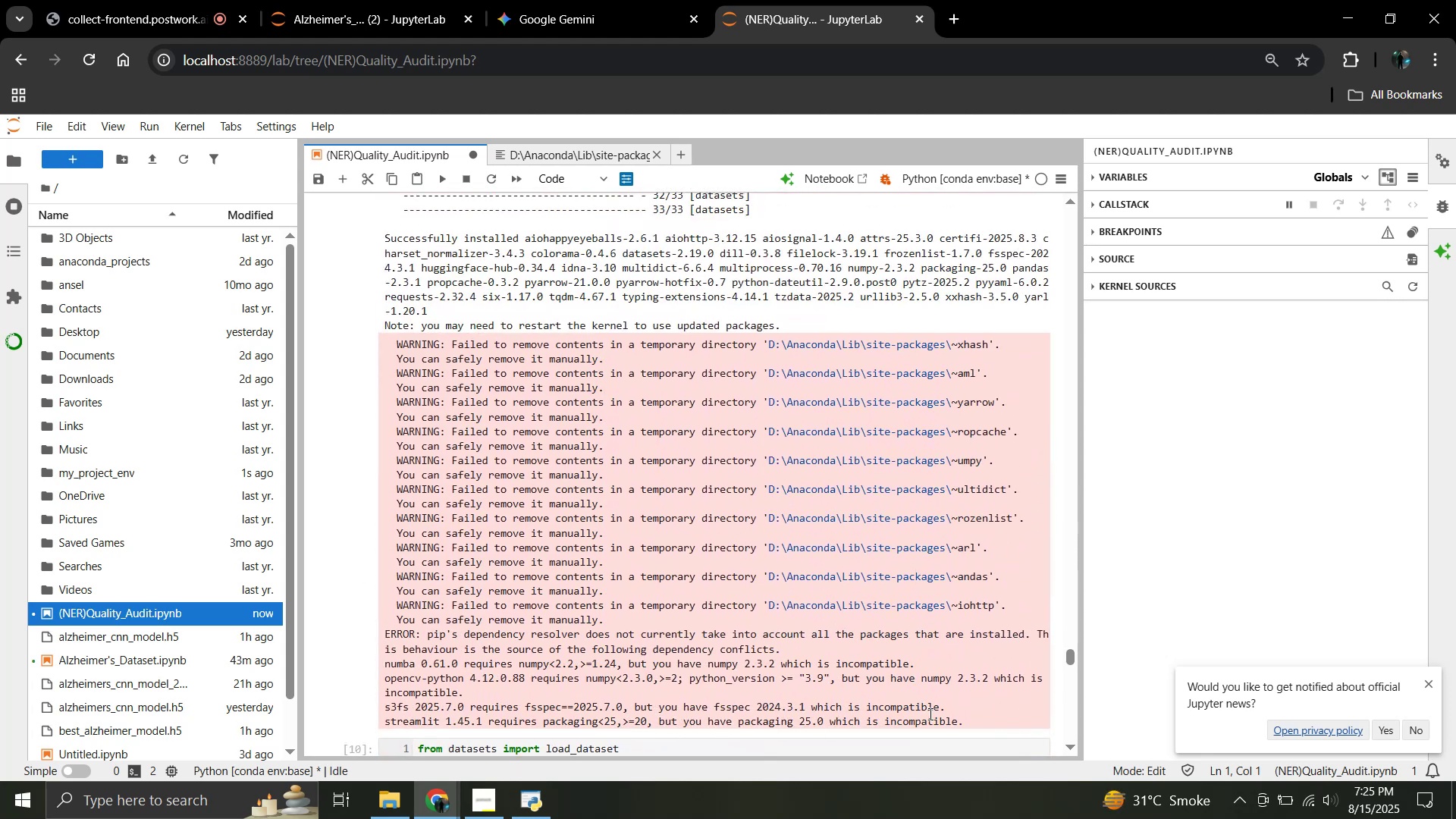 
left_click_drag(start_coordinate=[972, 723], to_coordinate=[385, 341])
 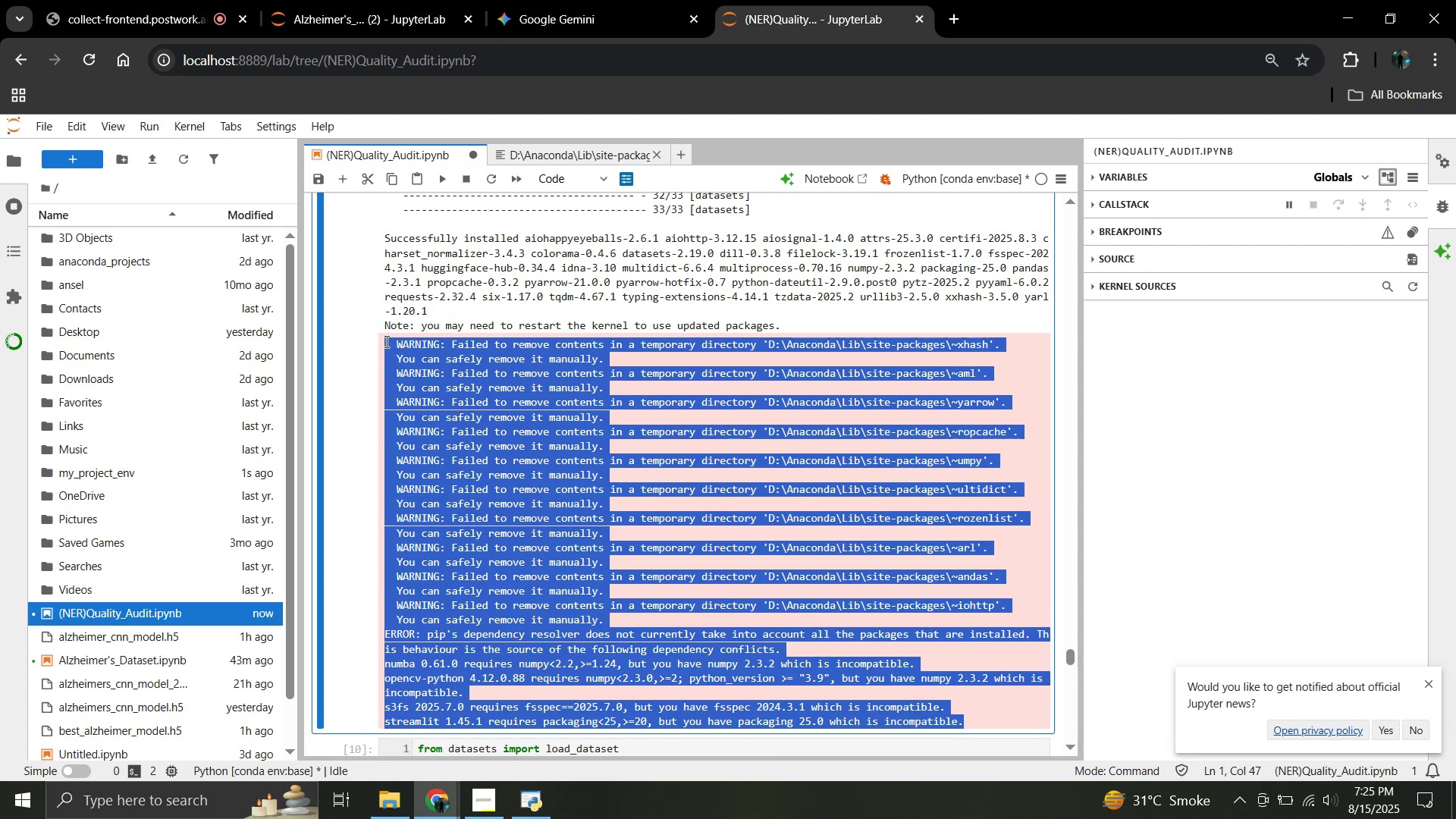 
key(Control+C)
 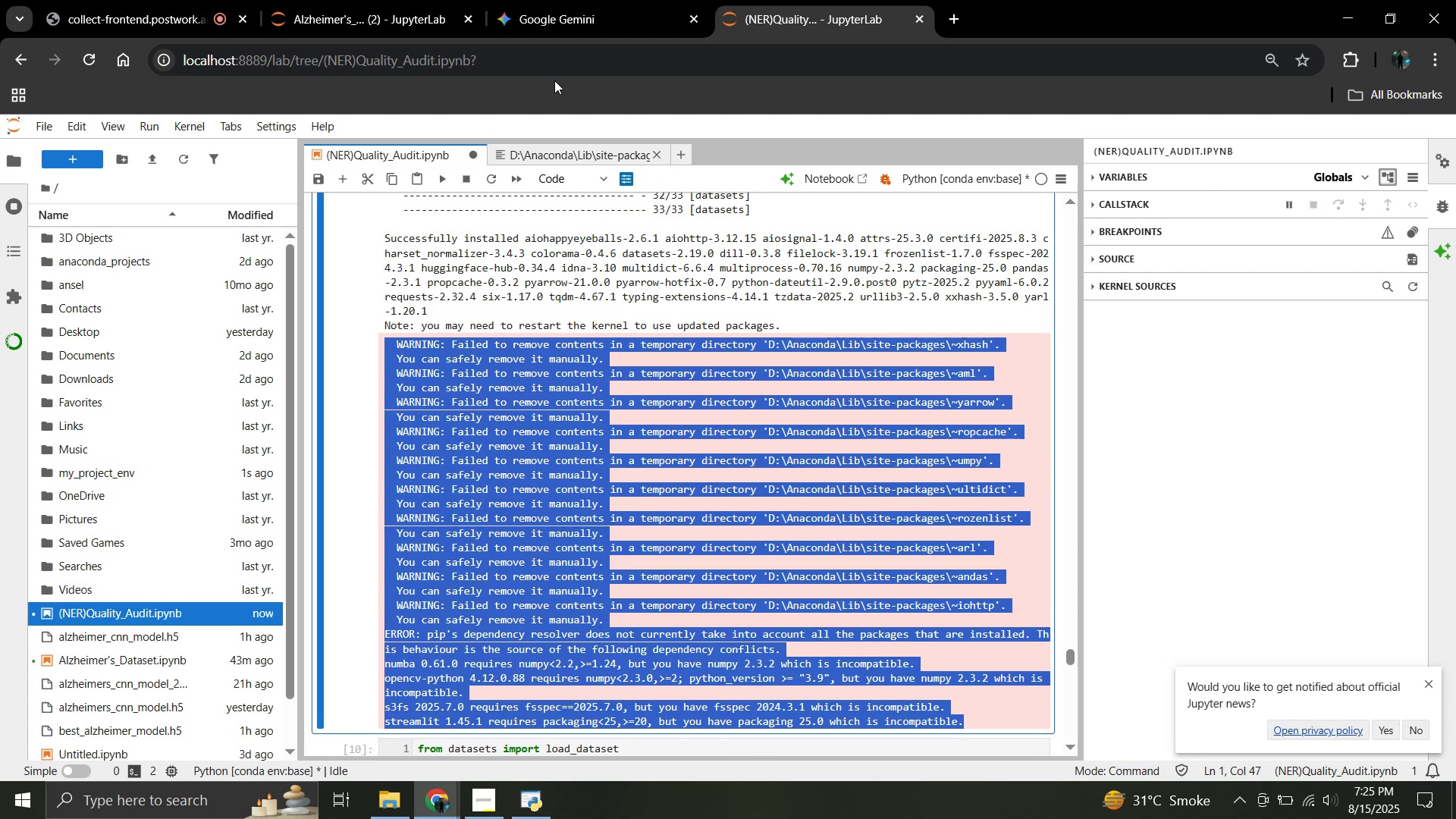 
left_click([549, 0])
 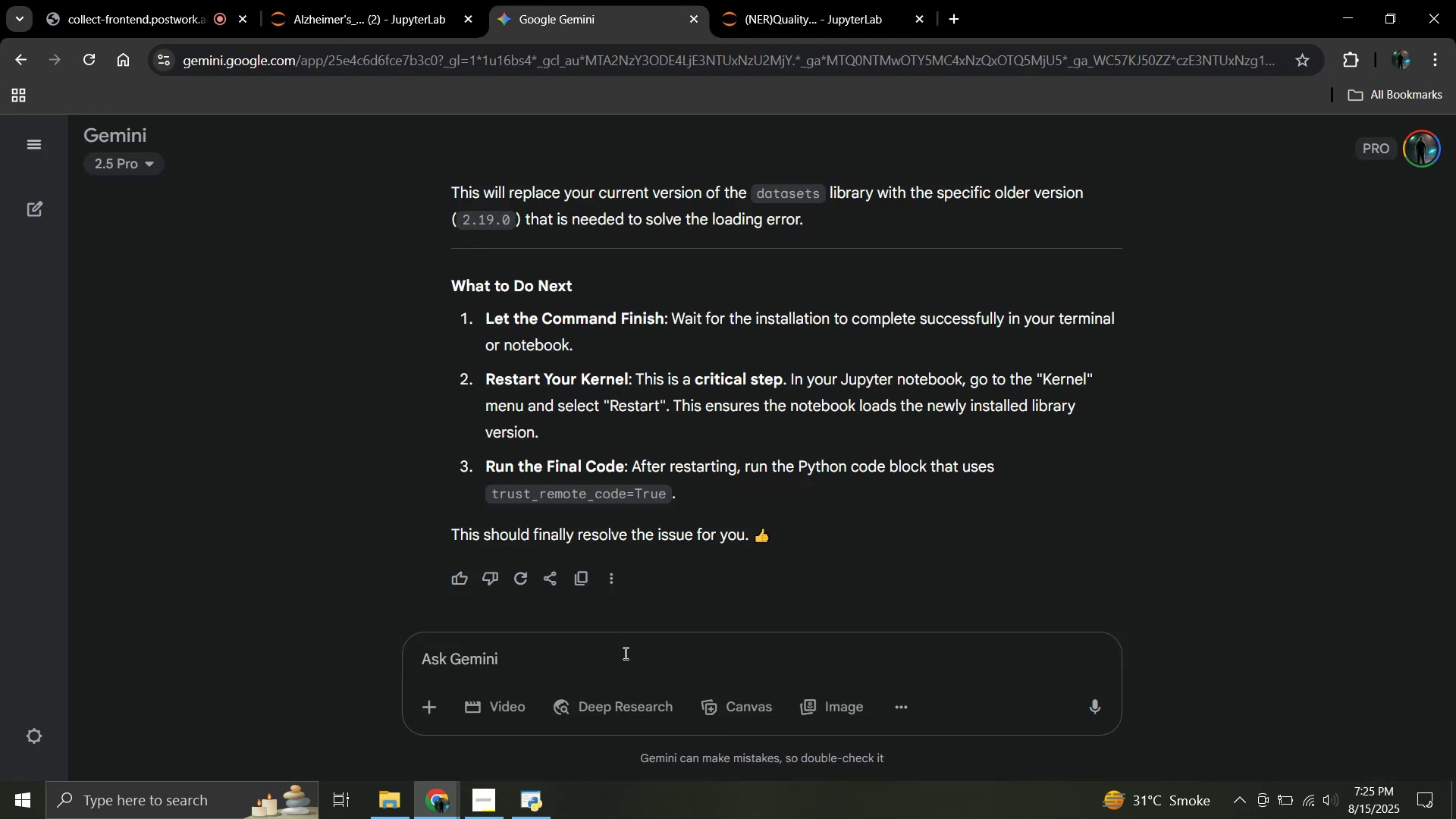 
left_click([624, 653])
 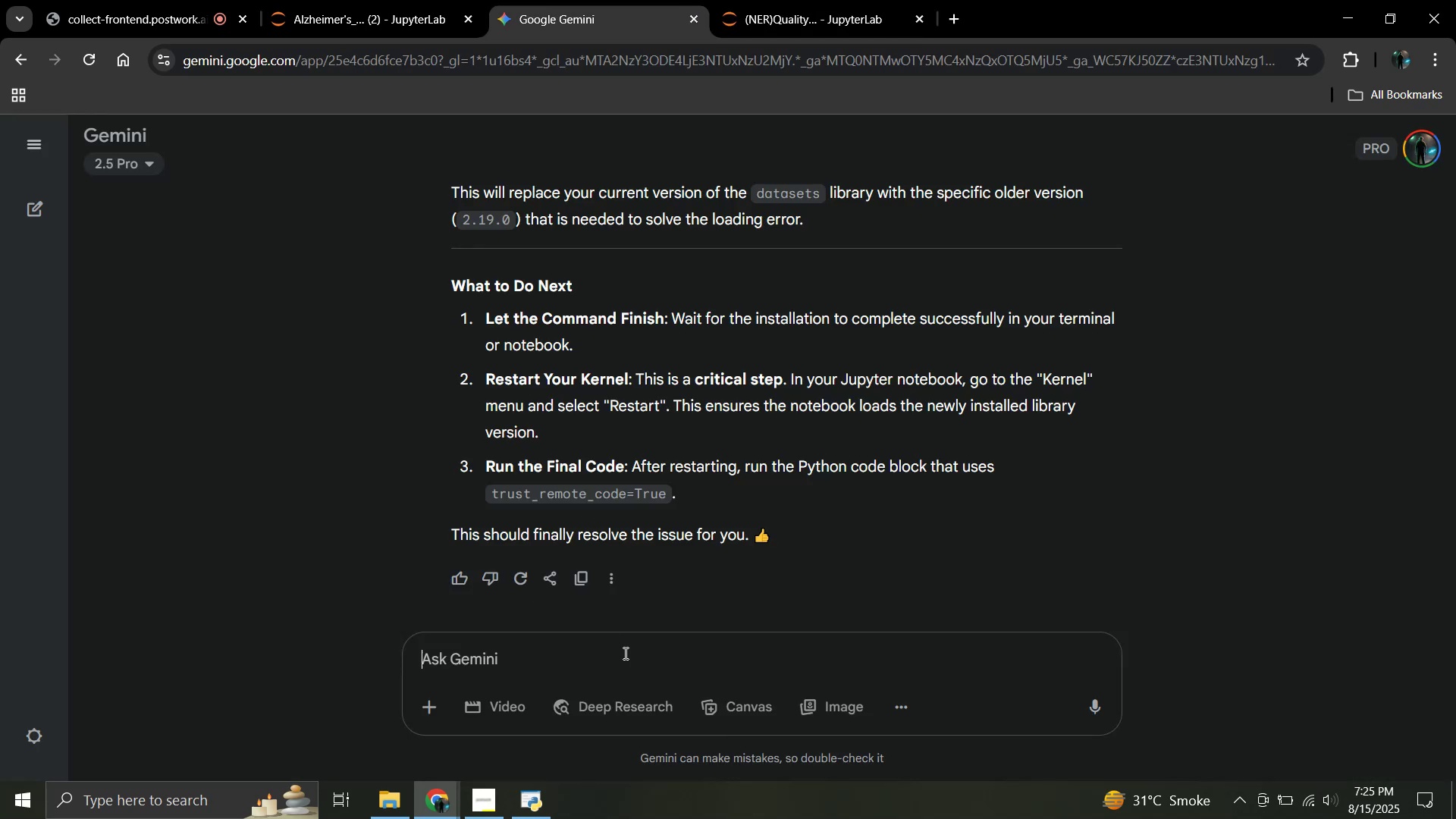 
key(Control+ControlLeft)
 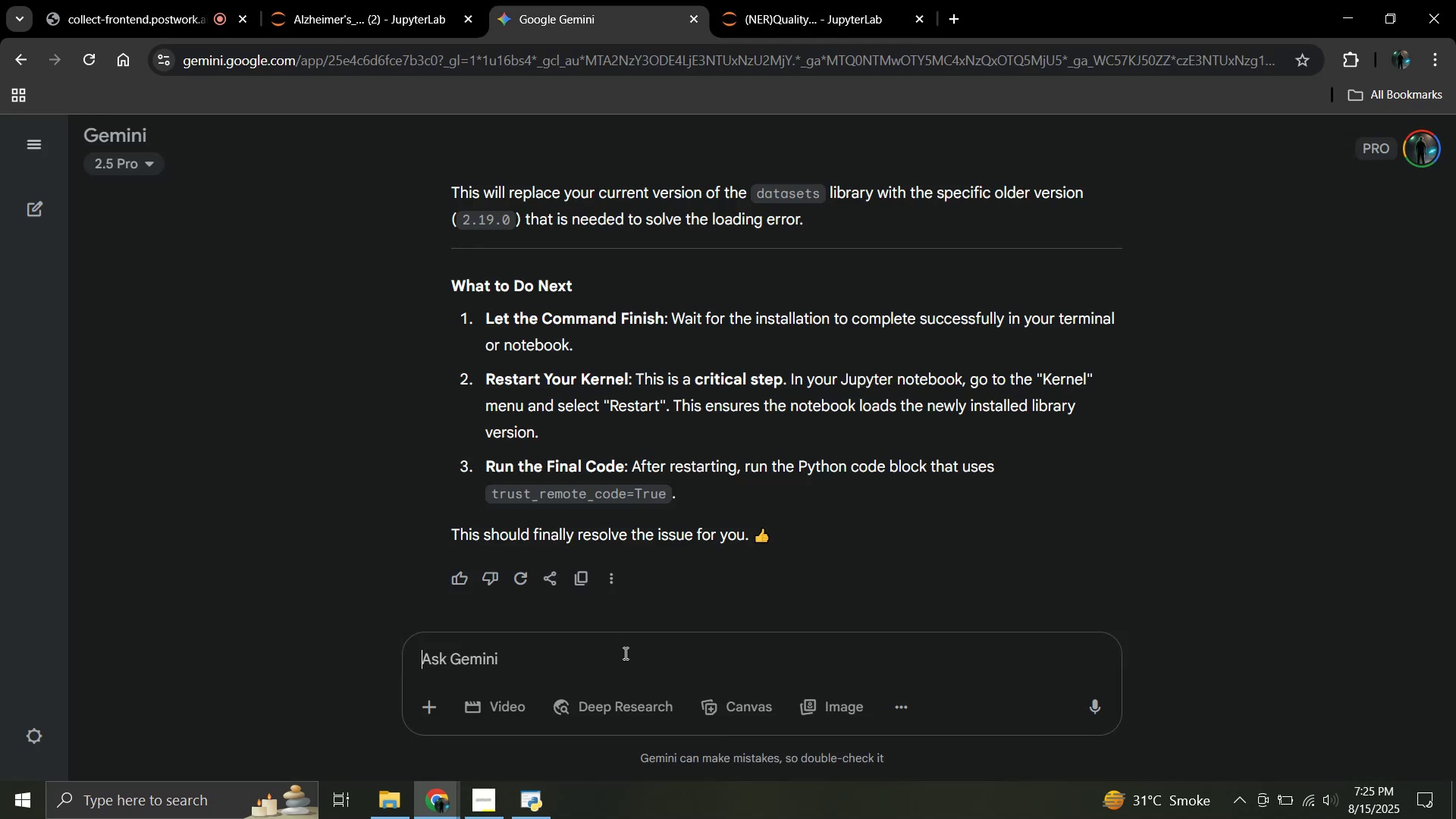 
key(Control+V)
 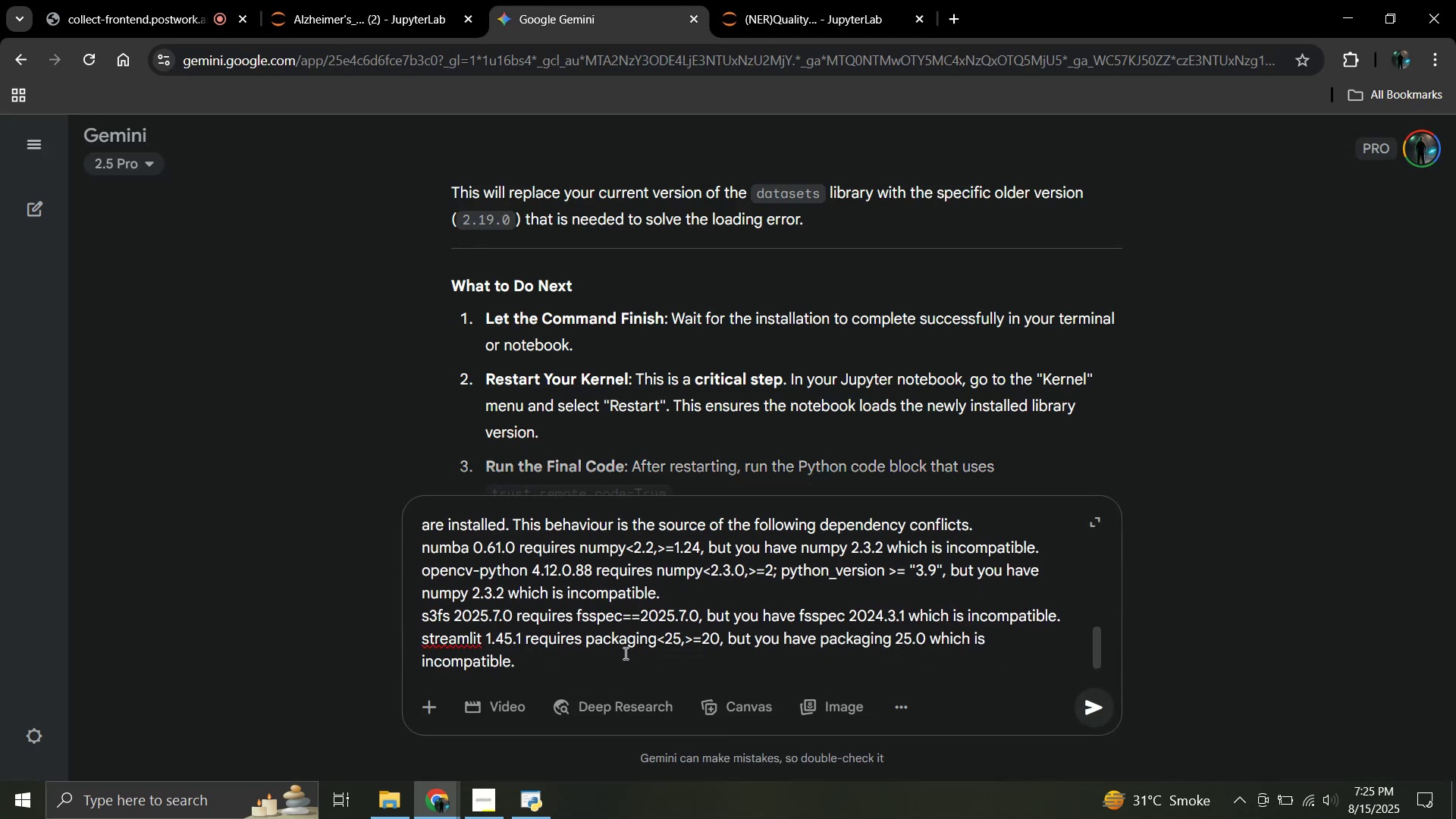 
key(Enter)
 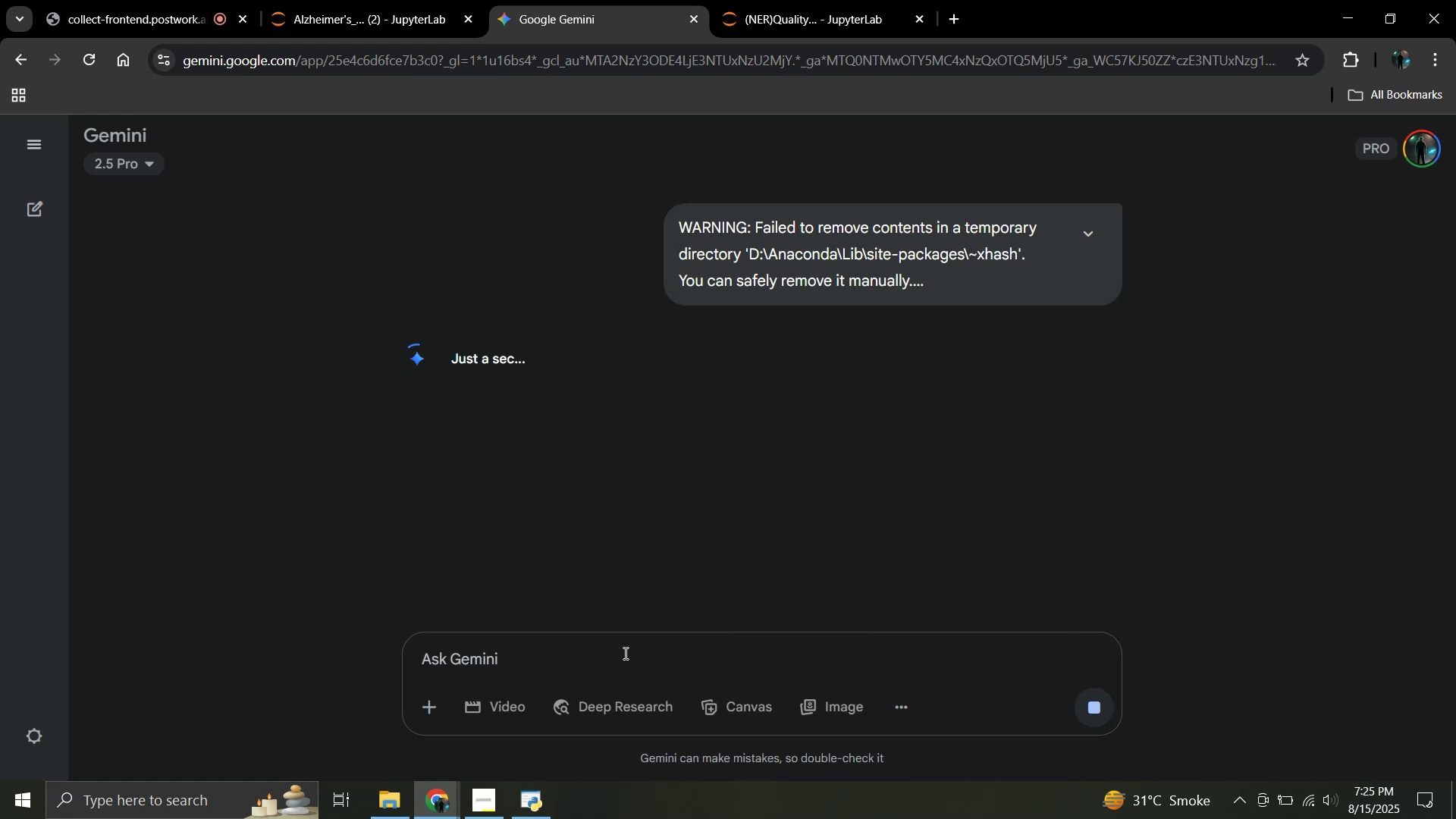 
left_click([795, 0])
 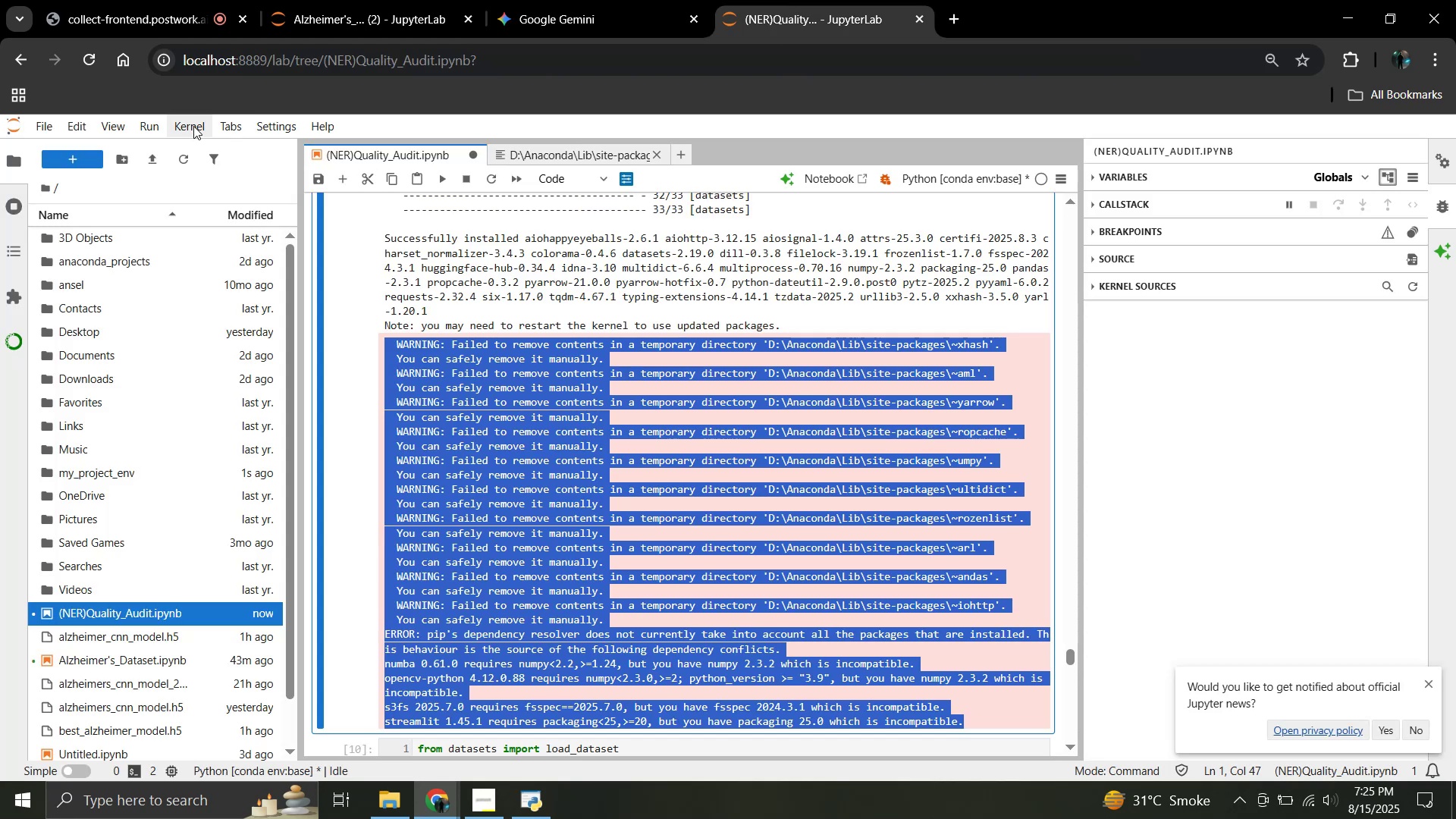 
left_click([193, 126])
 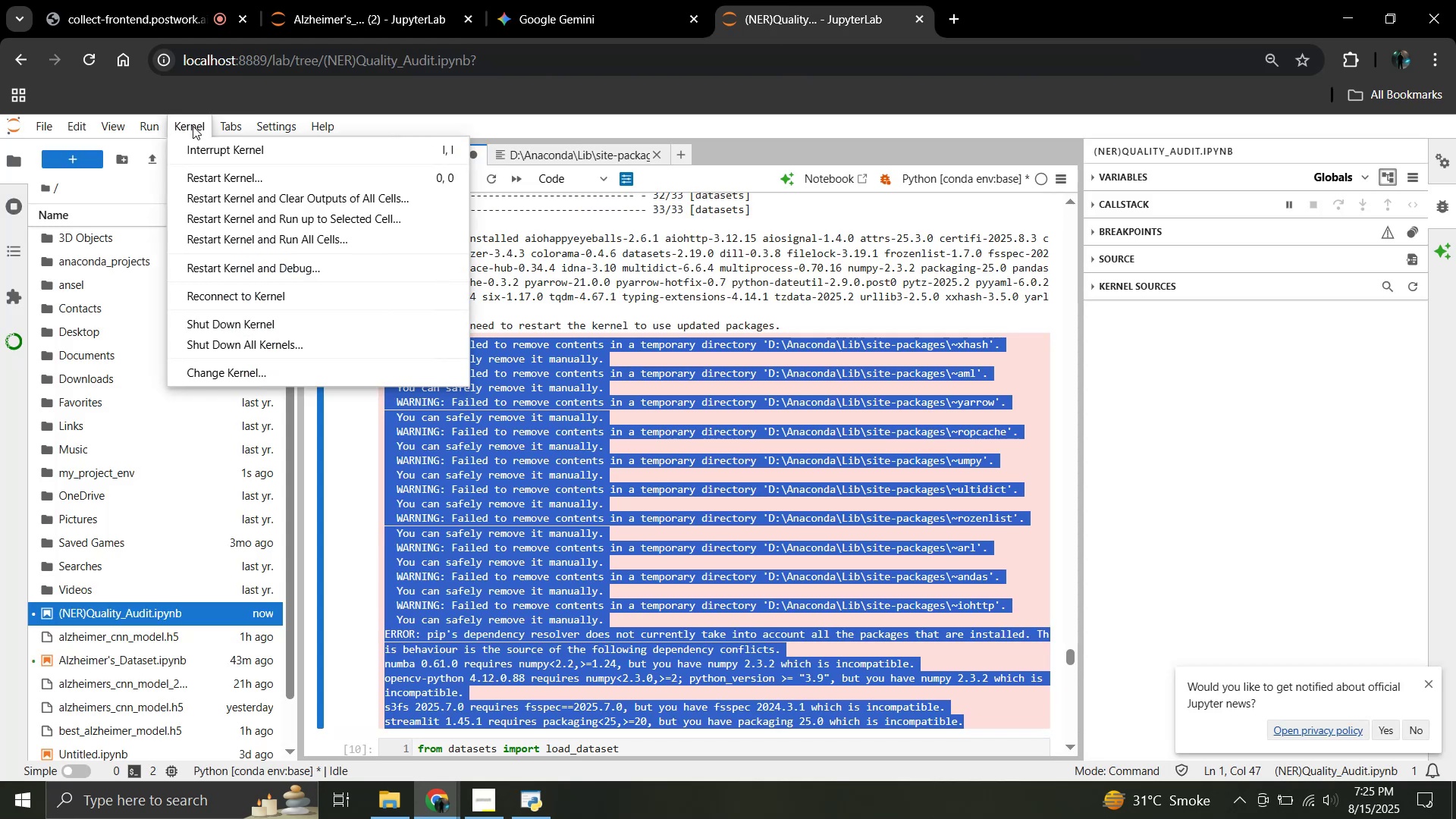 
left_click([600, 17])
 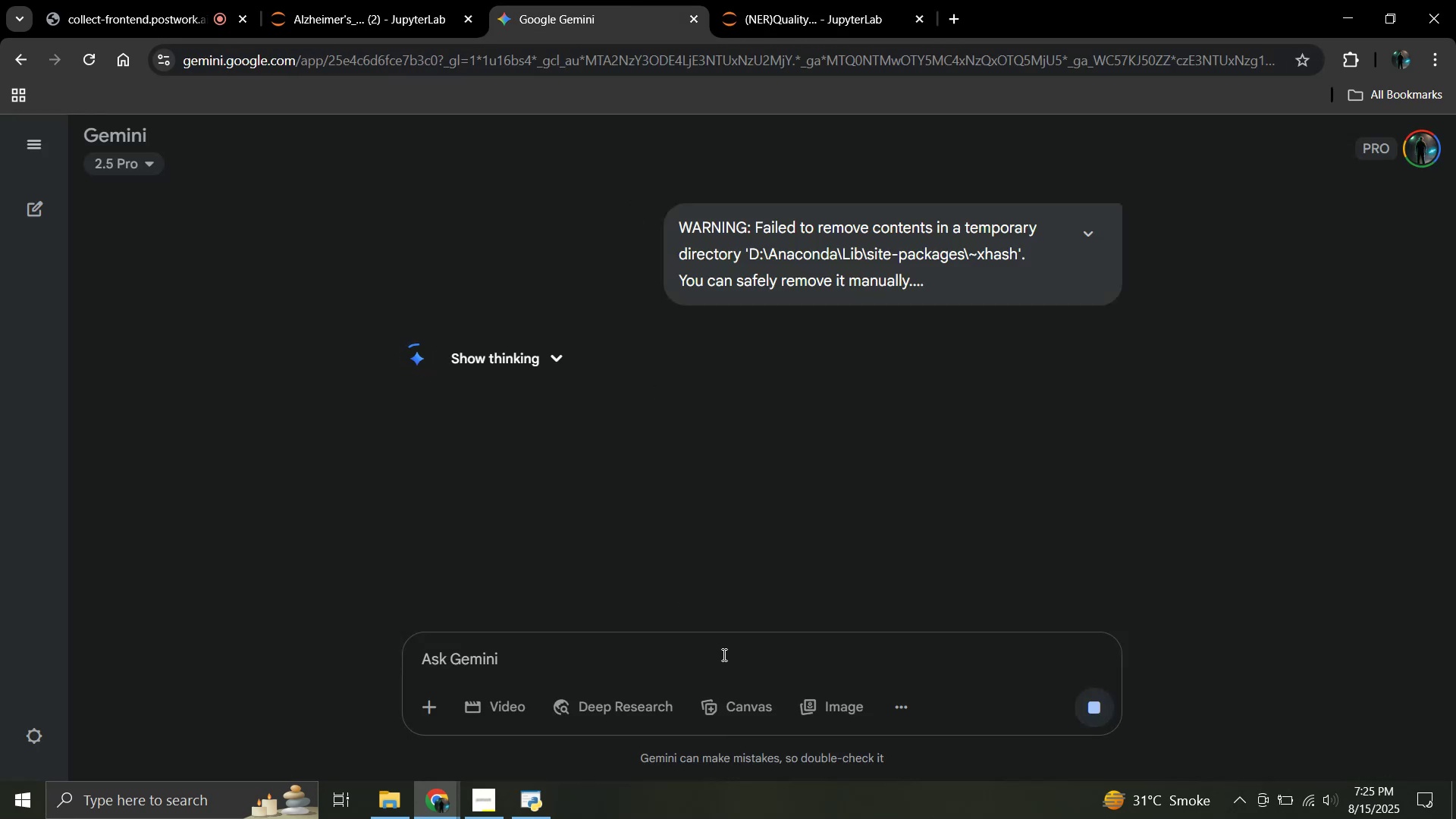 
type(should i just restart kee)
key(Backspace)
type(rnal or restart it and clear out all the outputs for all cells)
 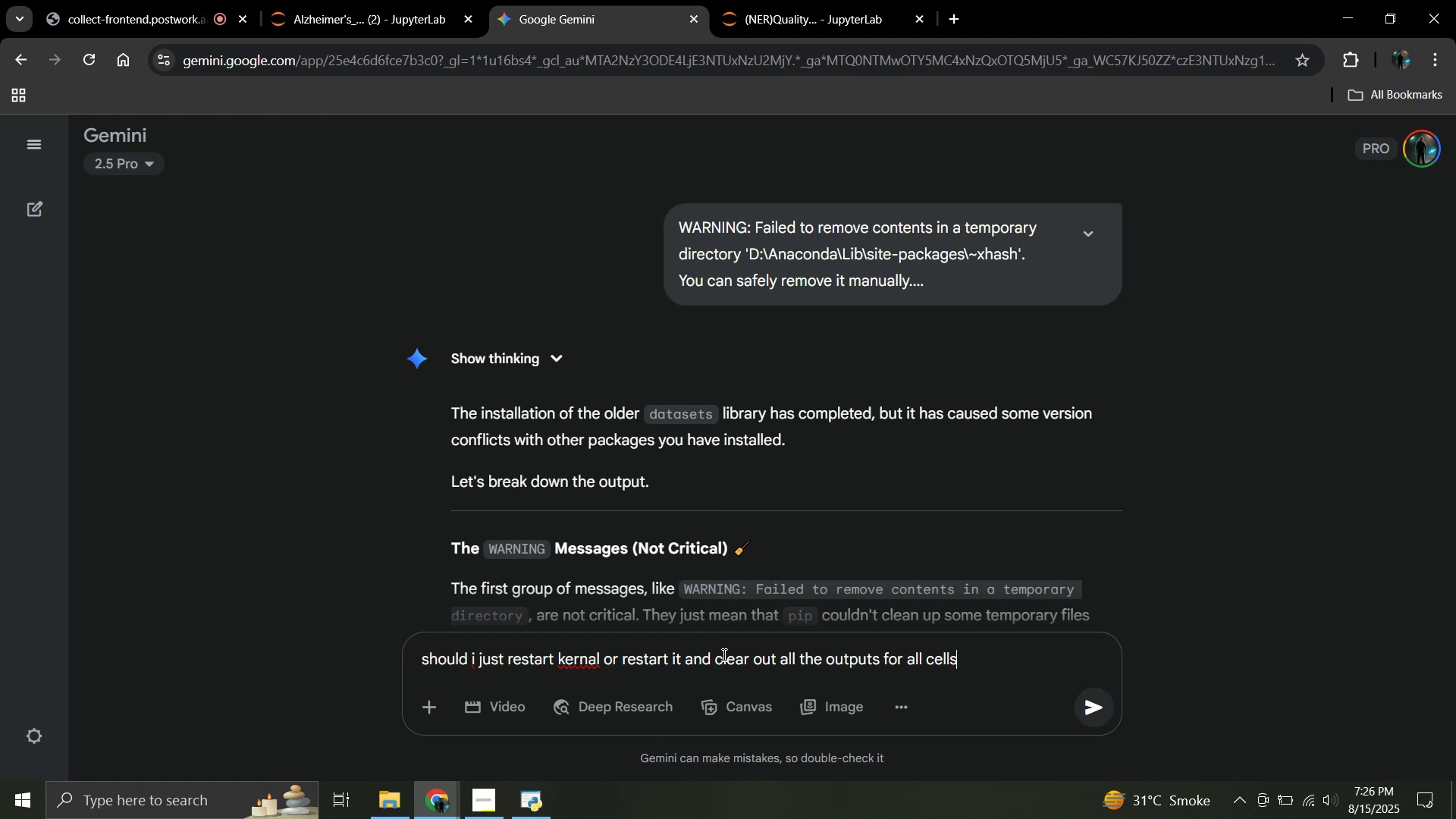 
key(Enter)
 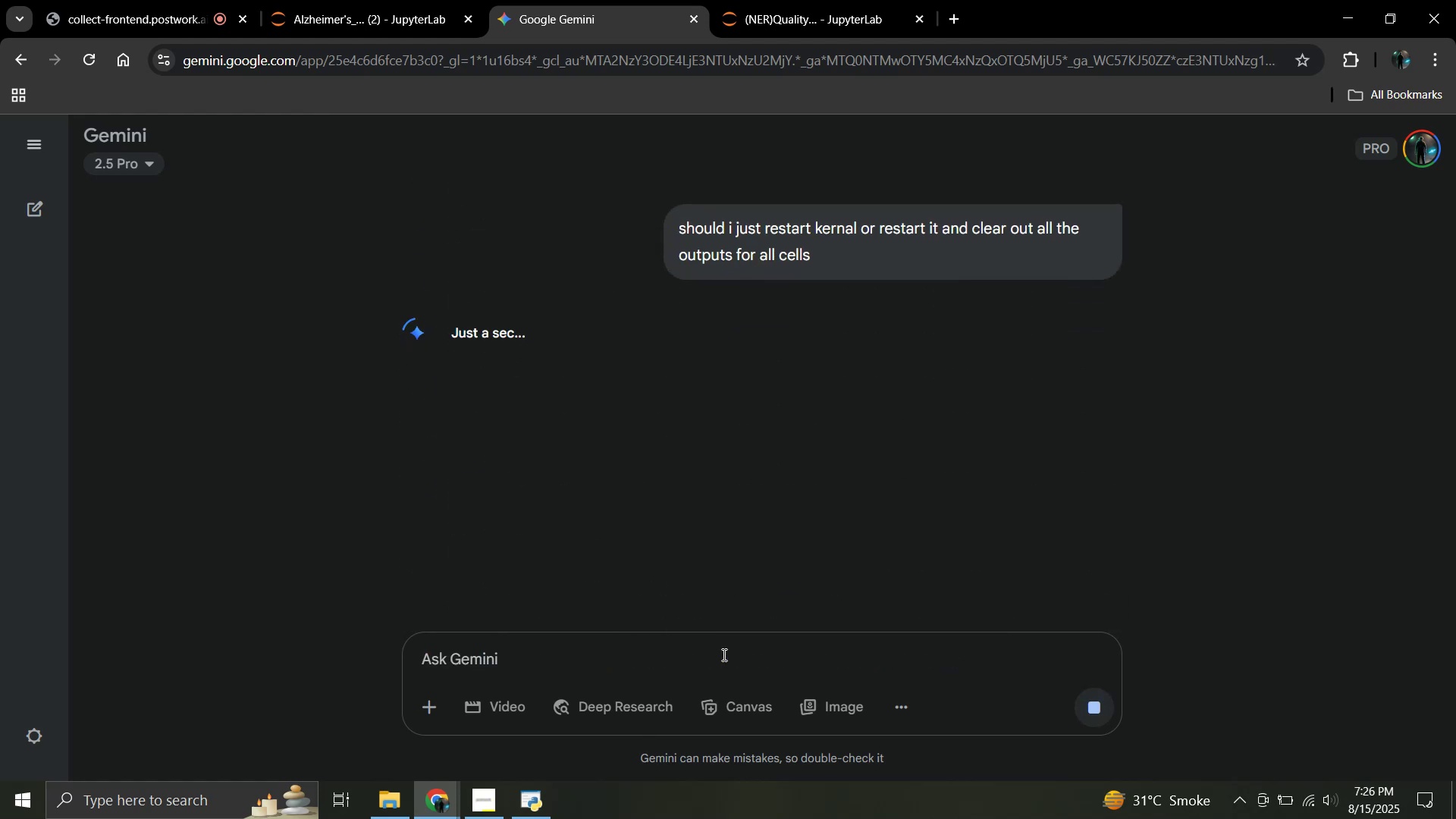 
scroll: coordinate [728, 474], scroll_direction: up, amount: 5.0
 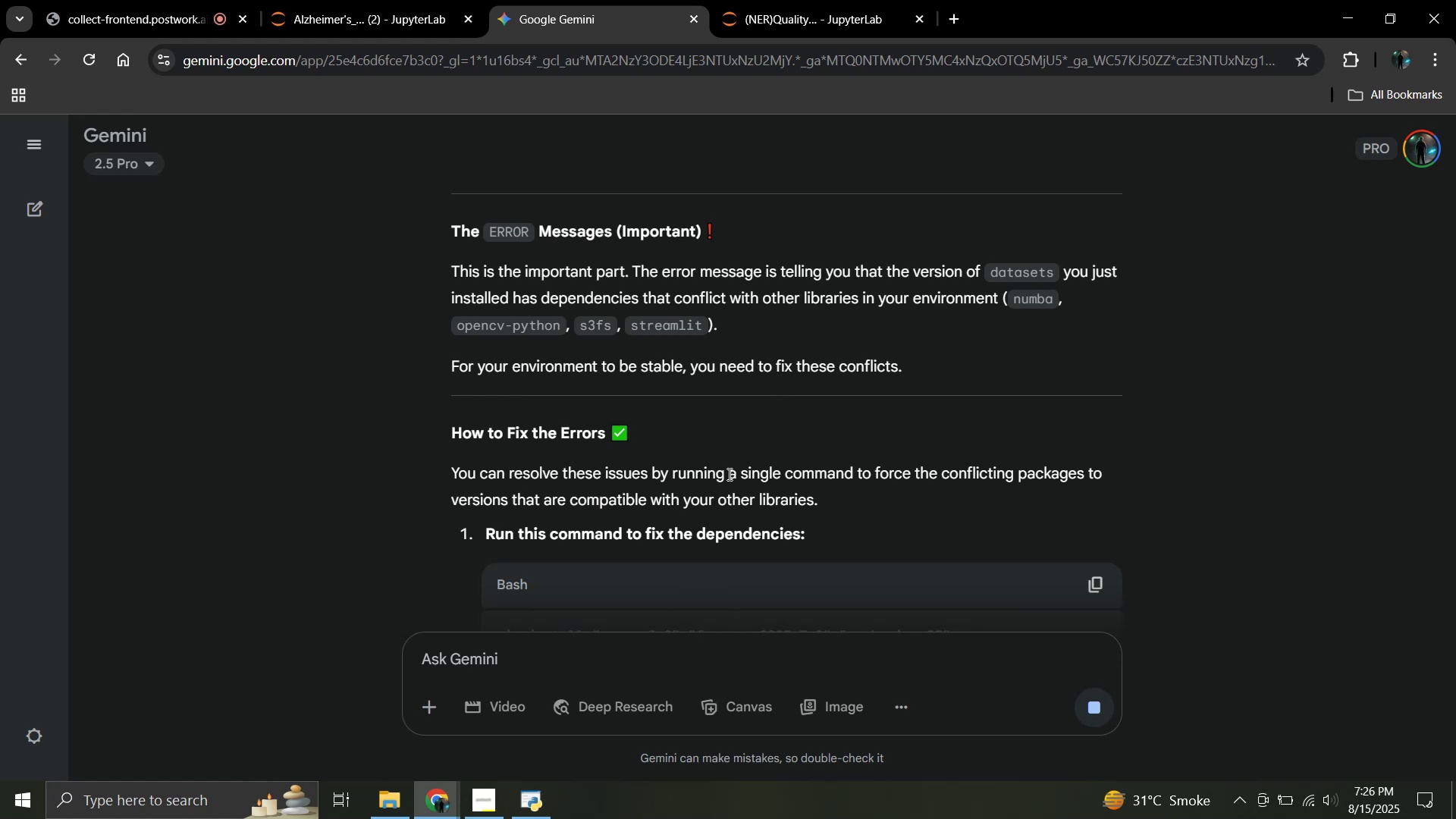 
wait(9.73)
 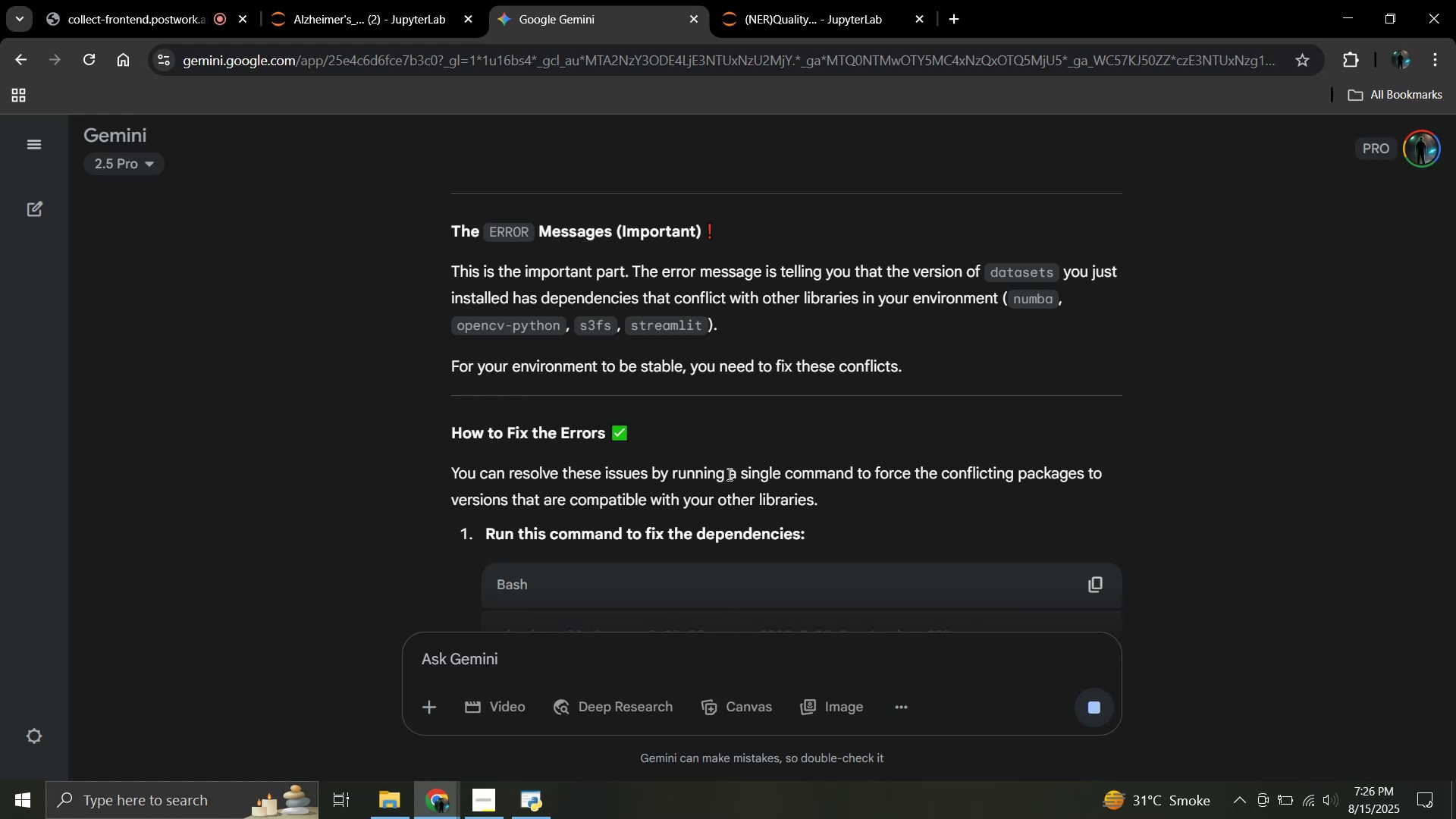 
scroll: coordinate [728, 474], scroll_direction: down, amount: 2.0
 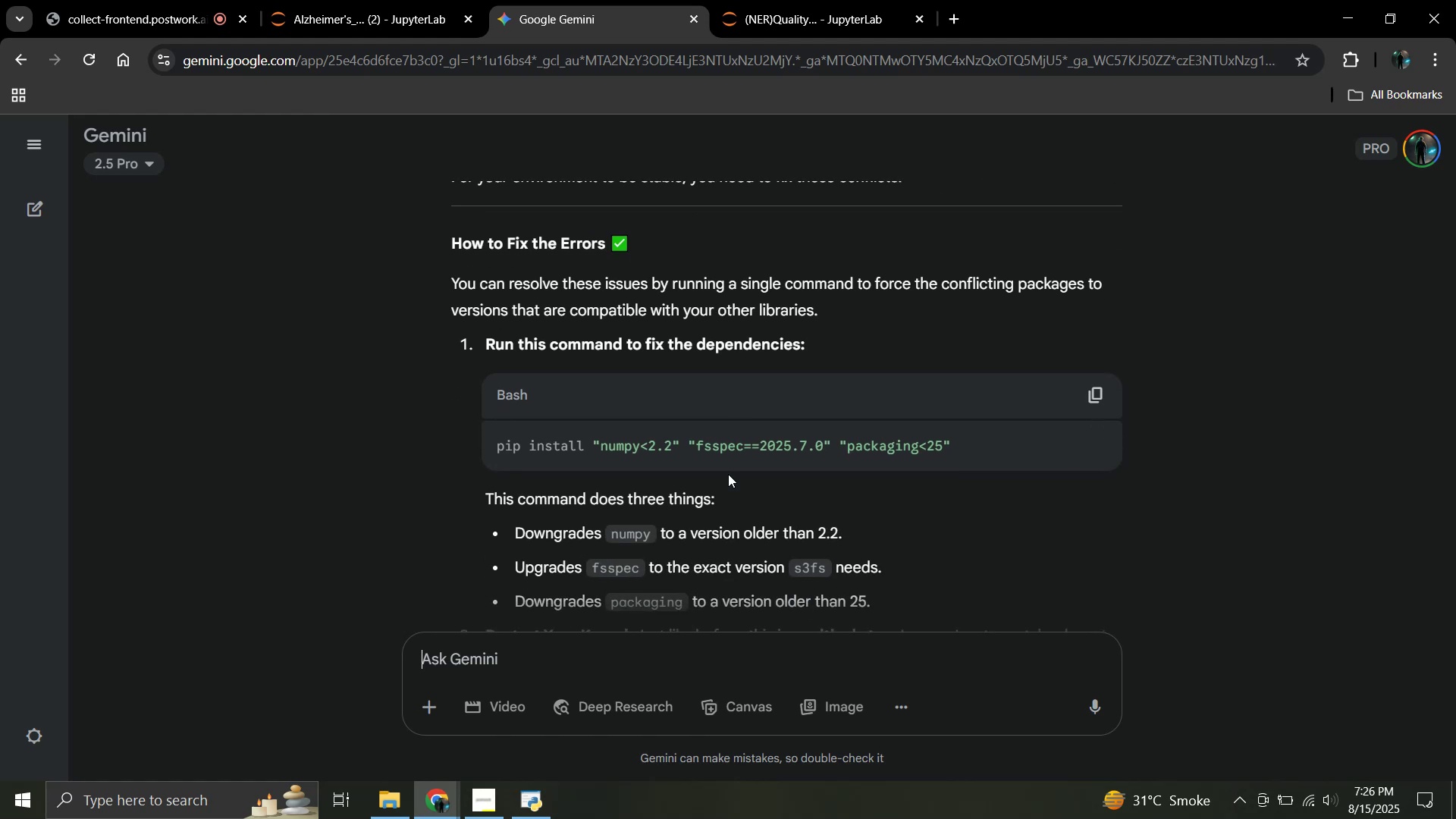 
wait(6.97)
 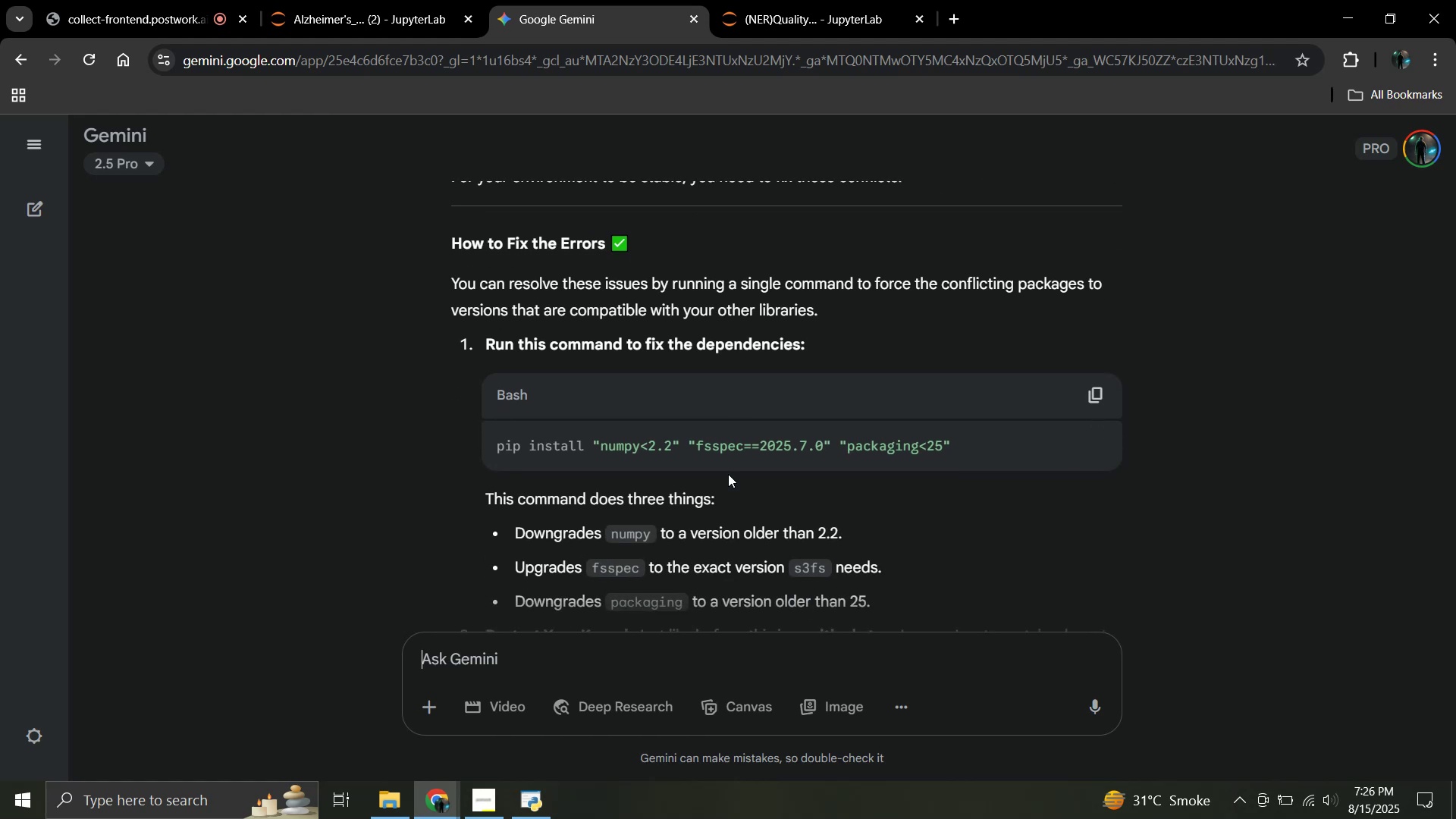 
scroll: coordinate [728, 474], scroll_direction: down, amount: 1.0
 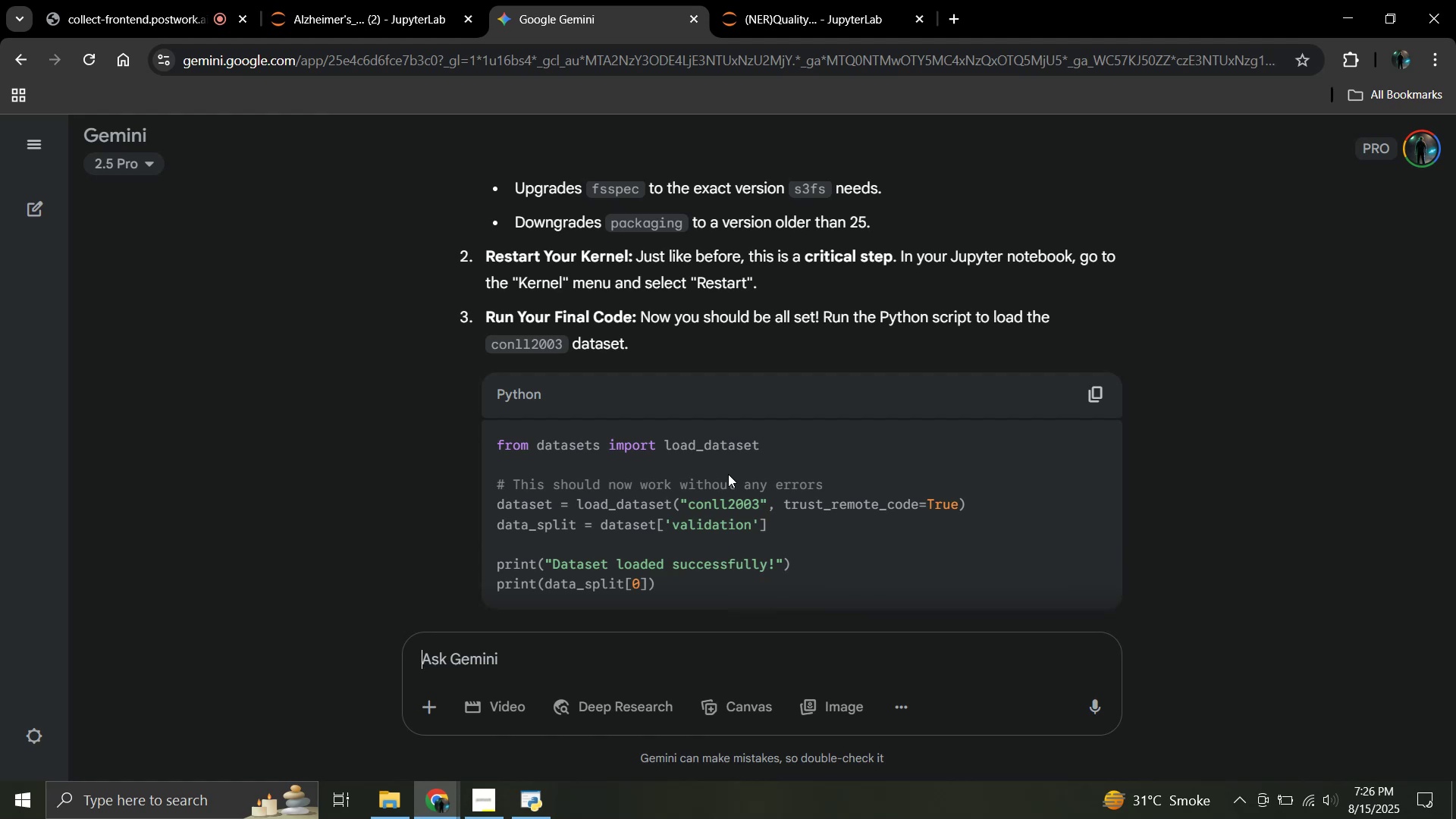 
scroll: coordinate [728, 474], scroll_direction: up, amount: 2.0
 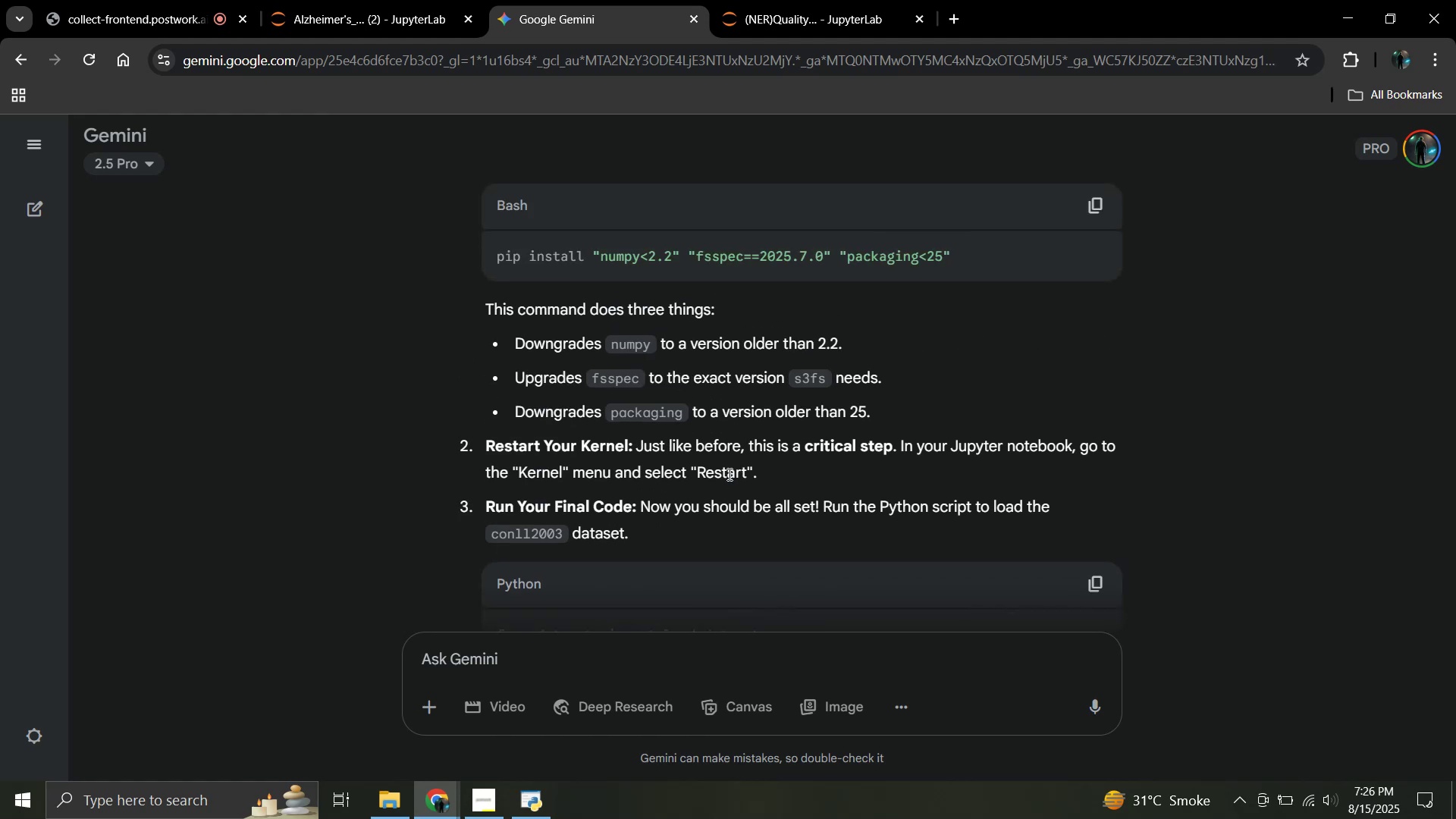 
wait(10.52)
 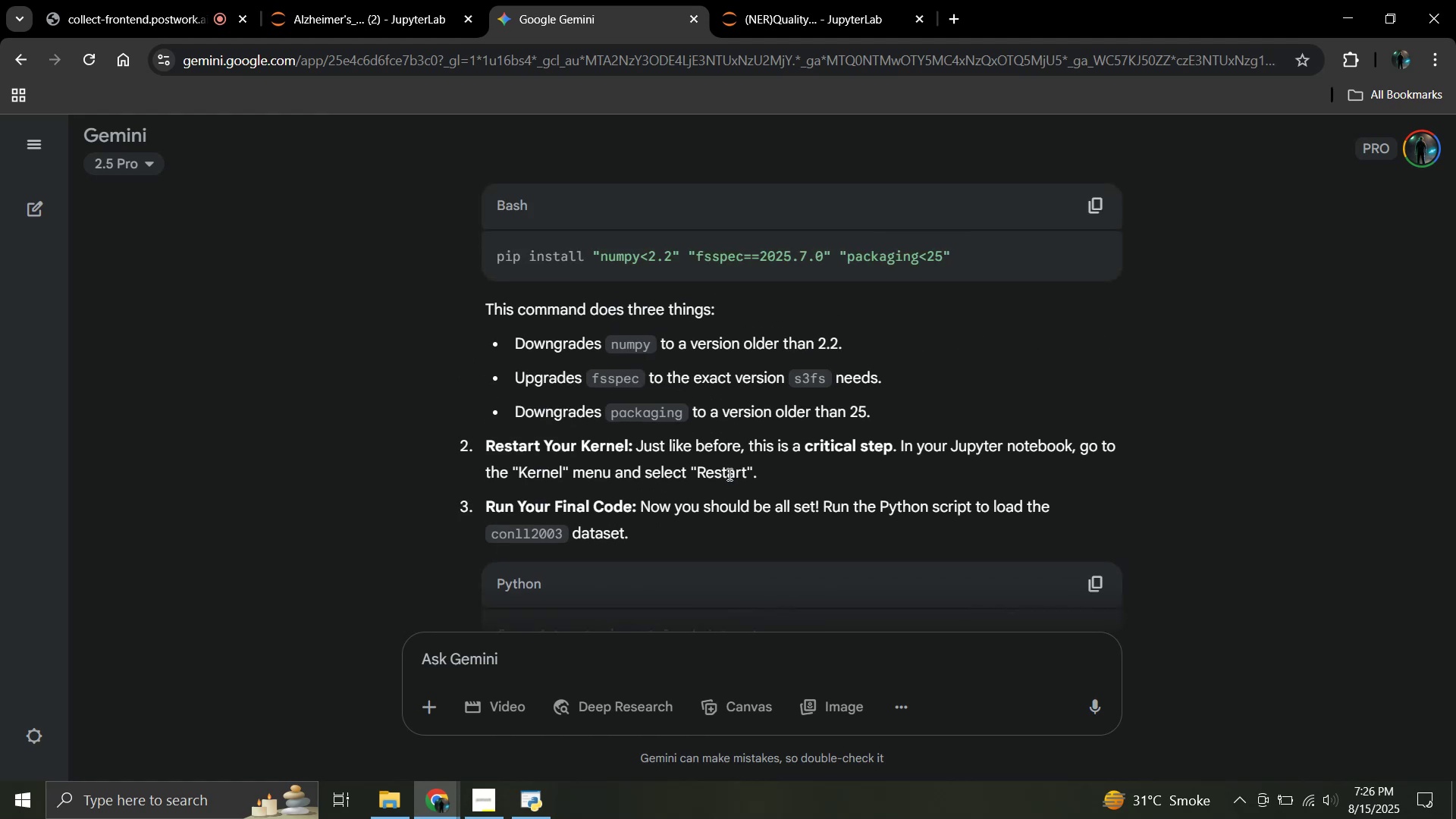 
scroll: coordinate [728, 474], scroll_direction: down, amount: 2.0
 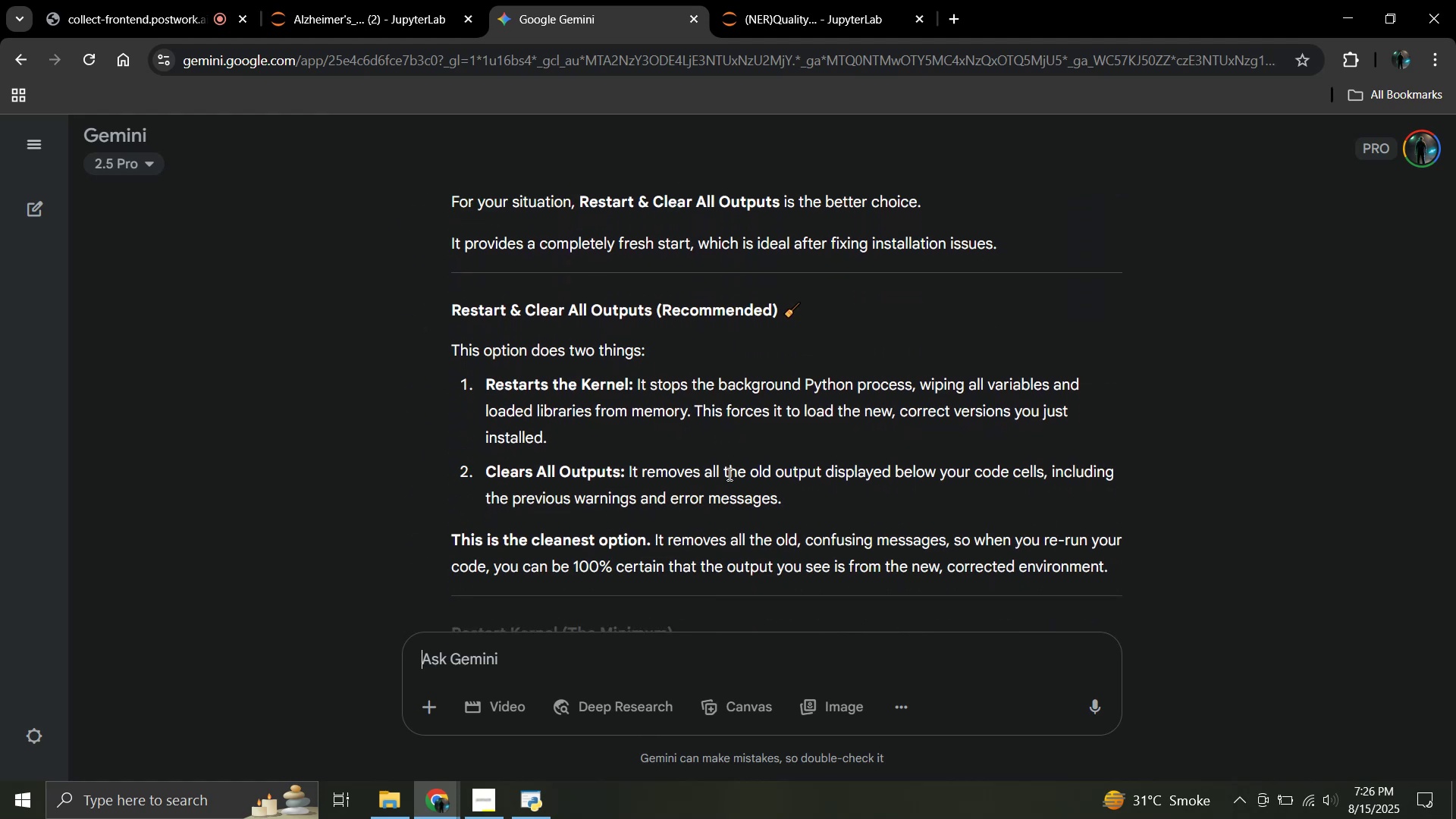 
scroll: coordinate [728, 474], scroll_direction: up, amount: 2.0
 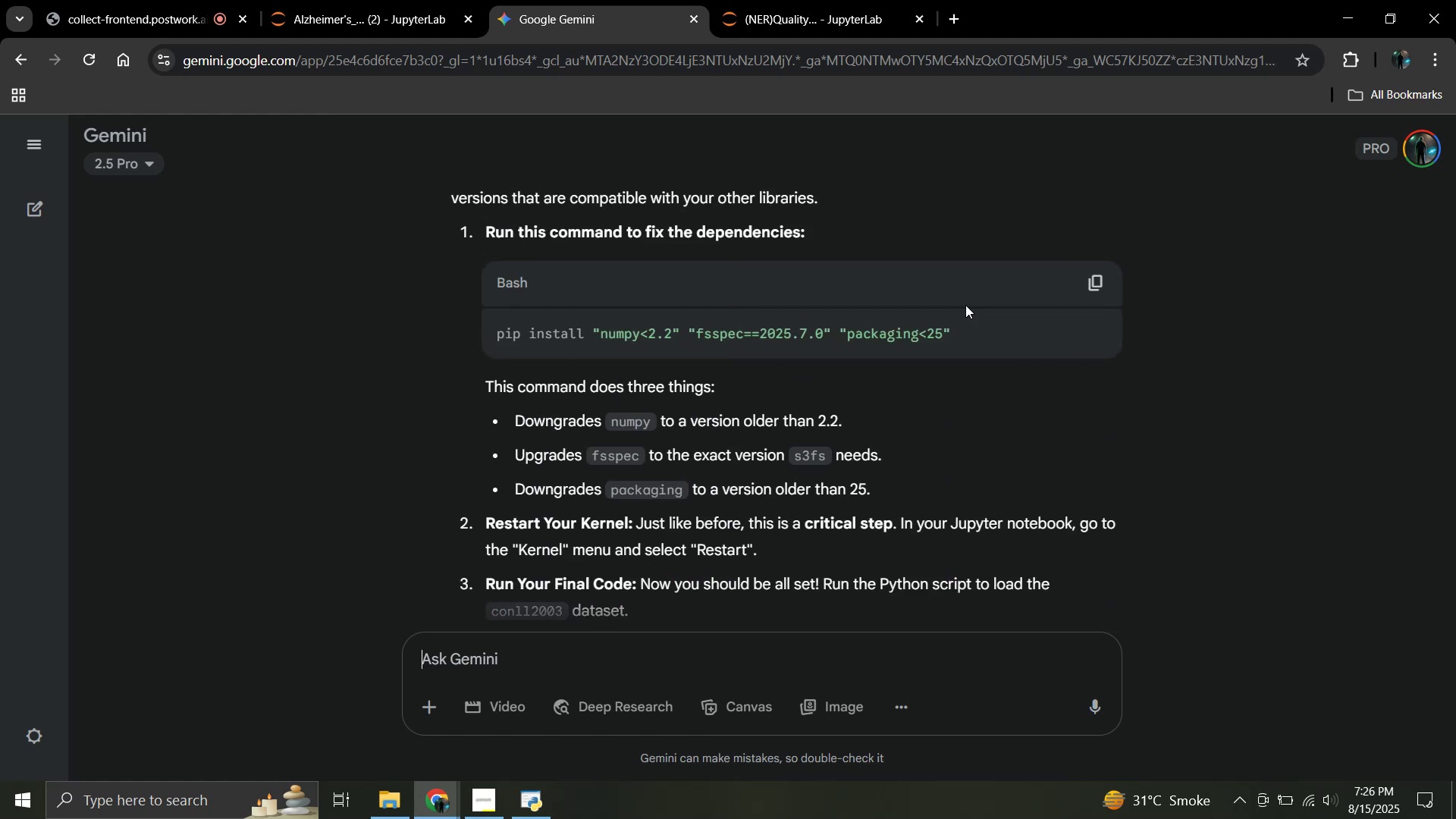 
left_click([1101, 284])
 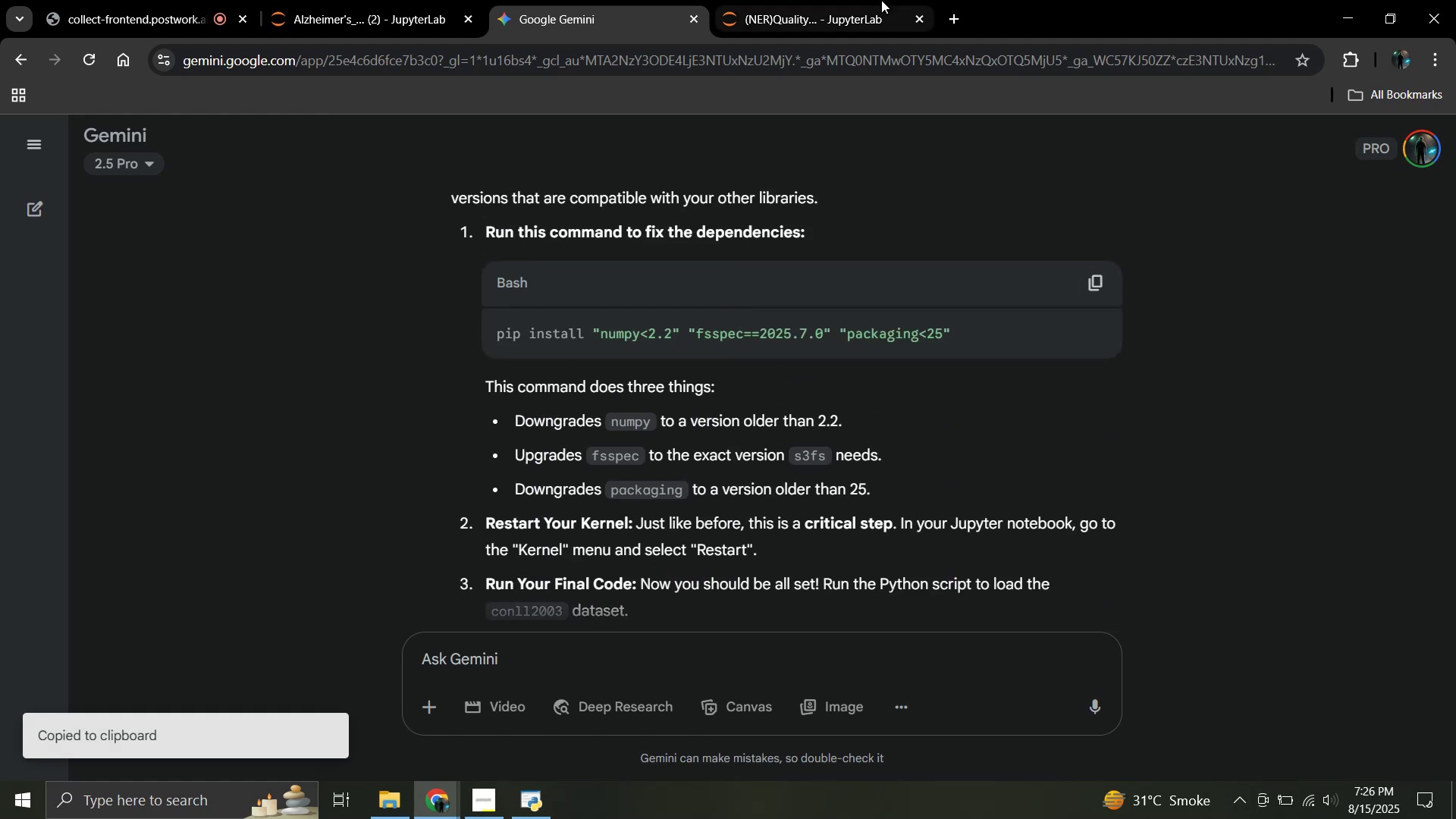 
left_click([881, 0])
 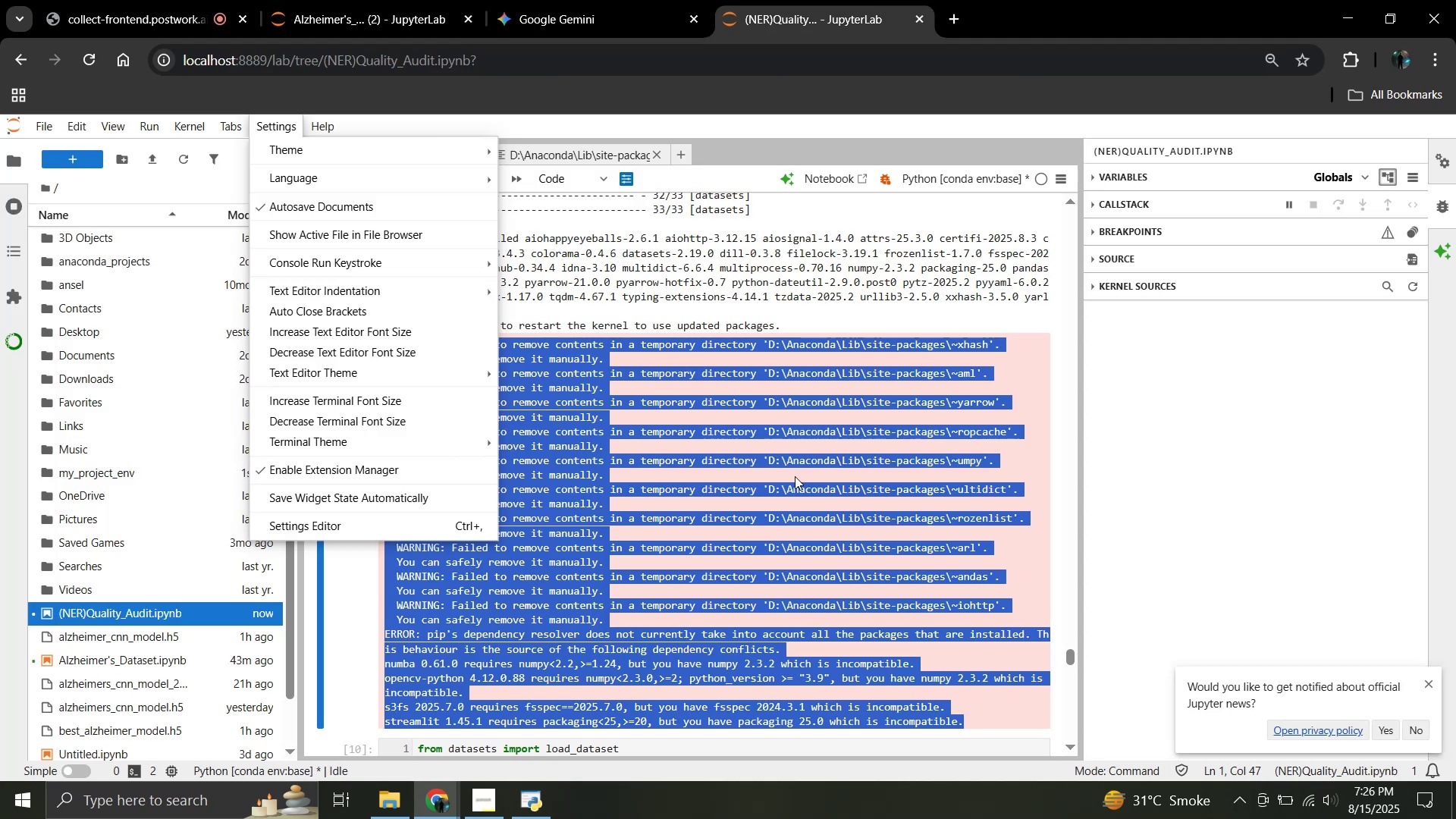 
left_click([795, 476])
 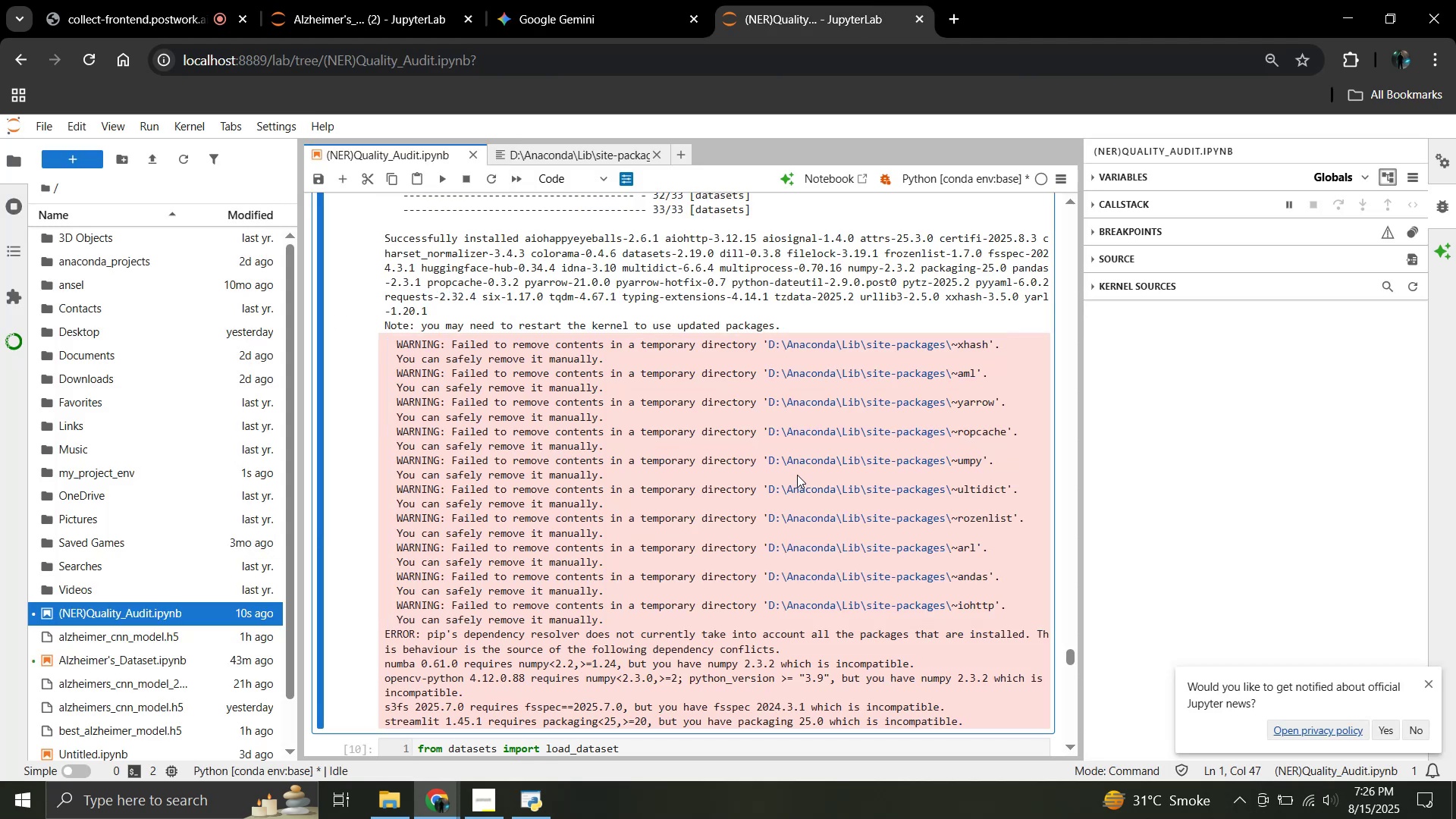 
scroll: coordinate [797, 475], scroll_direction: down, amount: 3.0
 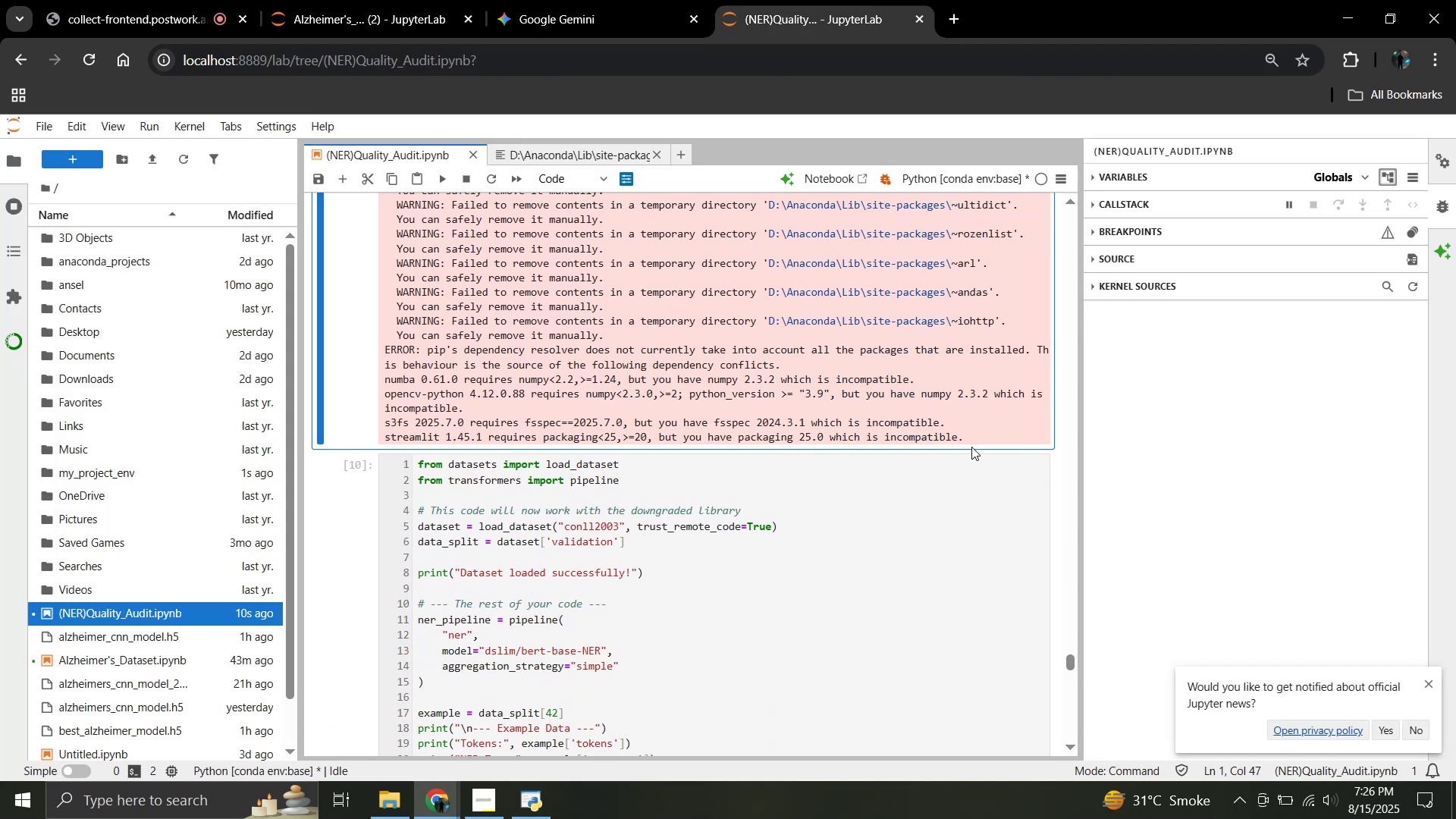 
left_click([966, 488])
 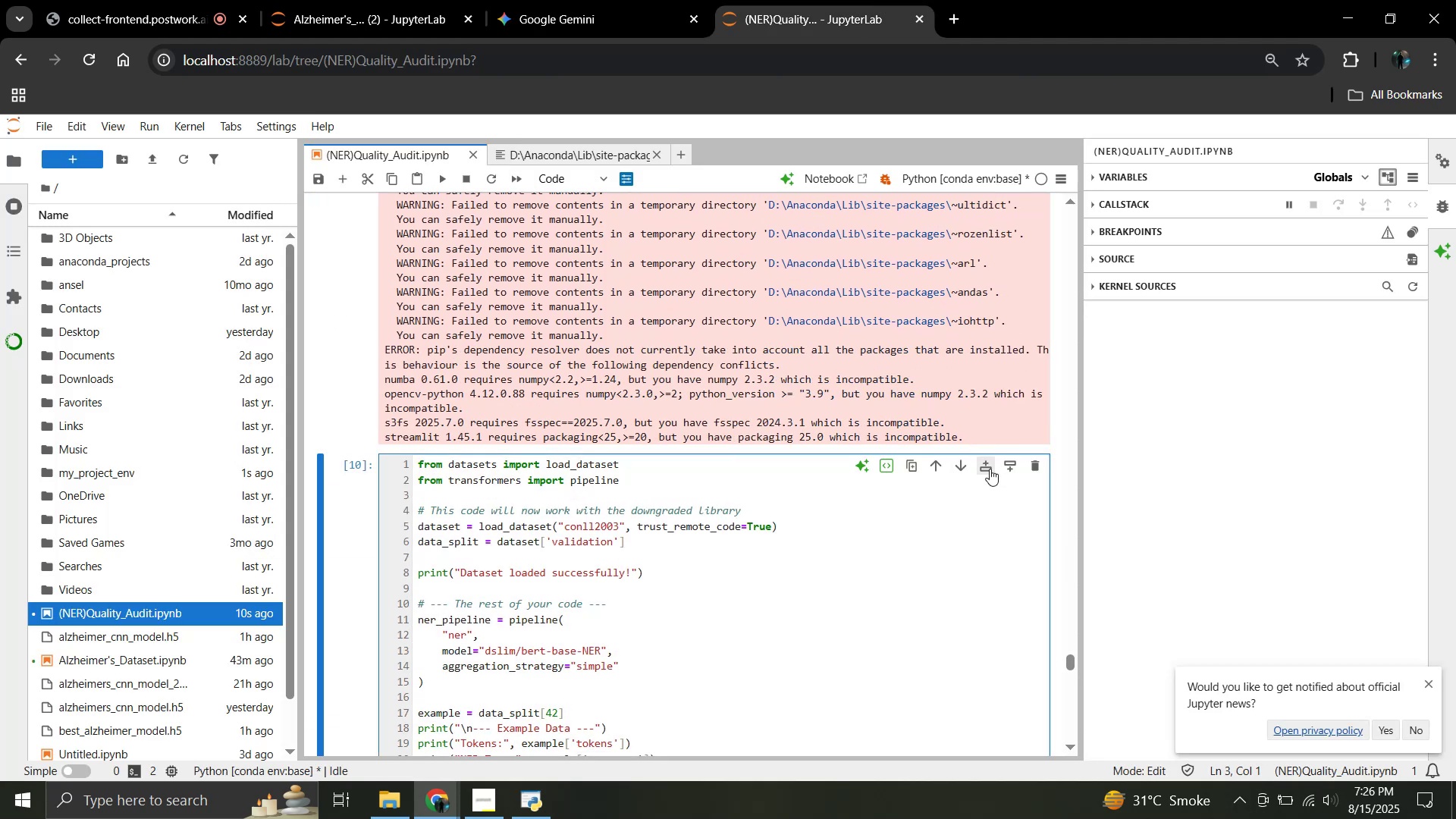 
left_click([990, 469])
 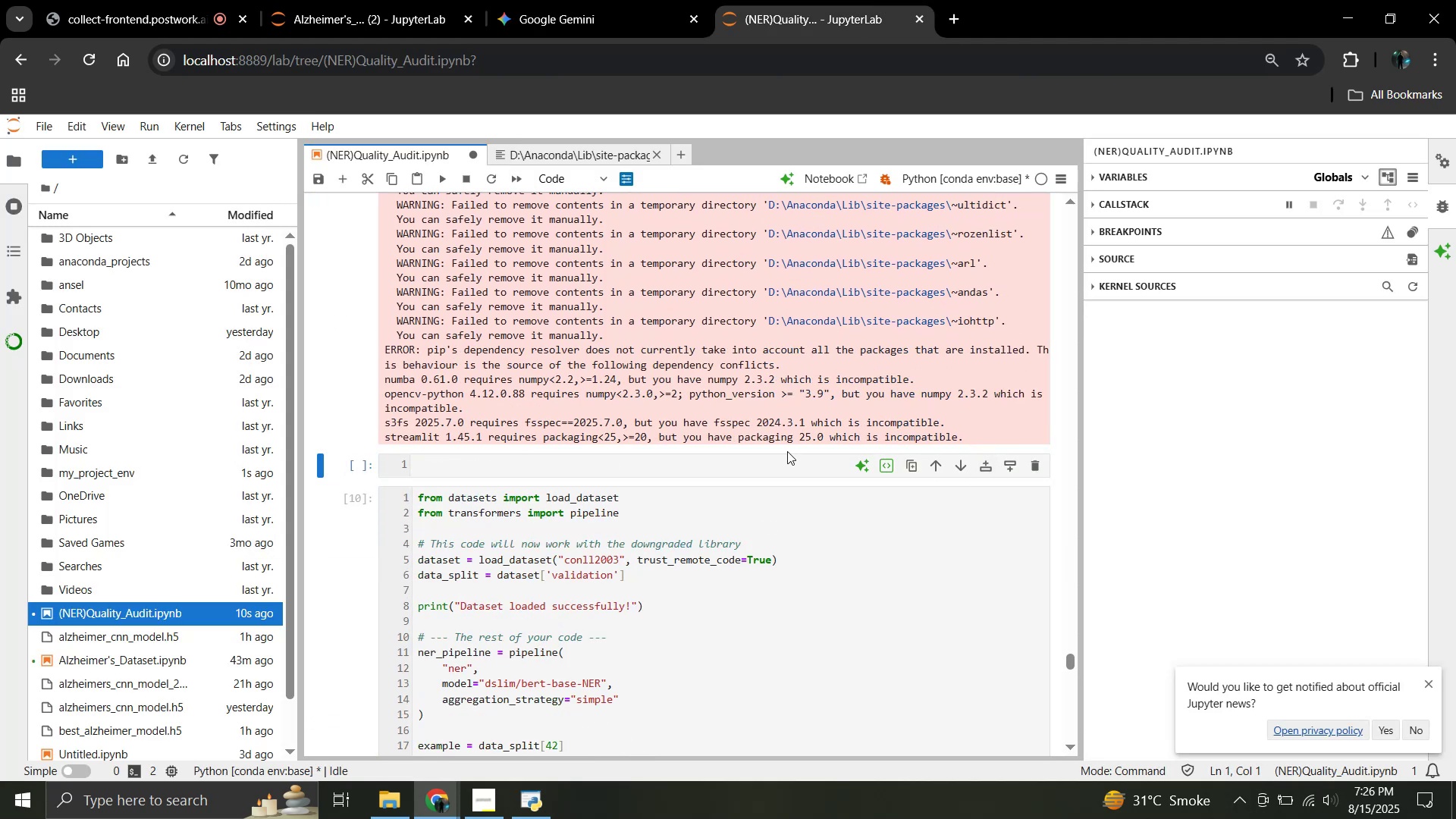 
left_click([787, 451])
 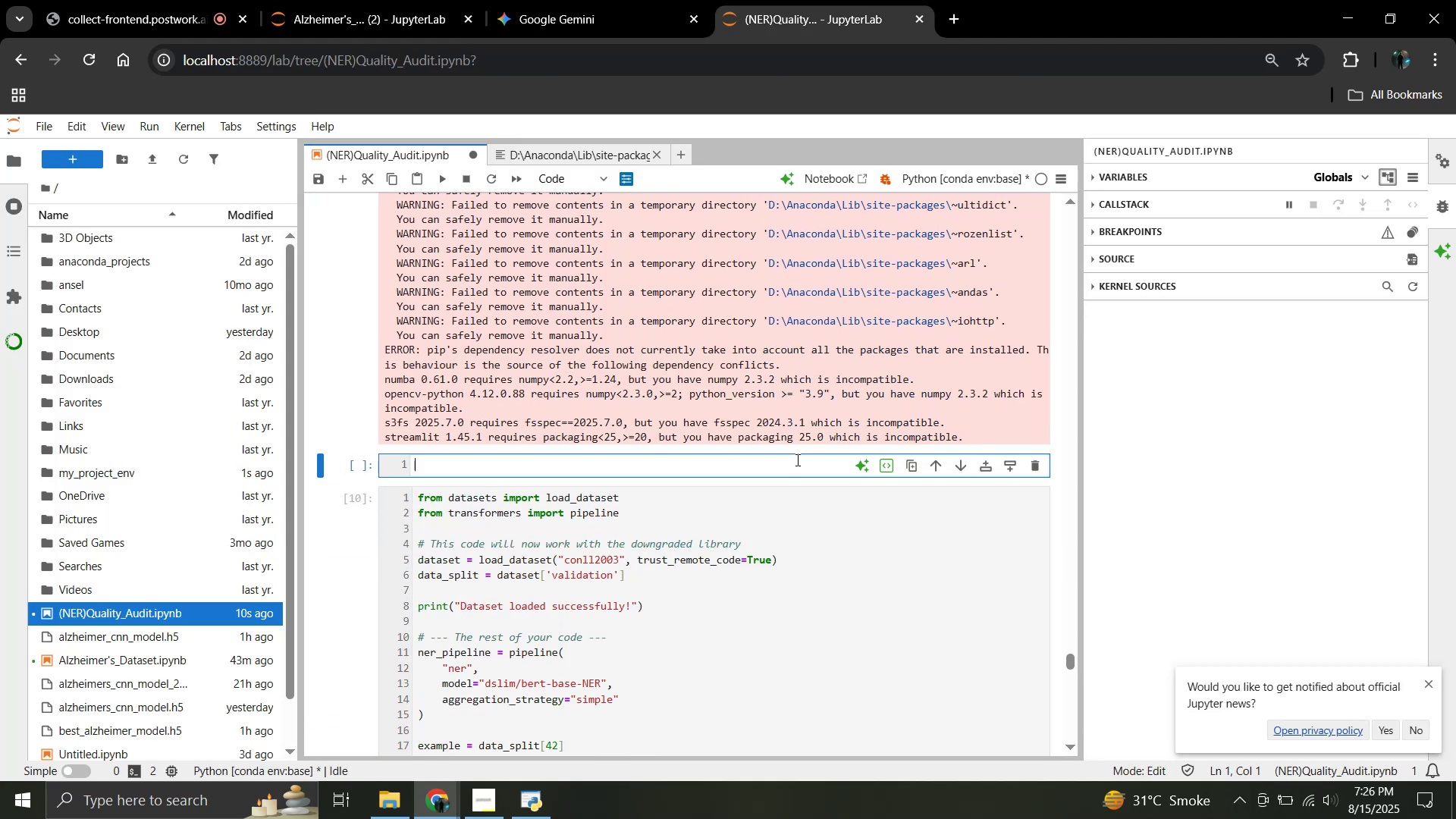 
left_click([796, 460])
 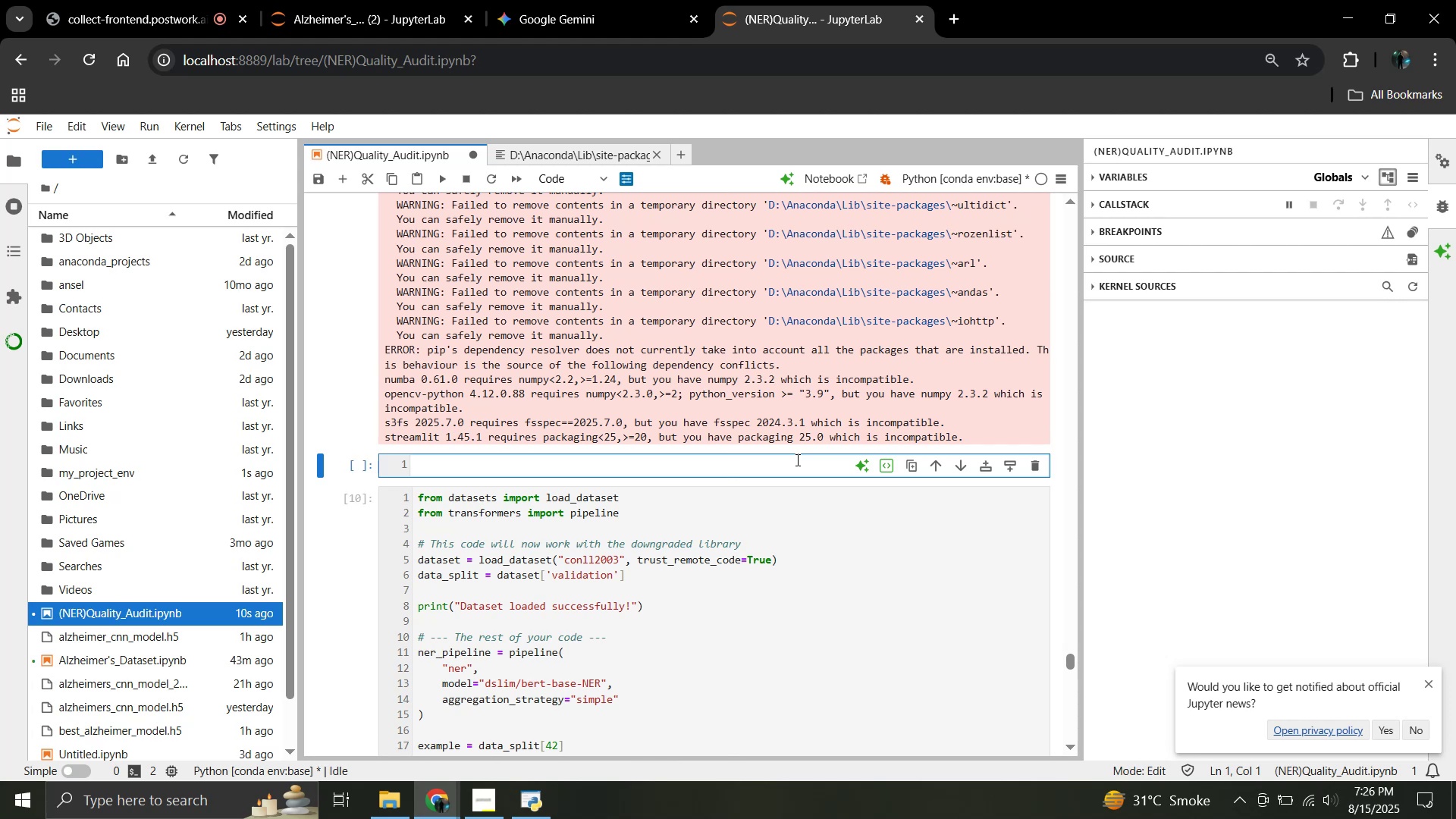 
key(Control+V)
 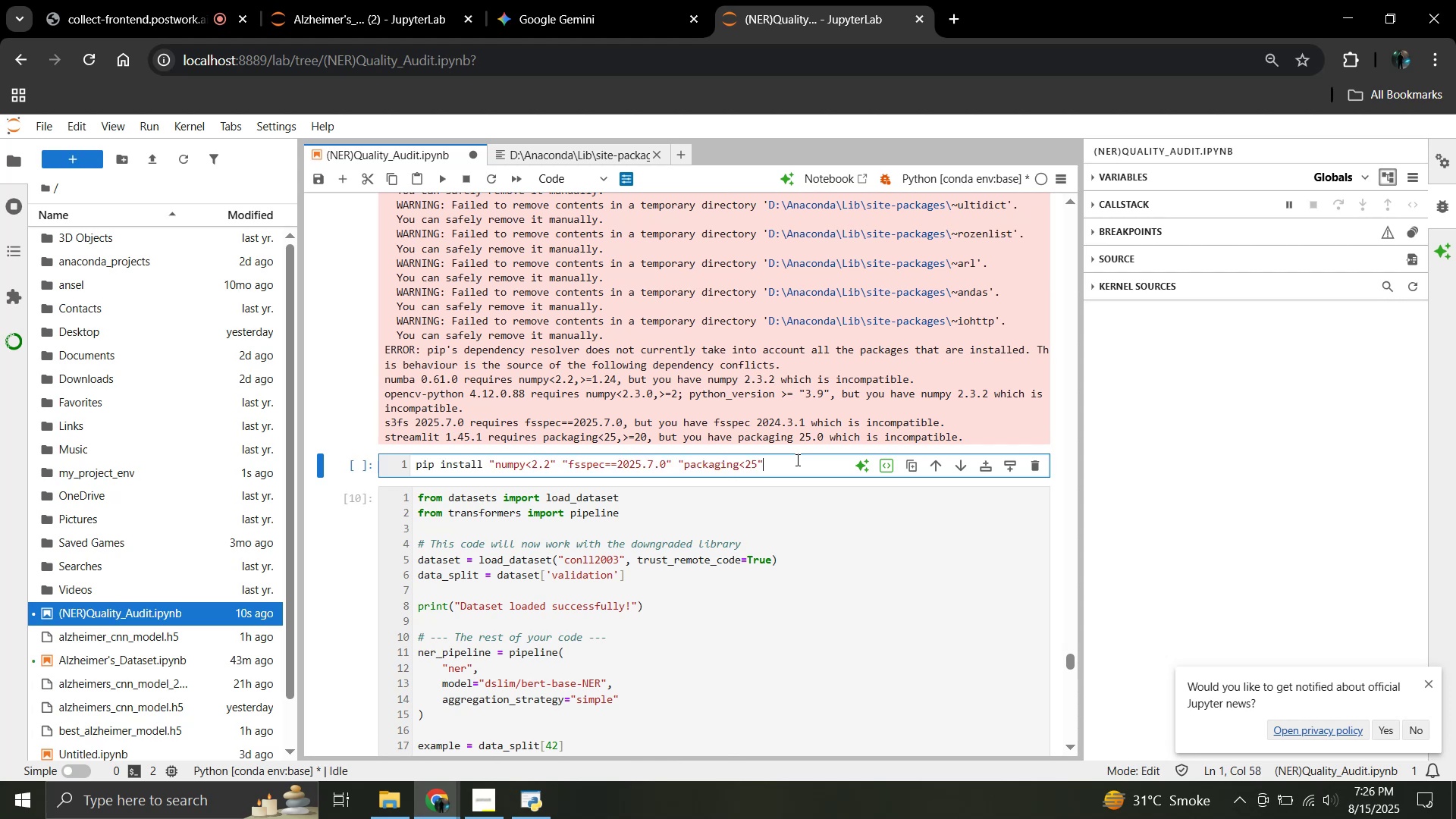 
key(Shift+ShiftRight)
 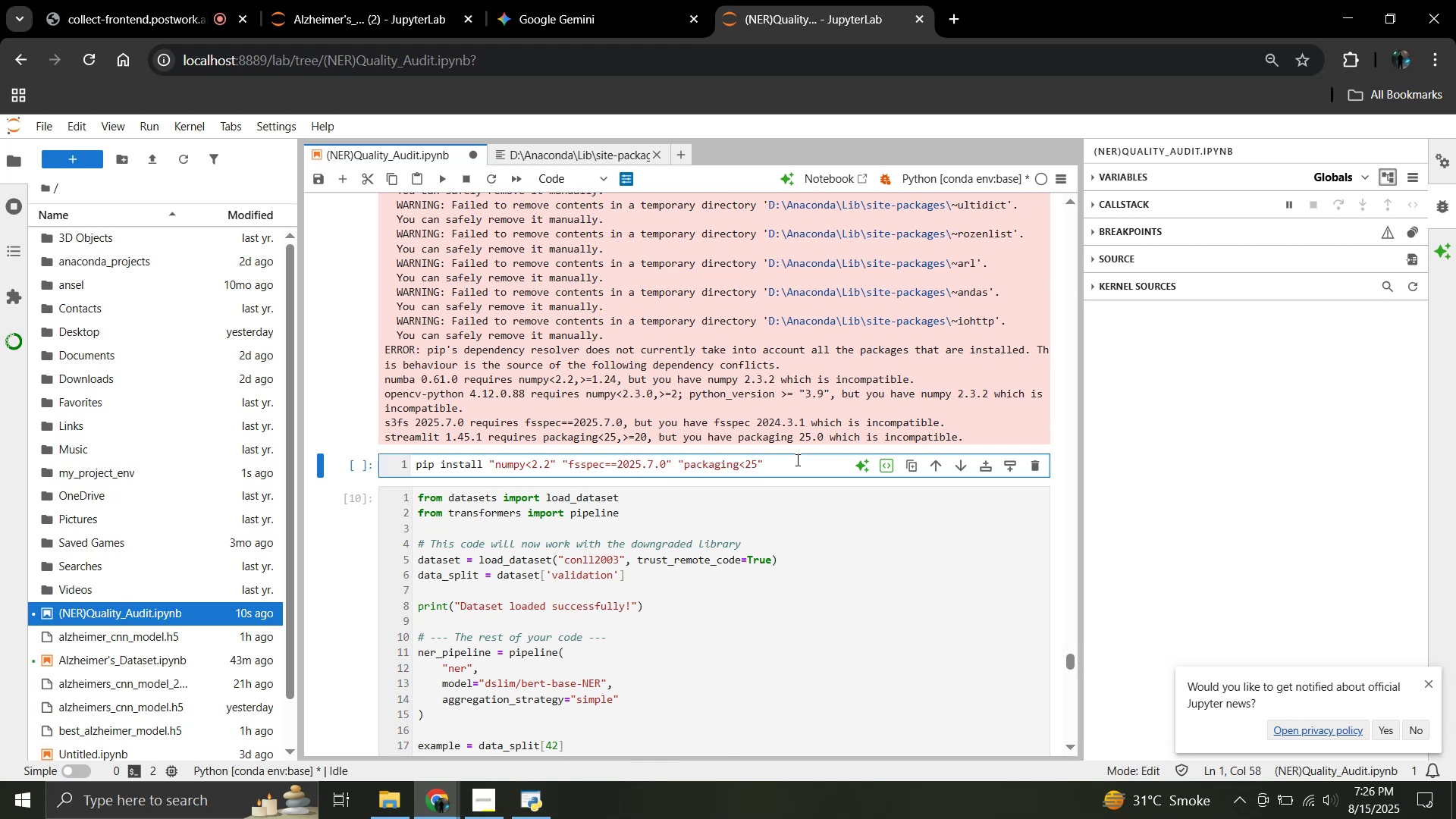 
key(Shift+Enter)
 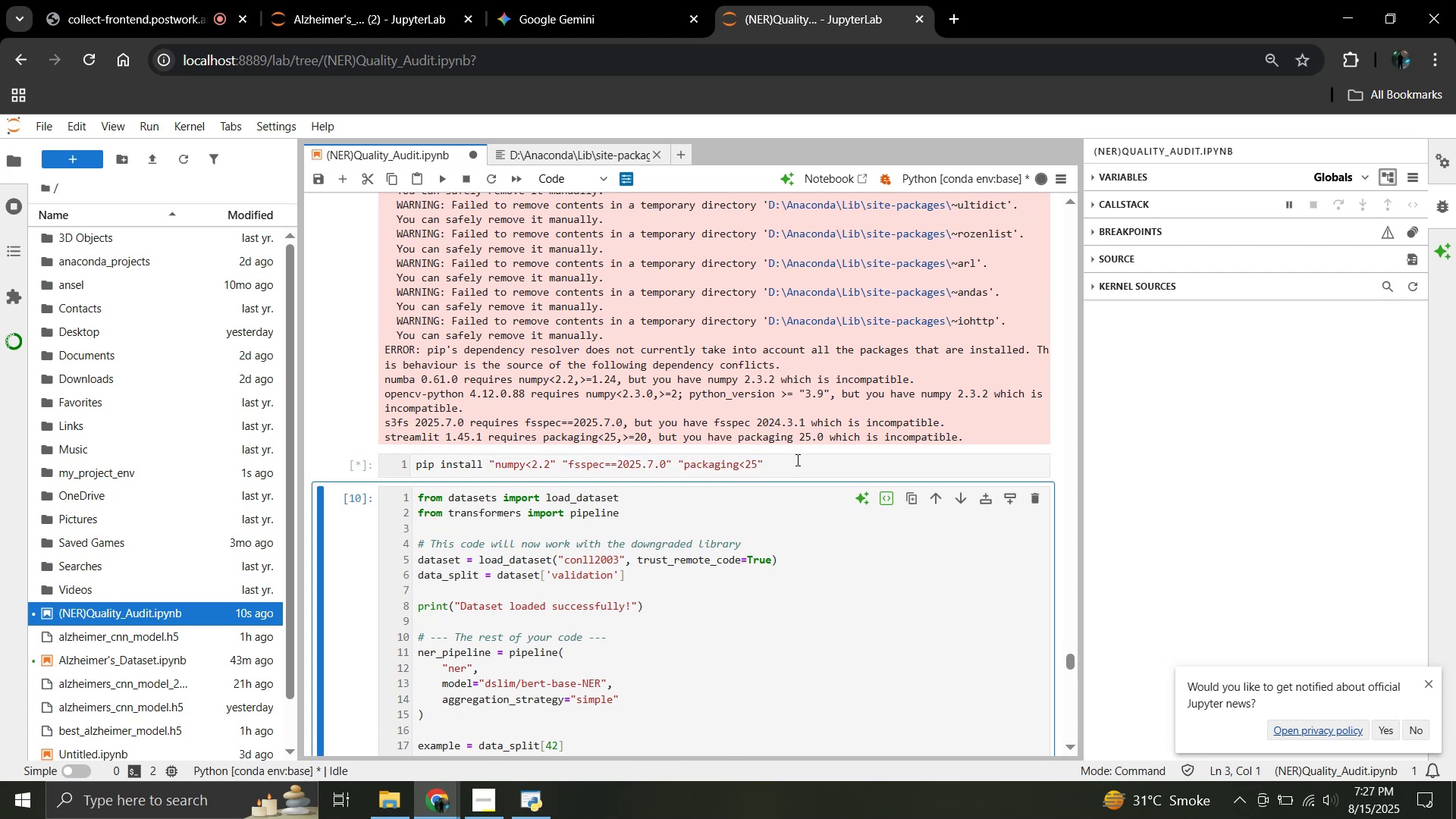 
left_click([792, 468])
 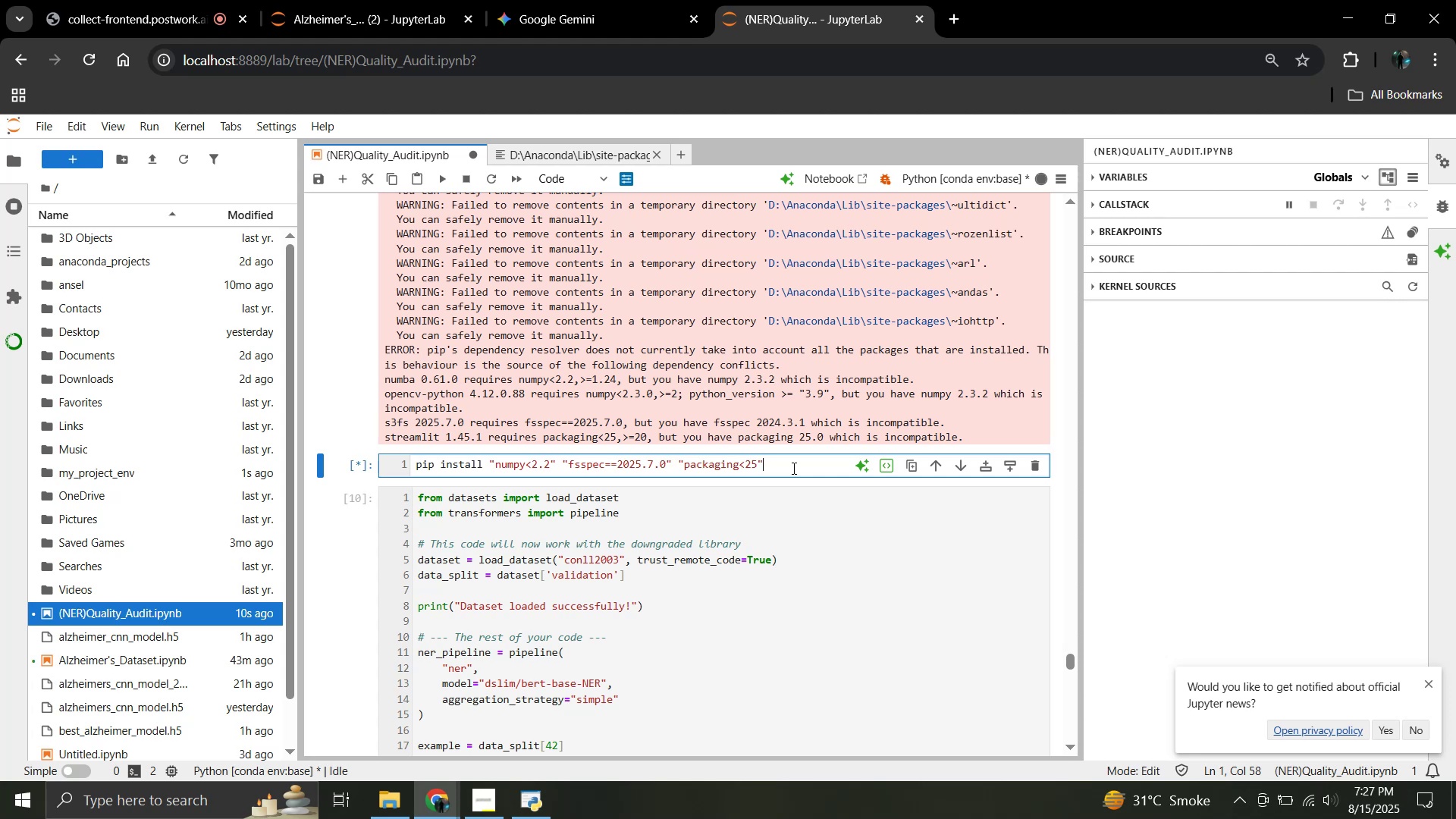 
wait(12.14)
 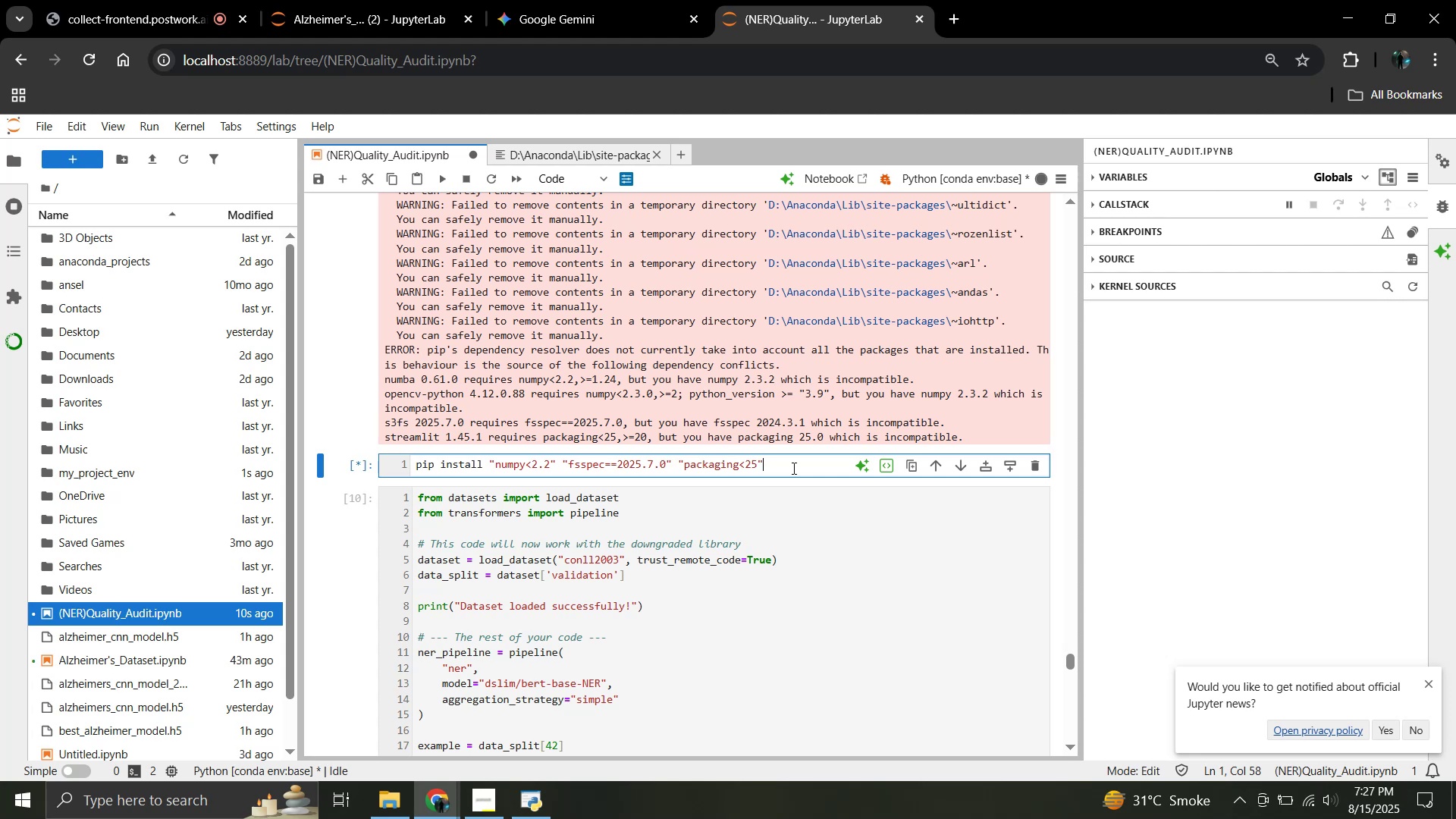 
scroll: coordinate [792, 468], scroll_direction: down, amount: 1.0
 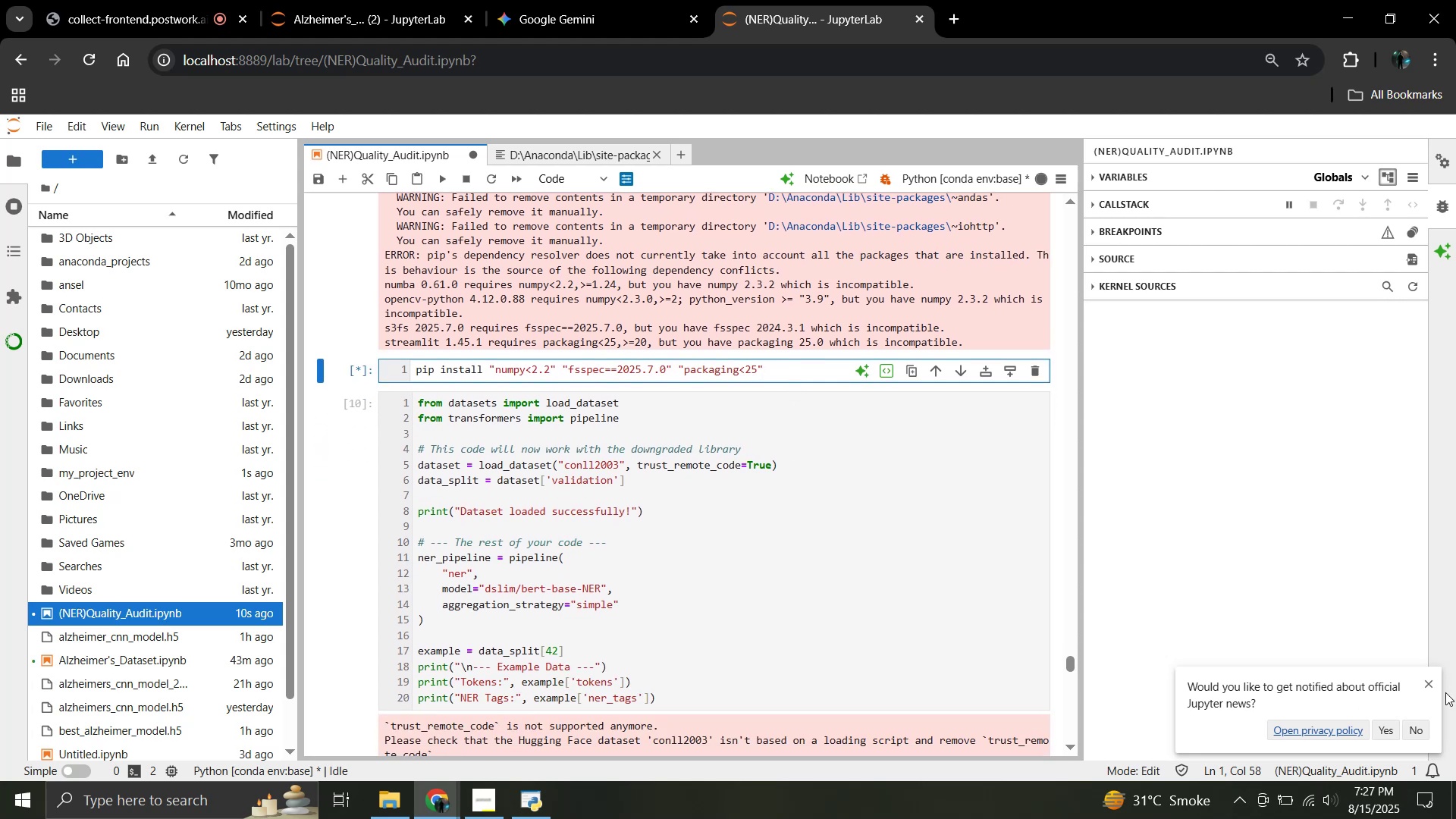 
left_click([1426, 687])
 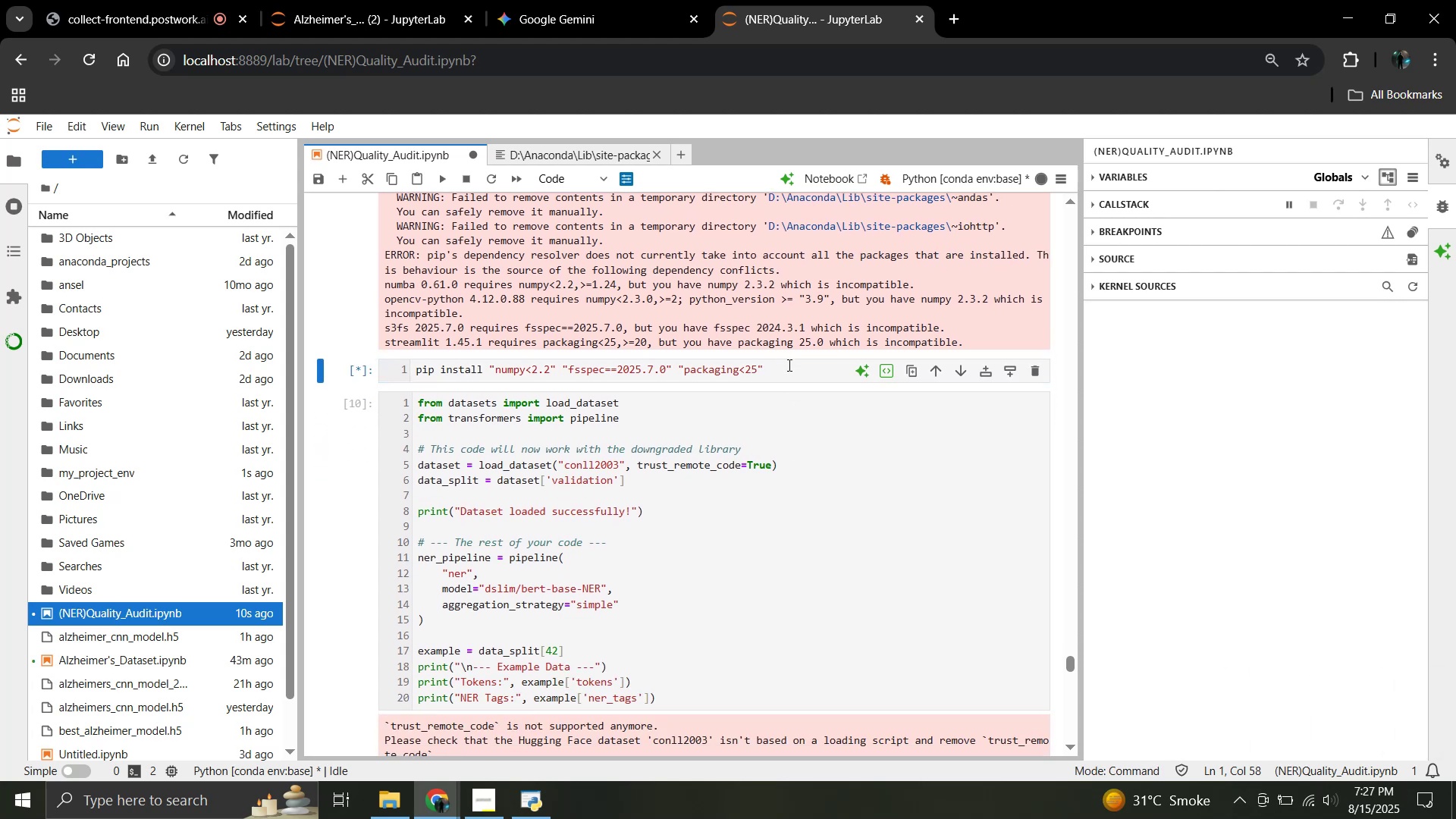 
left_click([789, 366])
 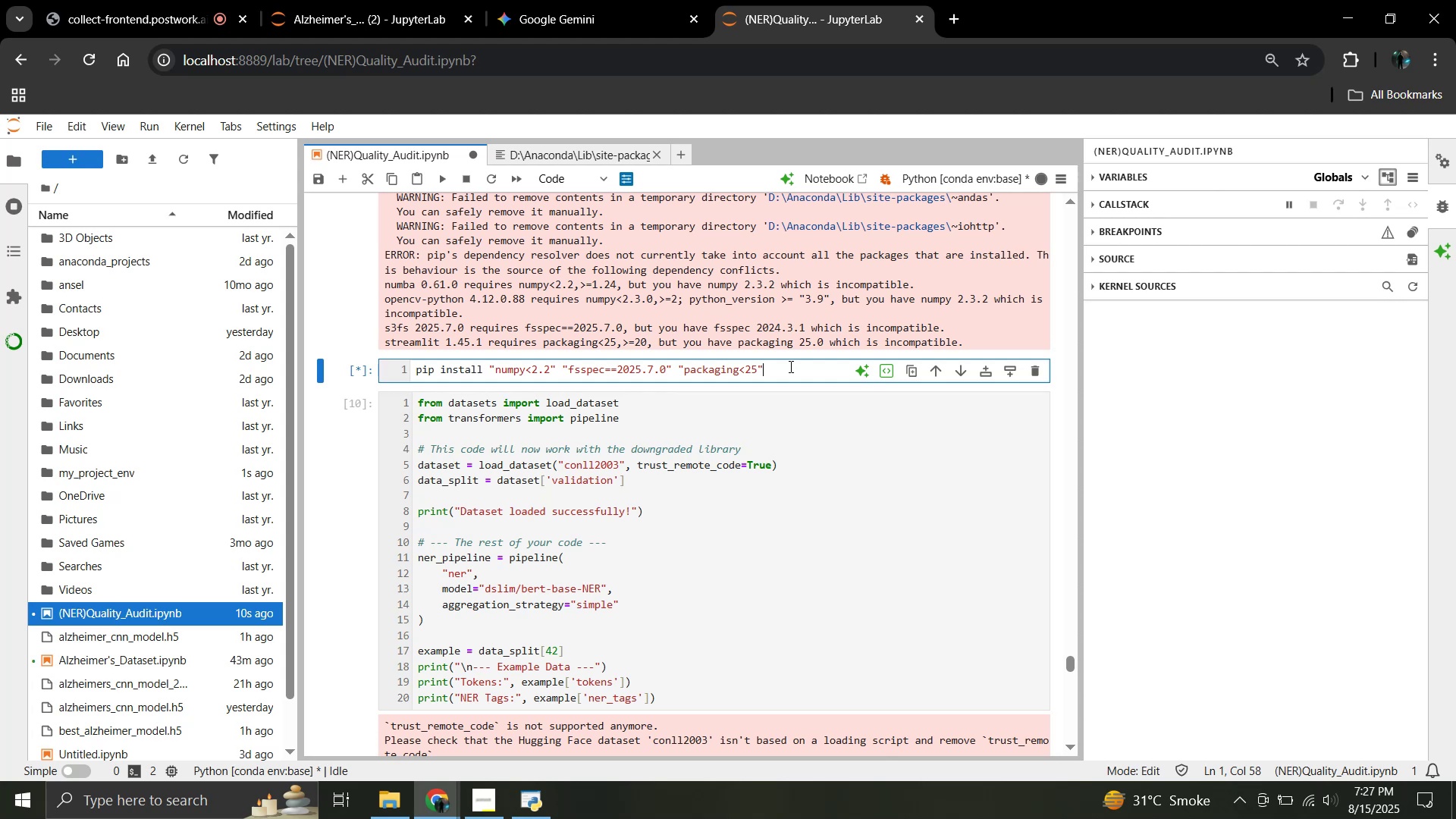 
wait(25.86)
 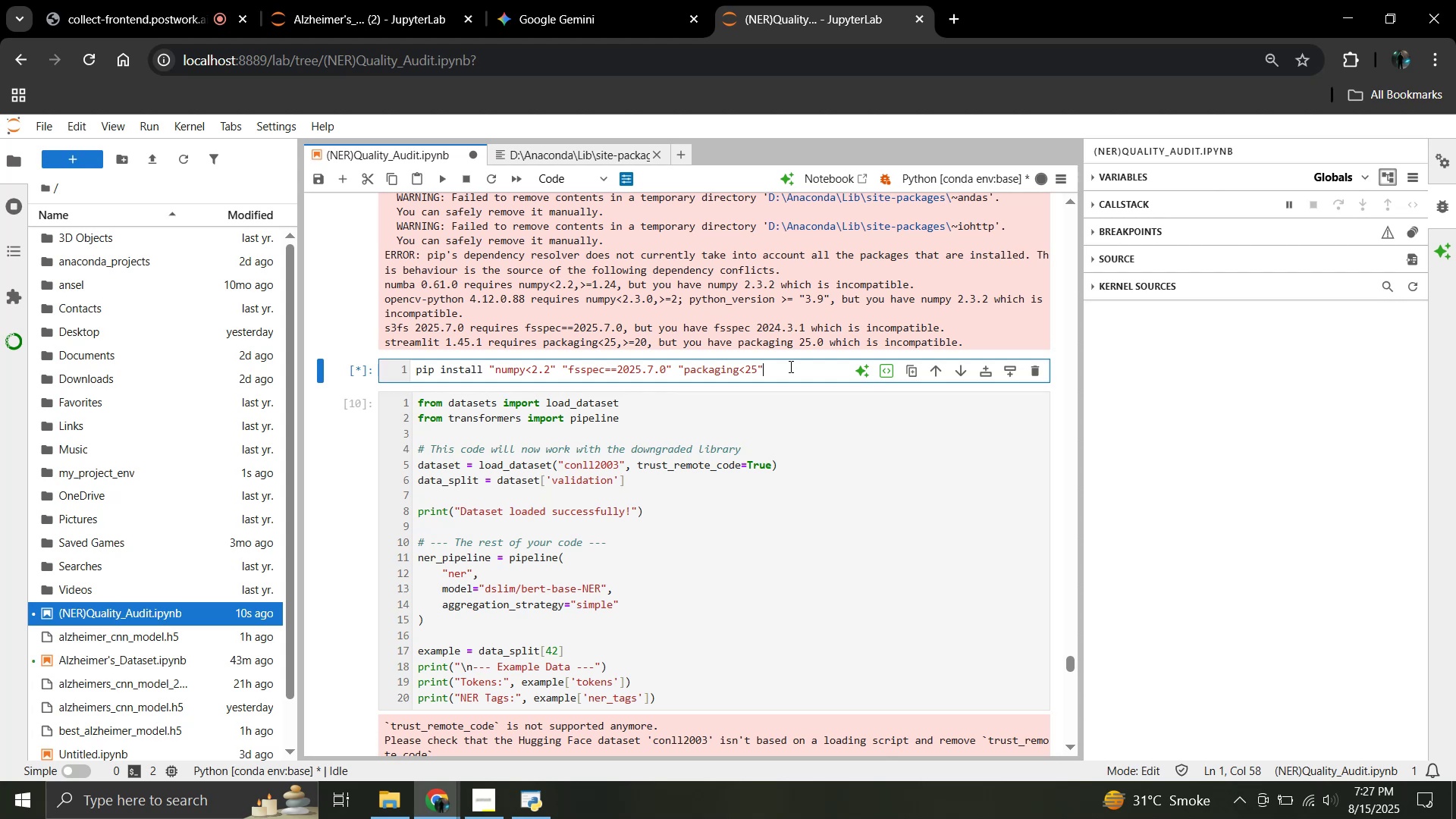 
left_click([1042, 181])
 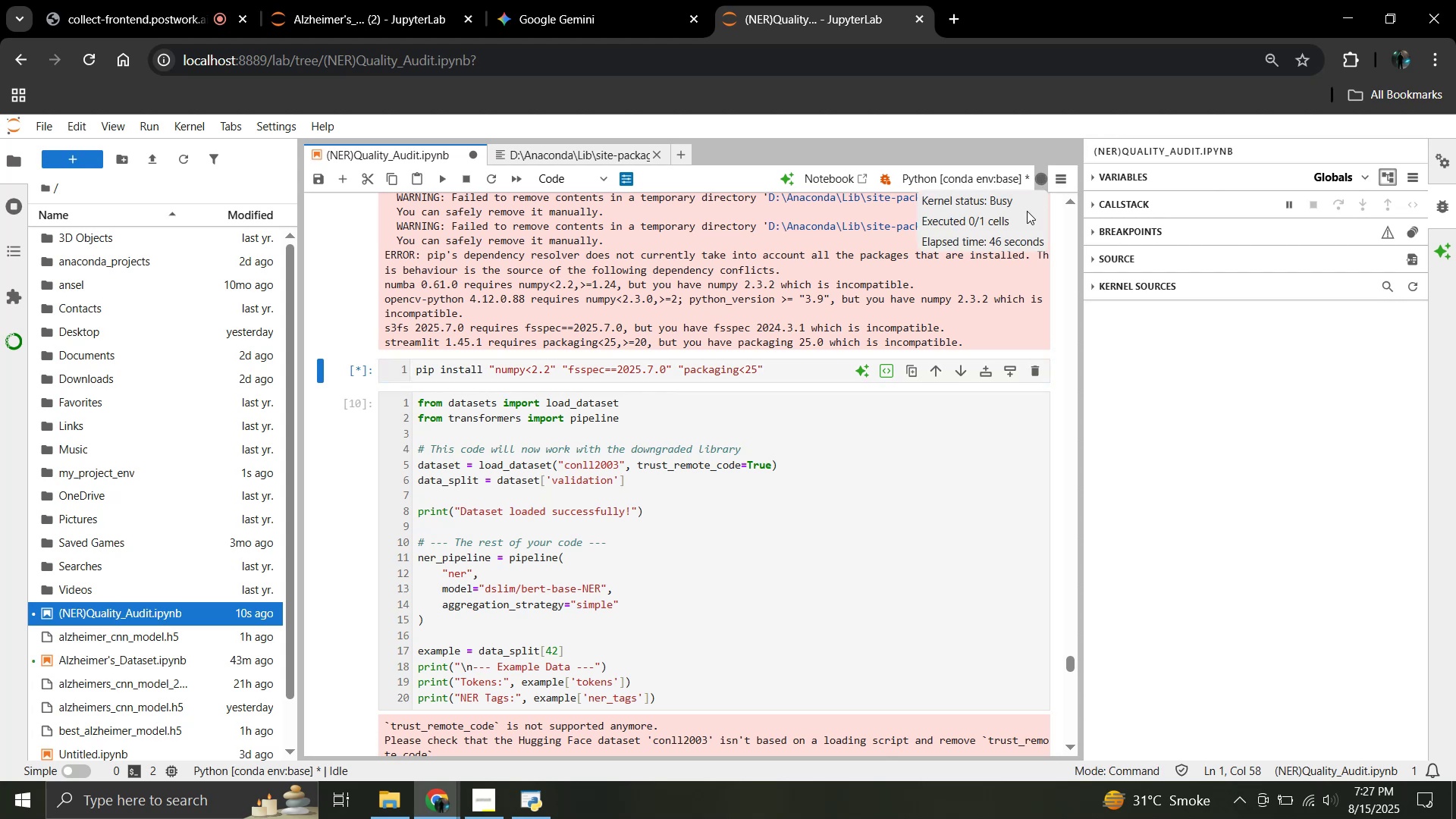 
mouse_move([1031, 185])
 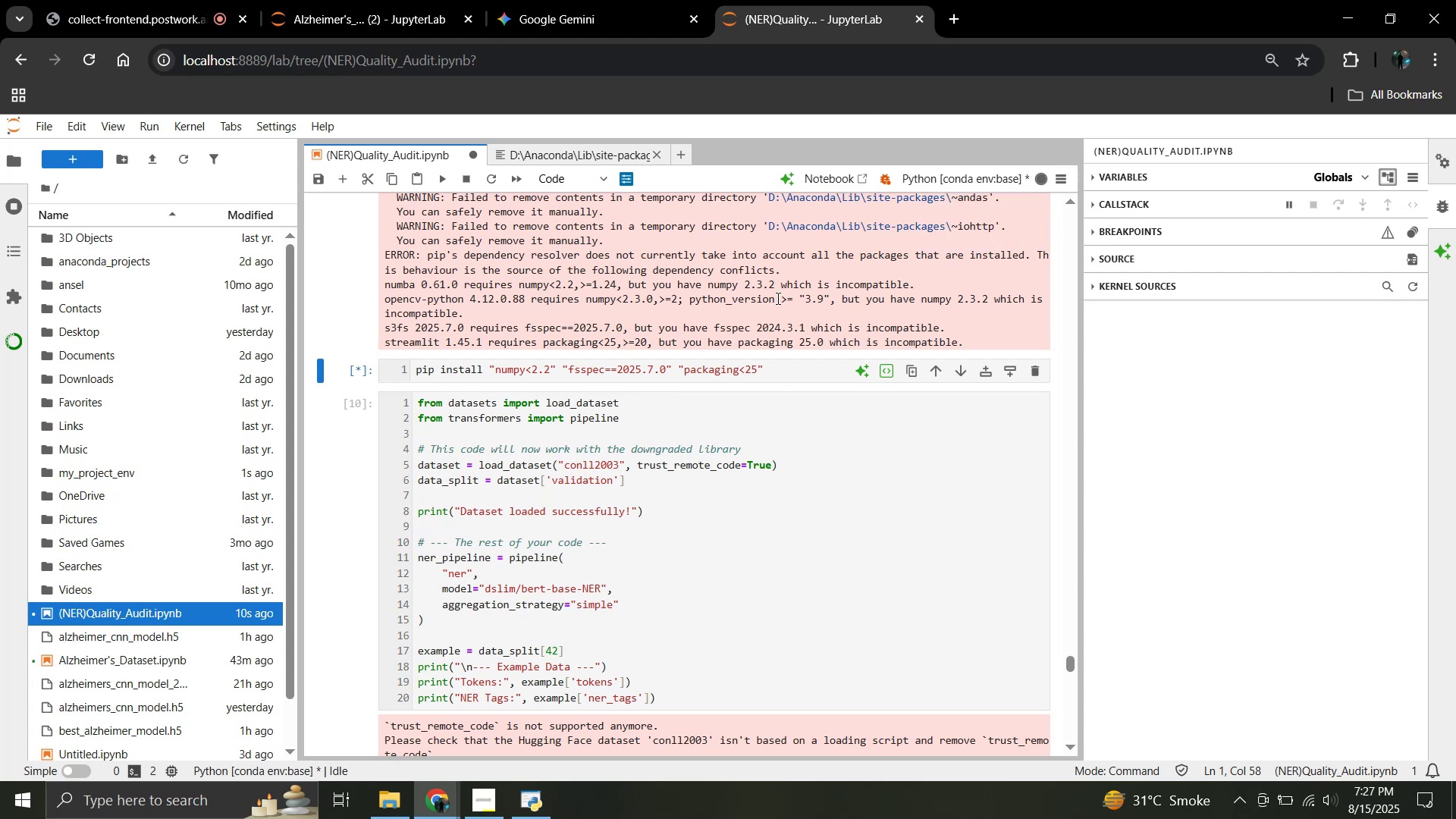 
scroll: coordinate [777, 298], scroll_direction: down, amount: 1.0
 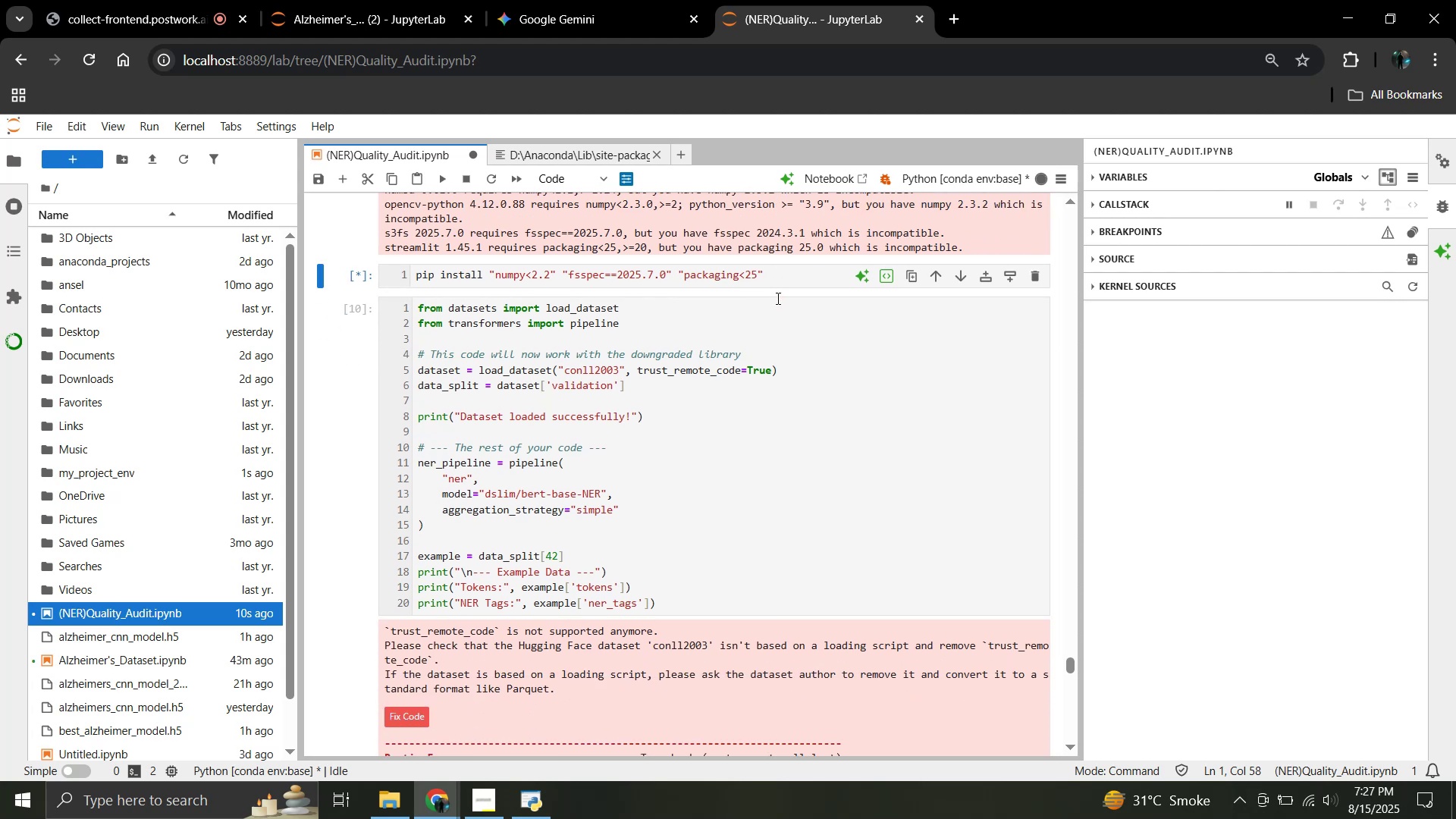 
scroll: coordinate [777, 298], scroll_direction: up, amount: 1.0
 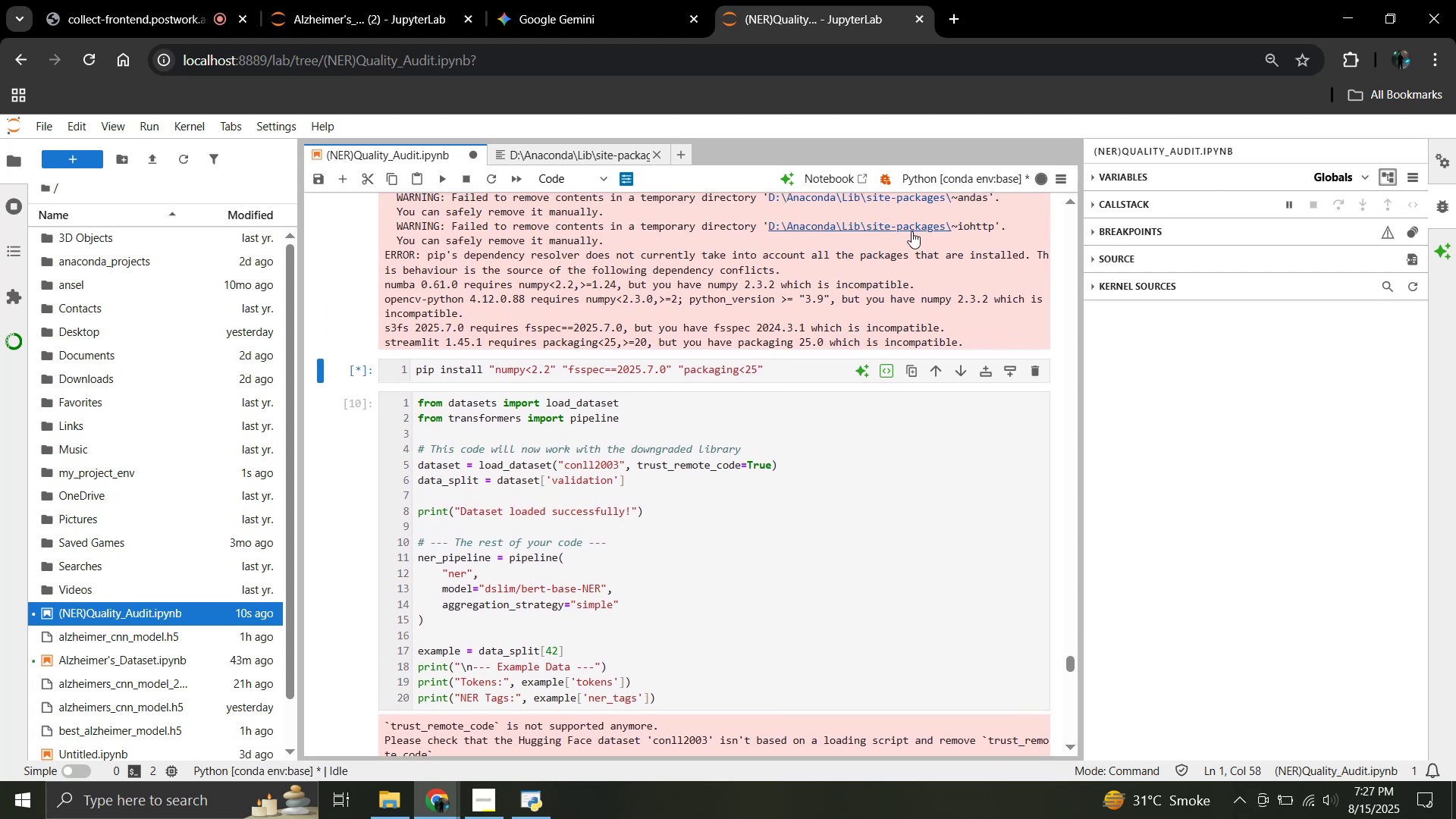 
mouse_move([1009, 196])
 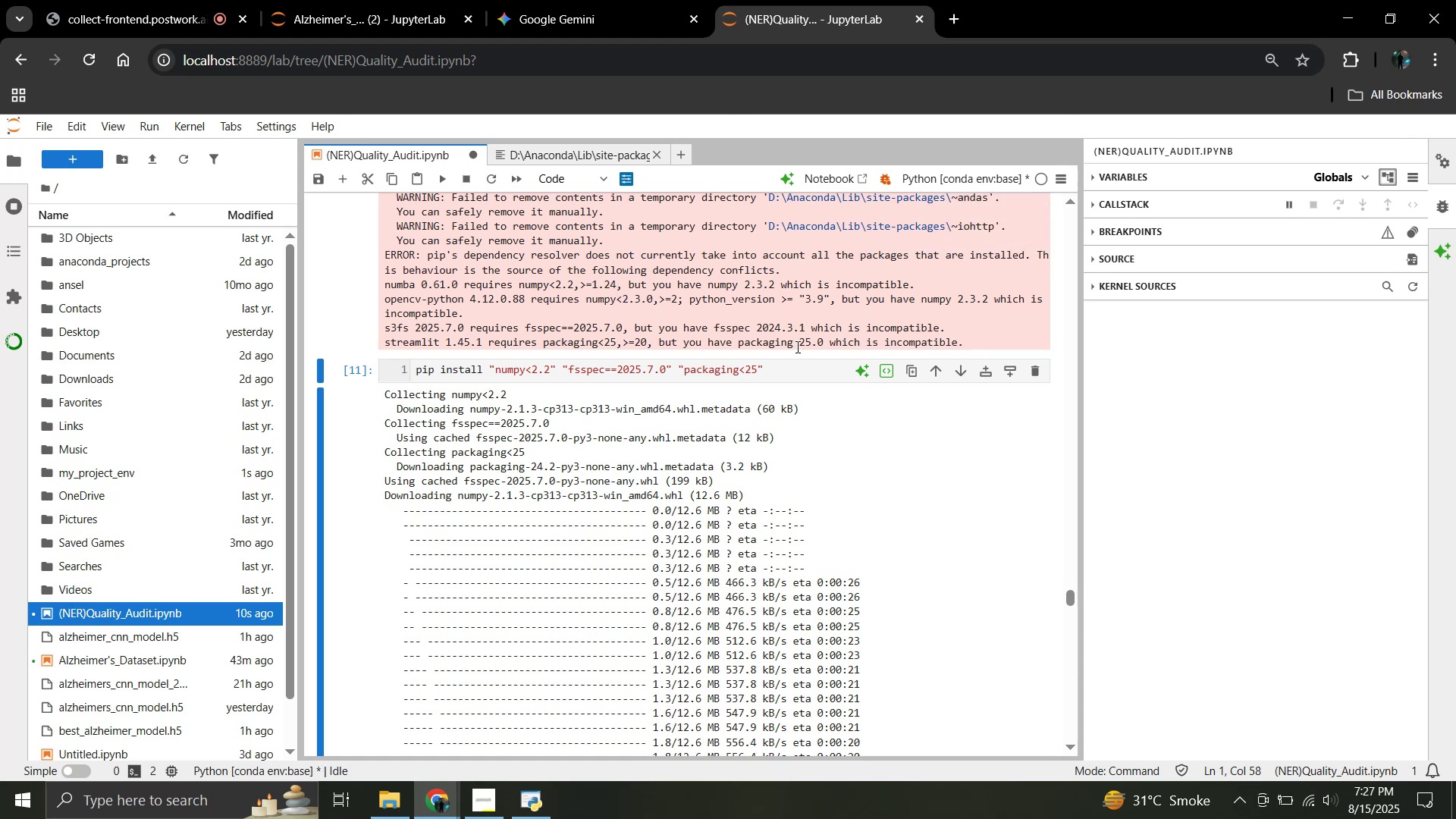 
scroll: coordinate [792, 347], scroll_direction: down, amount: 39.0
 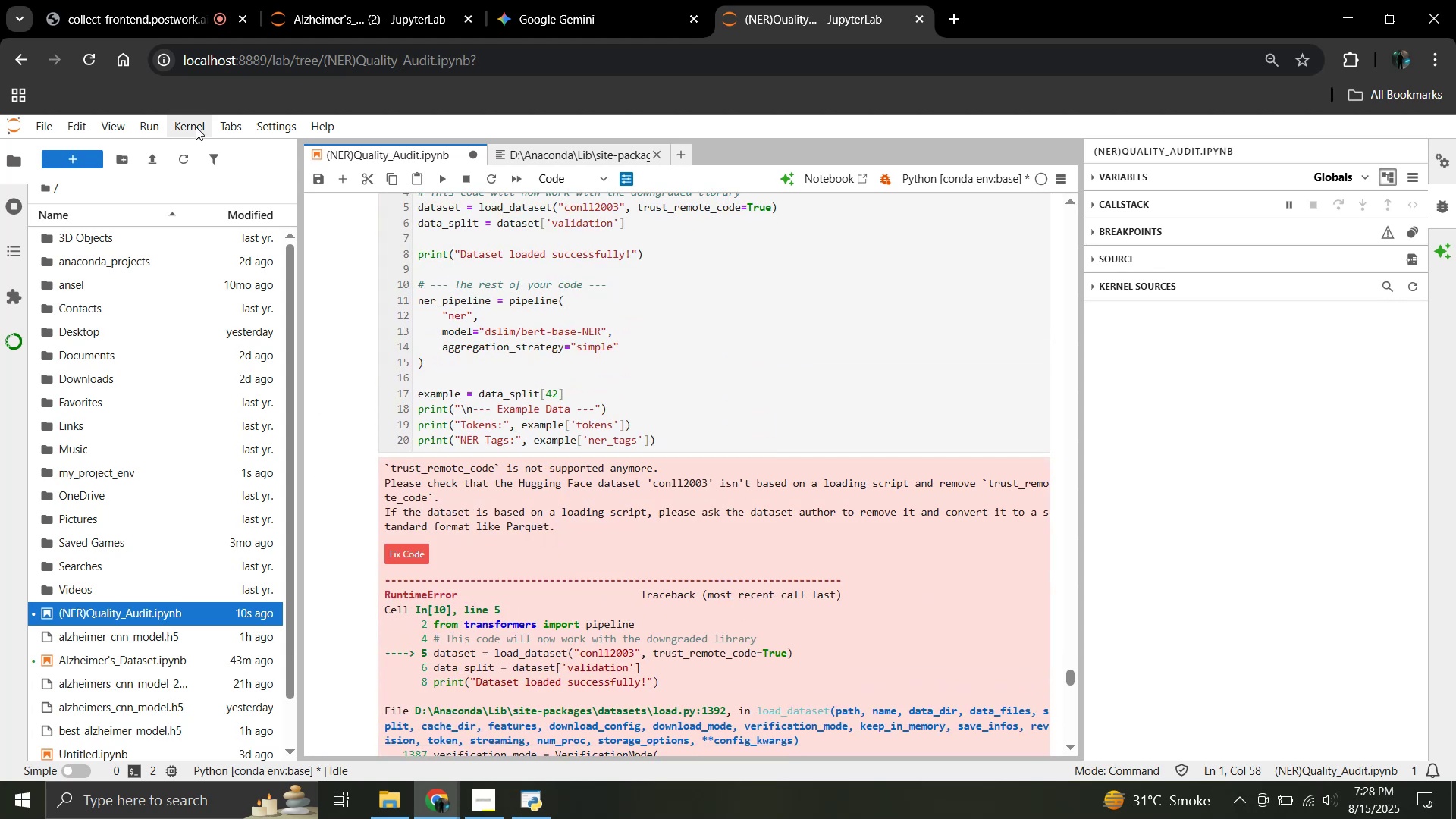 
left_click([196, 127])
 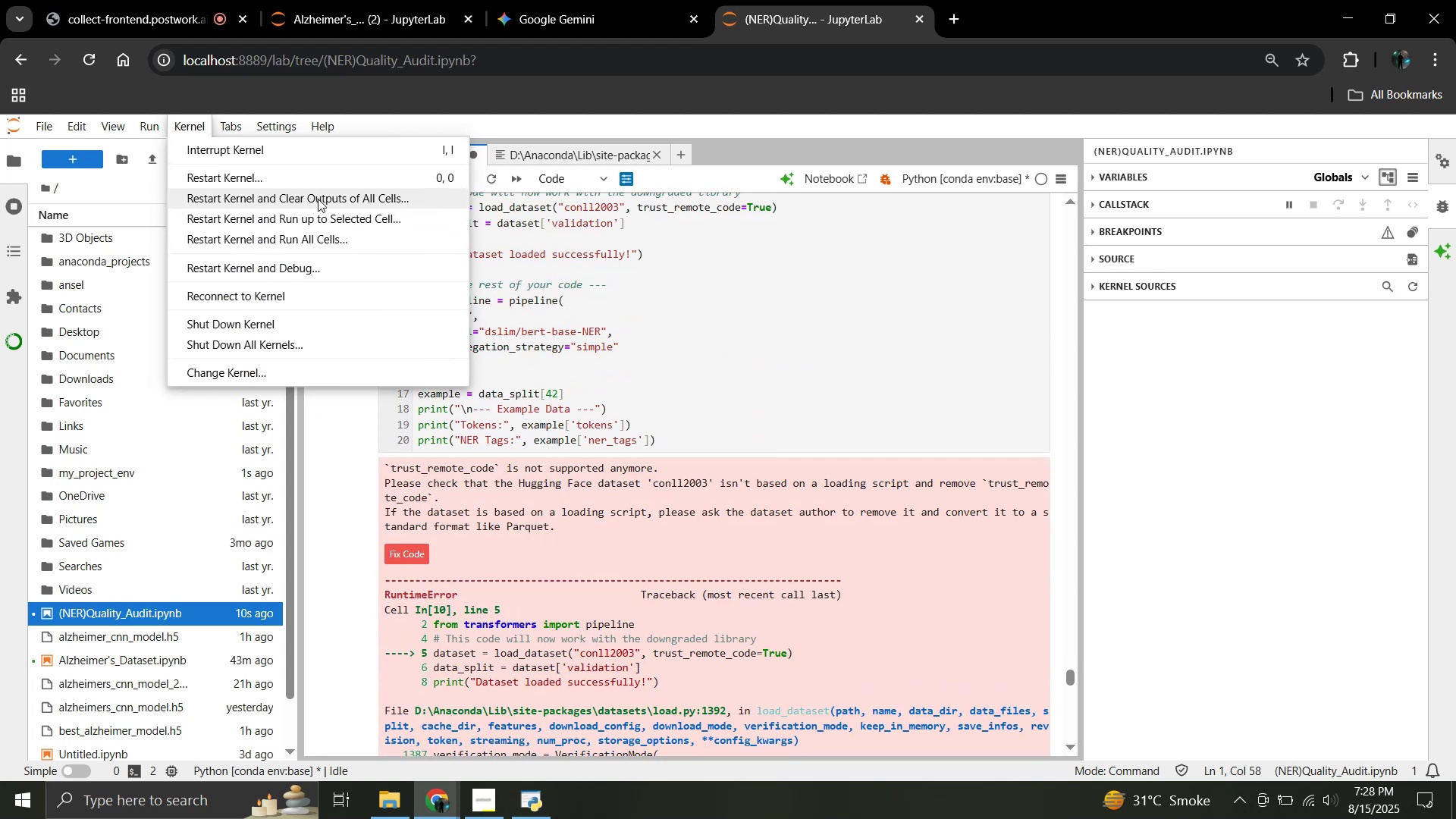 
left_click([318, 199])
 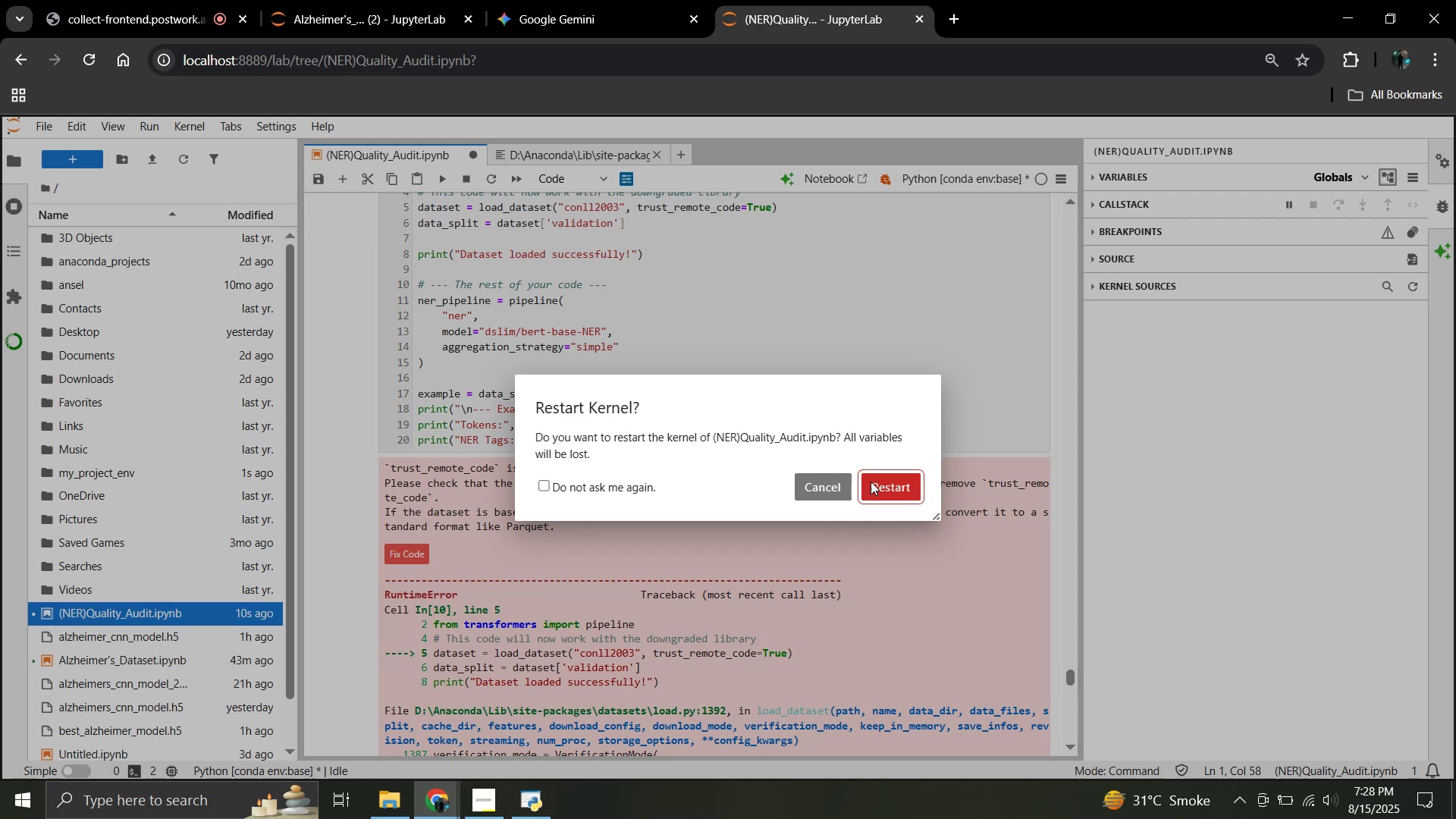 
left_click([871, 482])
 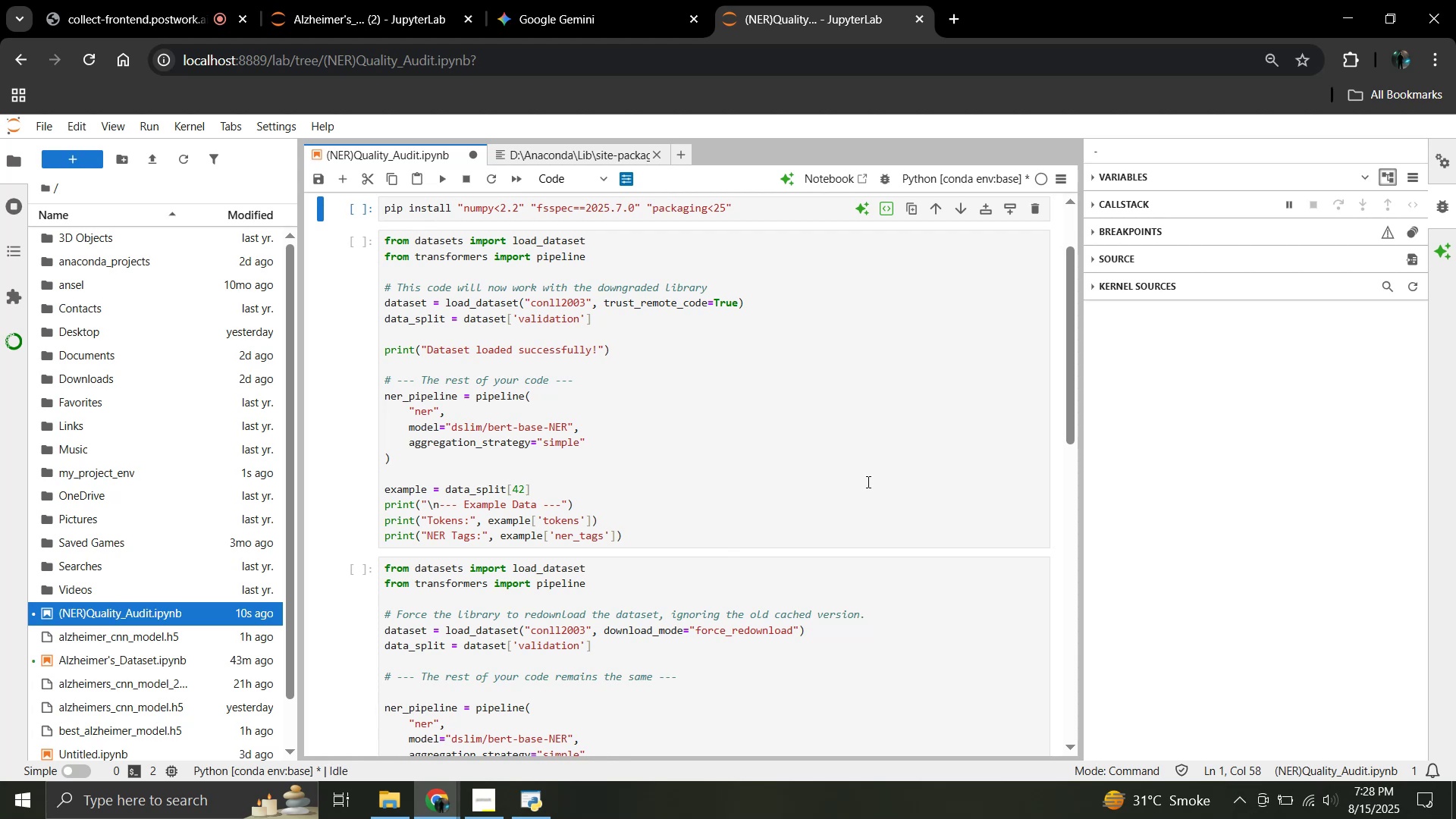 
wait(16.53)
 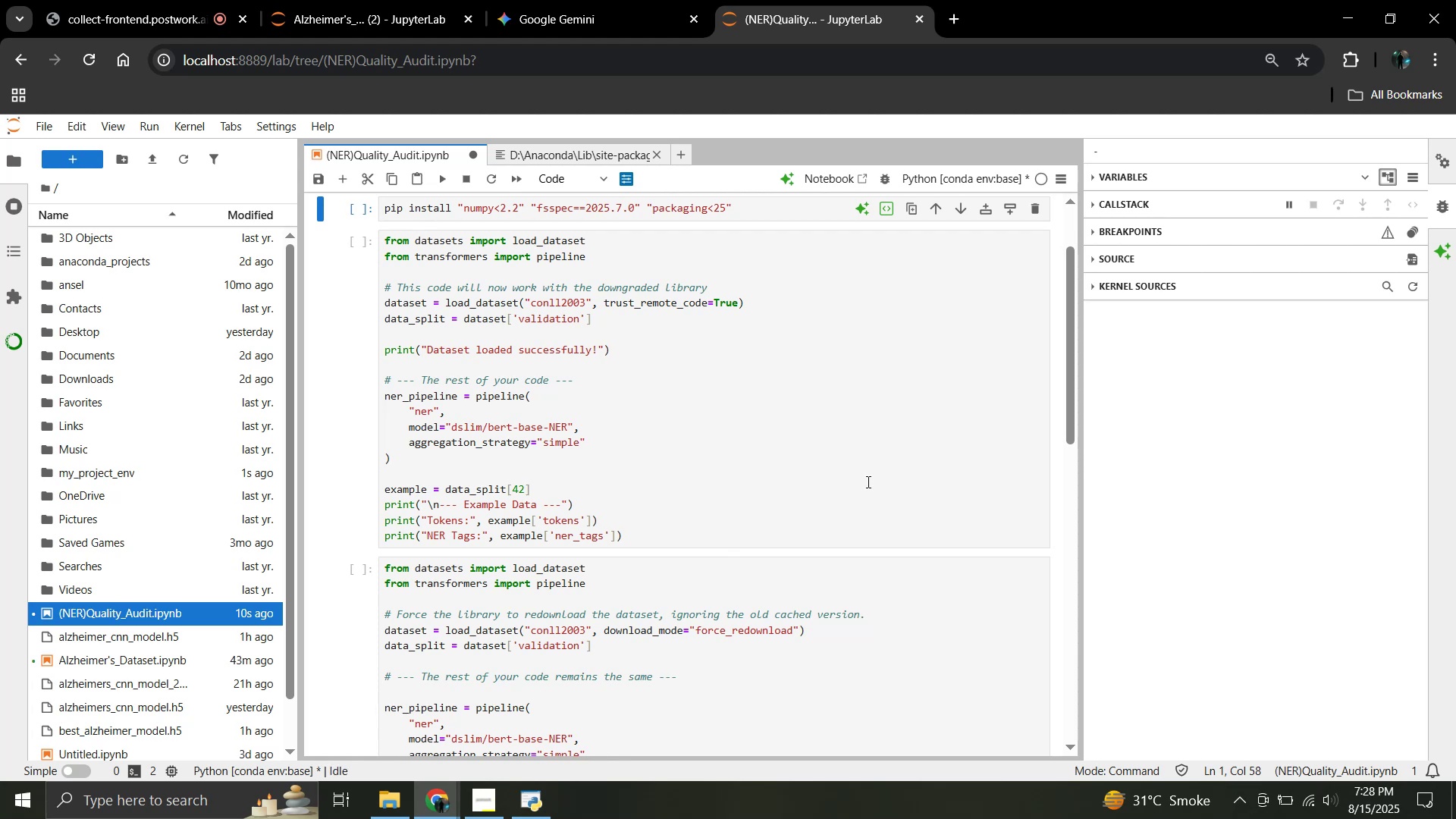 
scroll: coordinate [698, 450], scroll_direction: up, amount: 6.0
 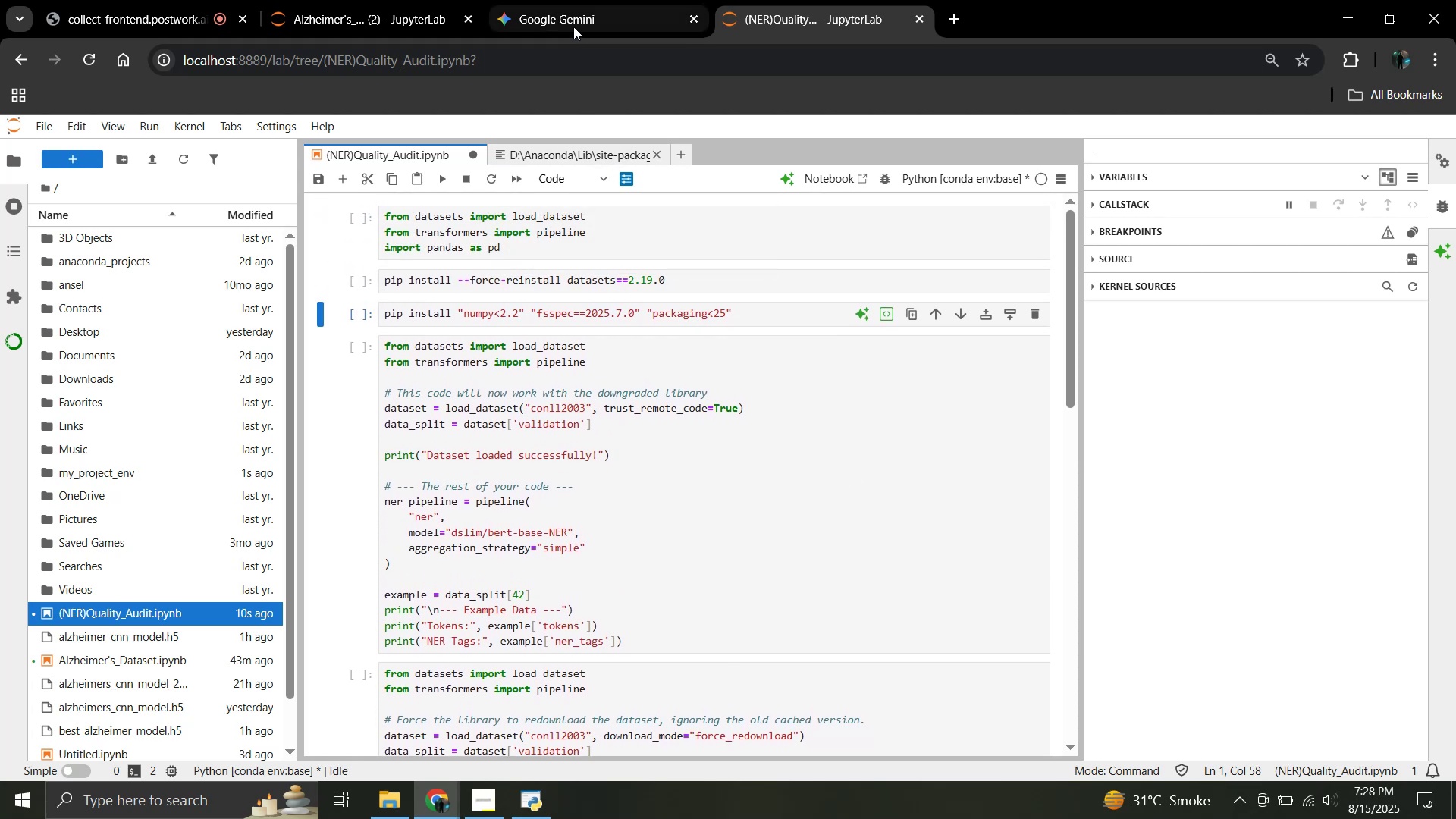 
left_click([569, 10])
 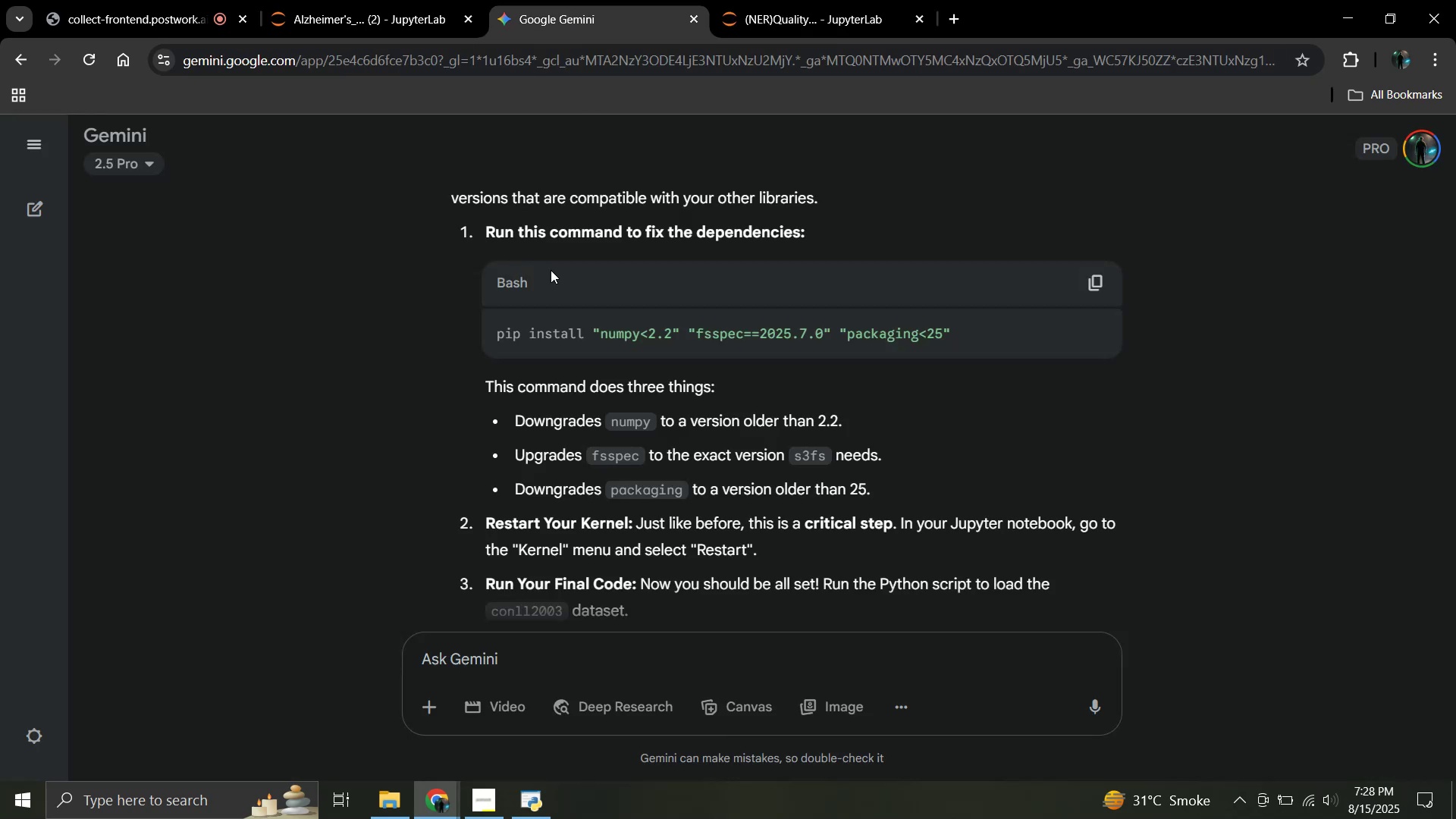 
scroll: coordinate [551, 270], scroll_direction: down, amount: 3.0
 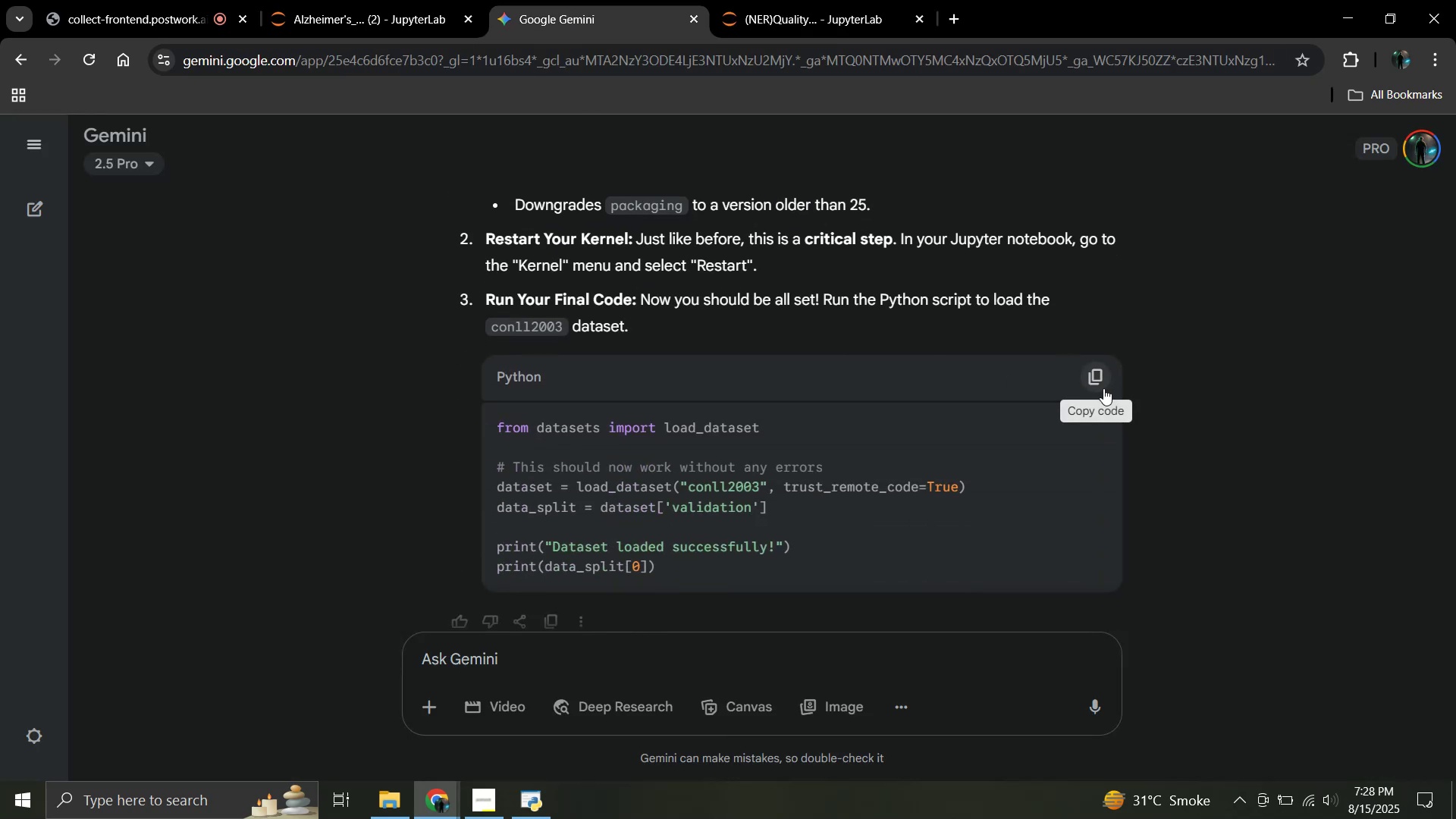 
left_click([1104, 382])
 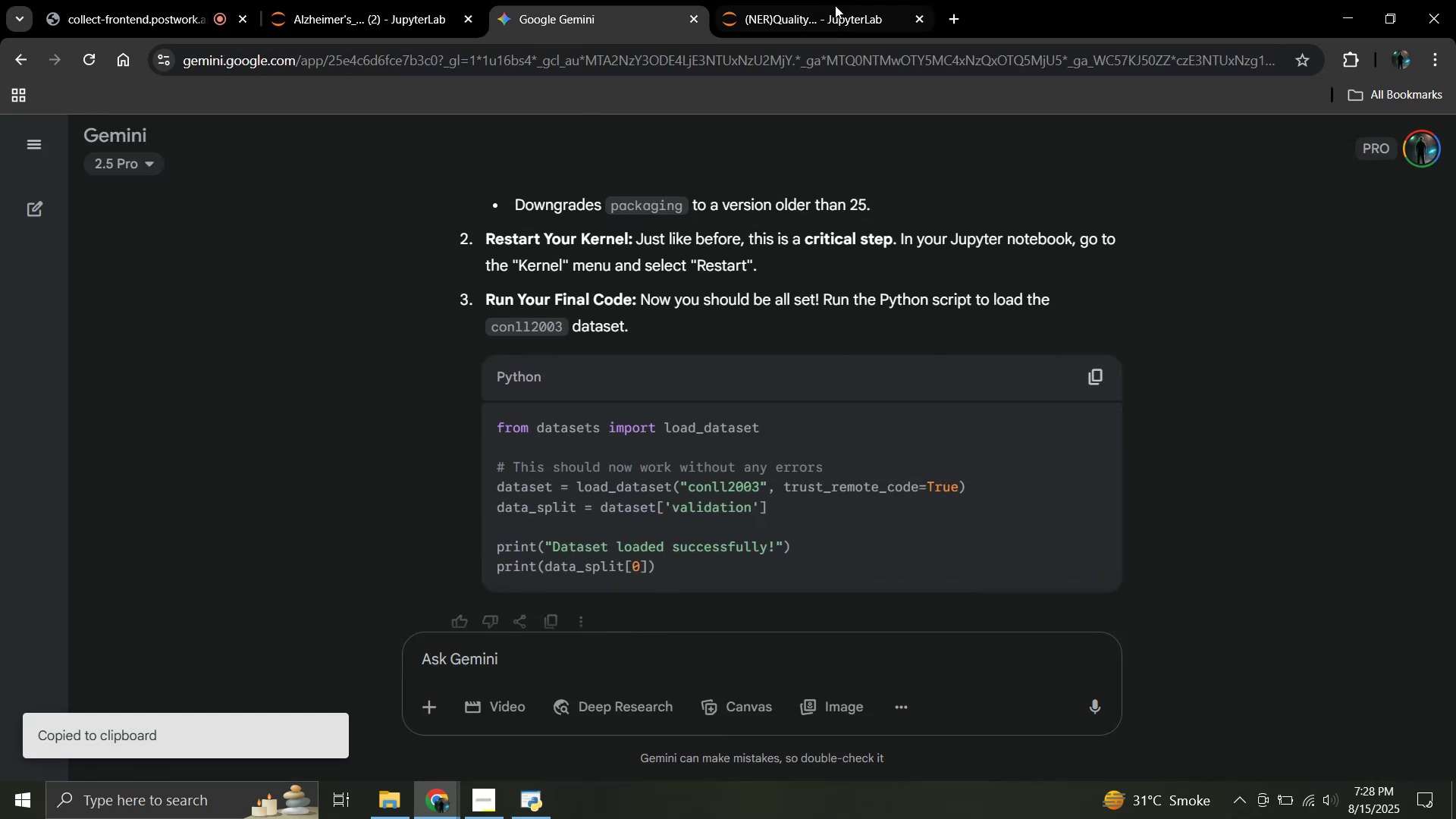 
left_click([825, 0])
 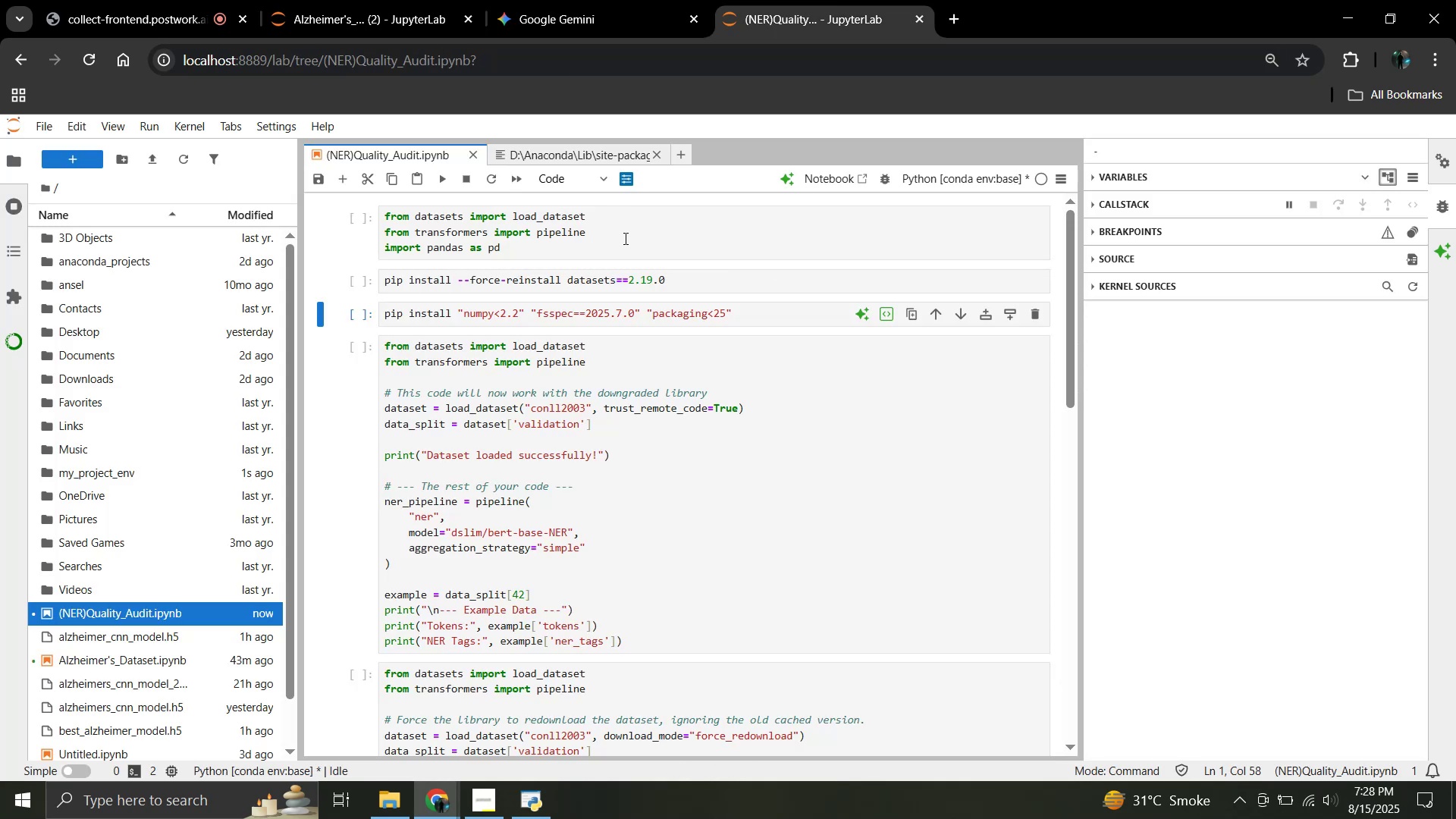 
scroll: coordinate [624, 238], scroll_direction: up, amount: 3.0
 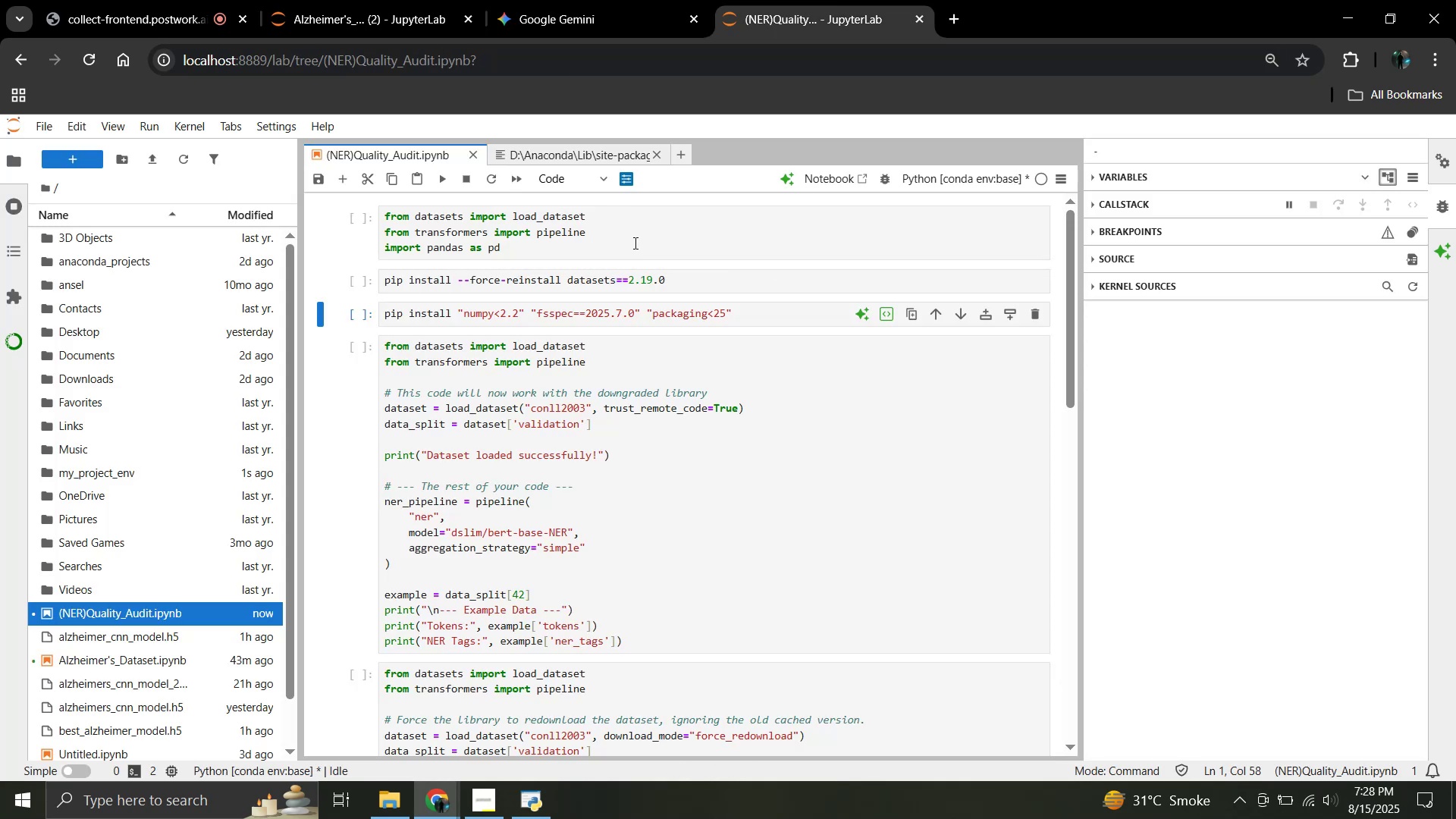 
left_click([634, 243])
 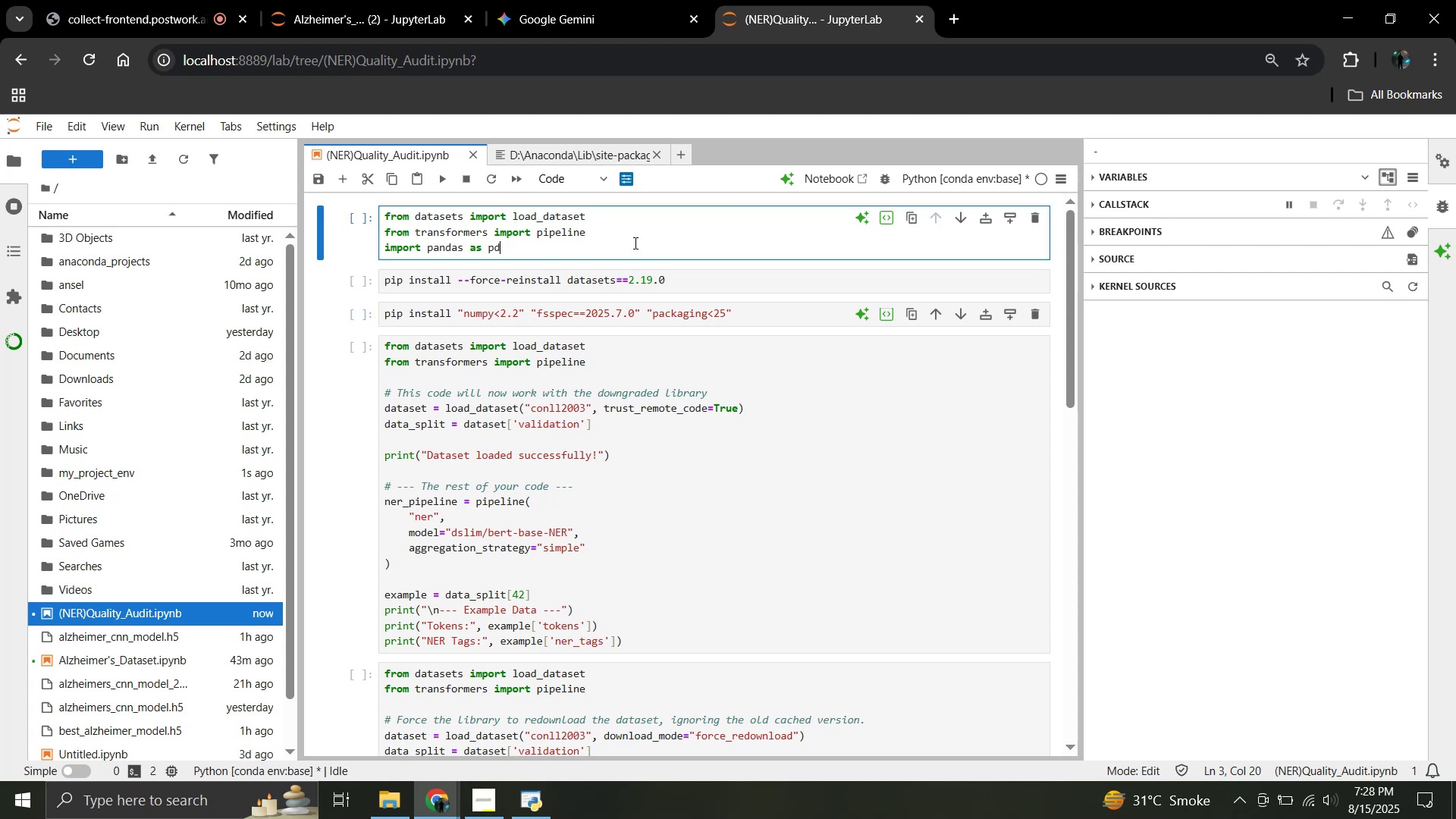 
key(Control+ControlLeft)
 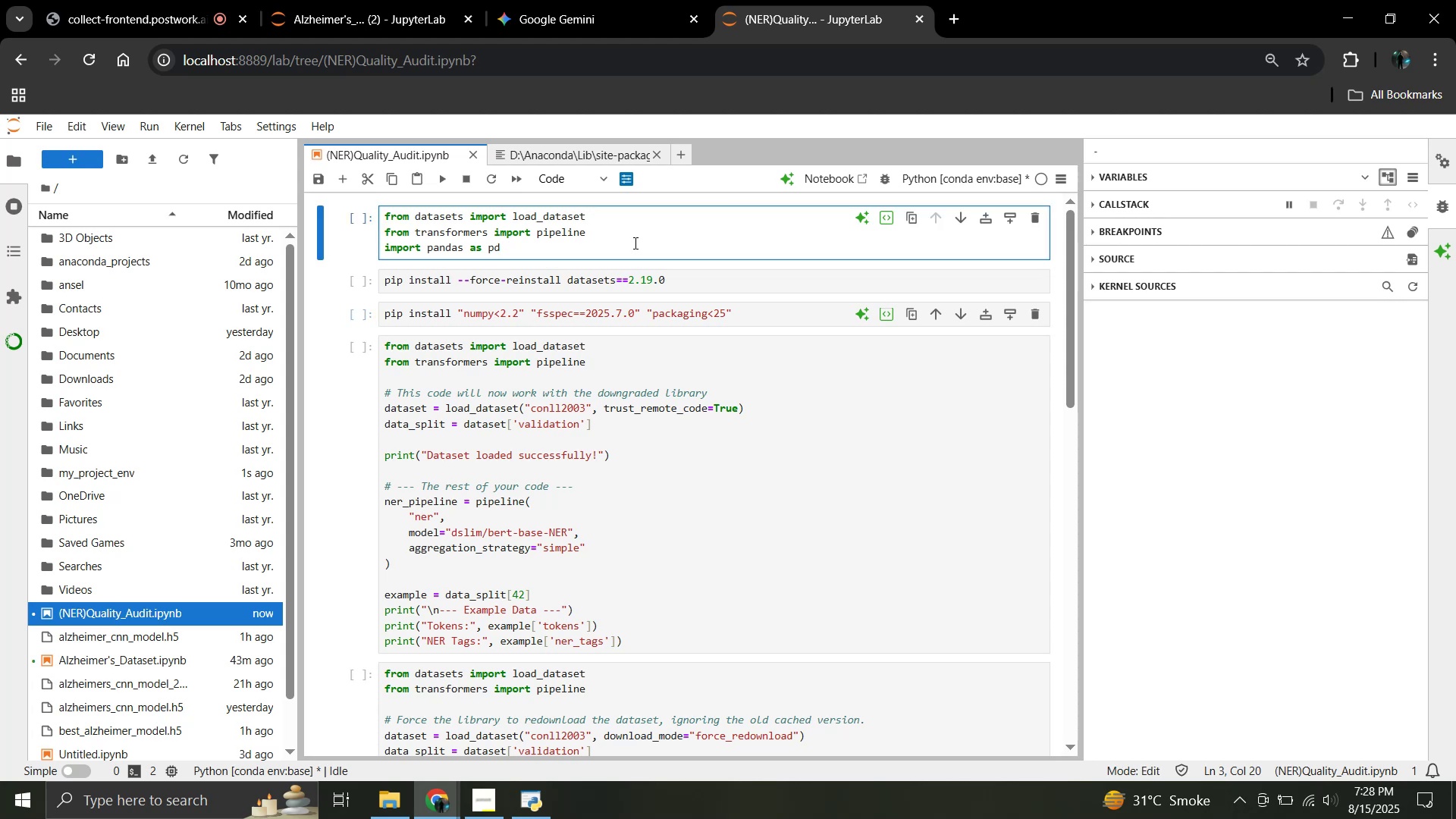 
key(Control+A)
 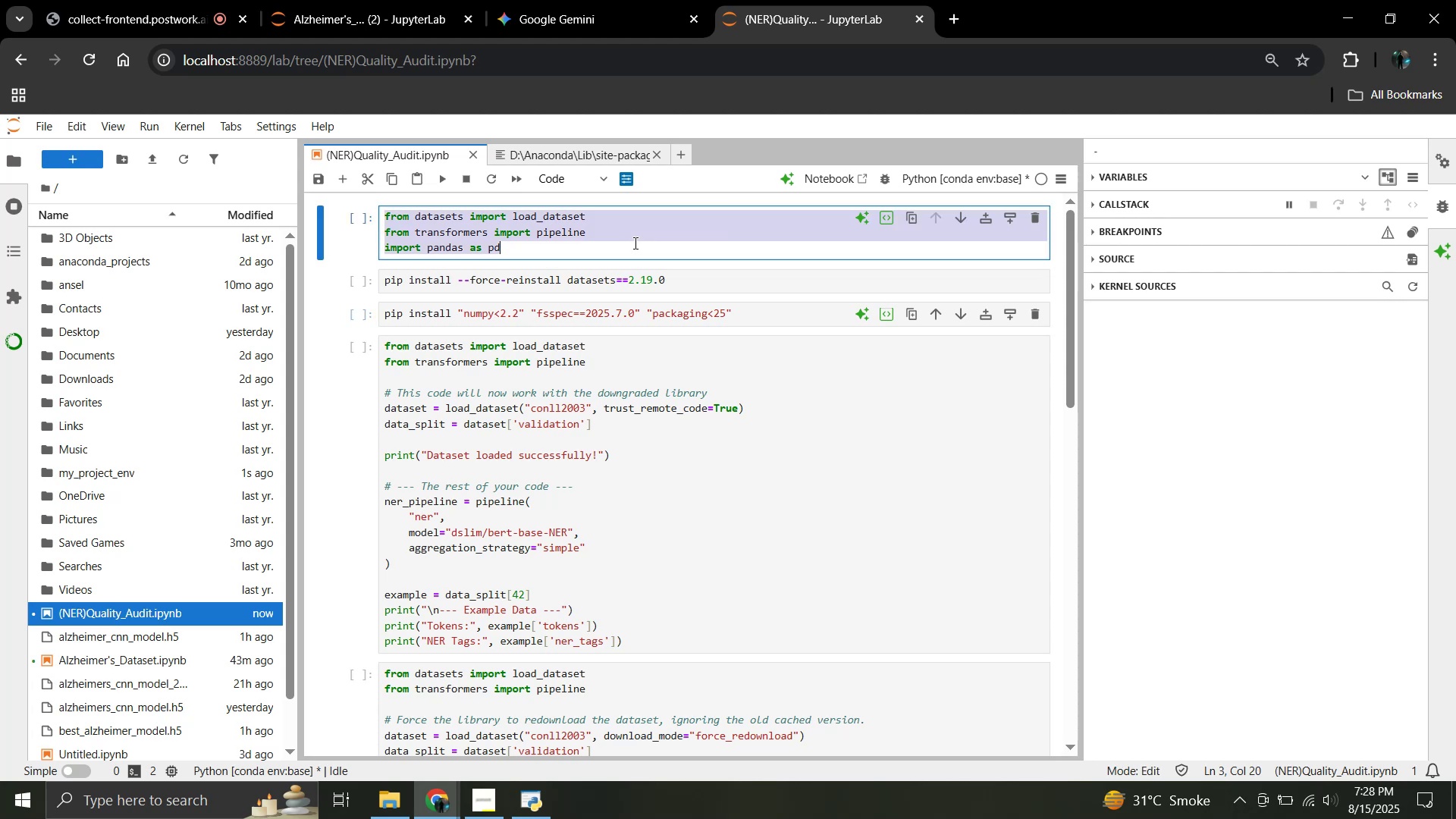 
key(Control+V)
 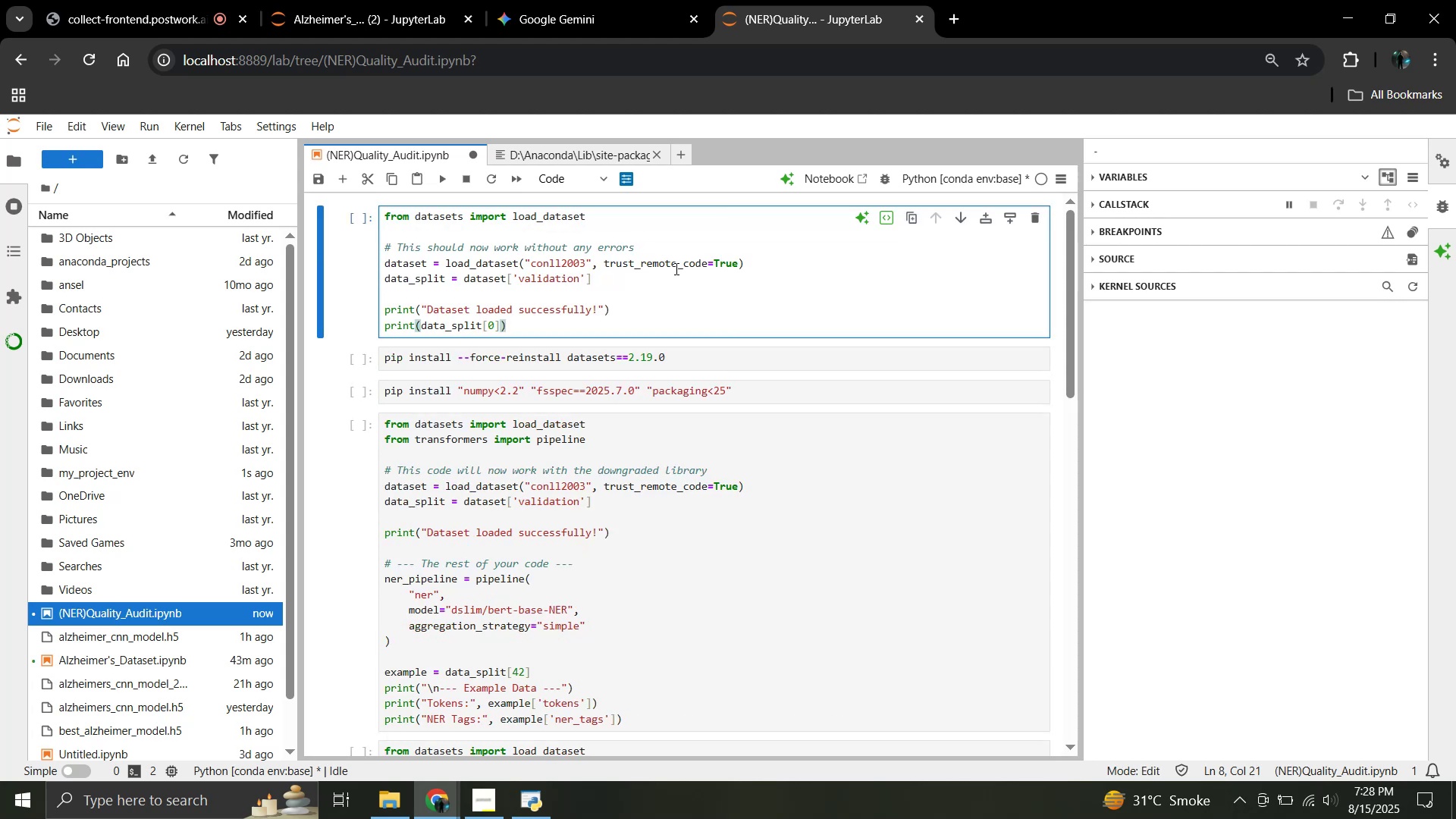 
key(Shift+Enter)
 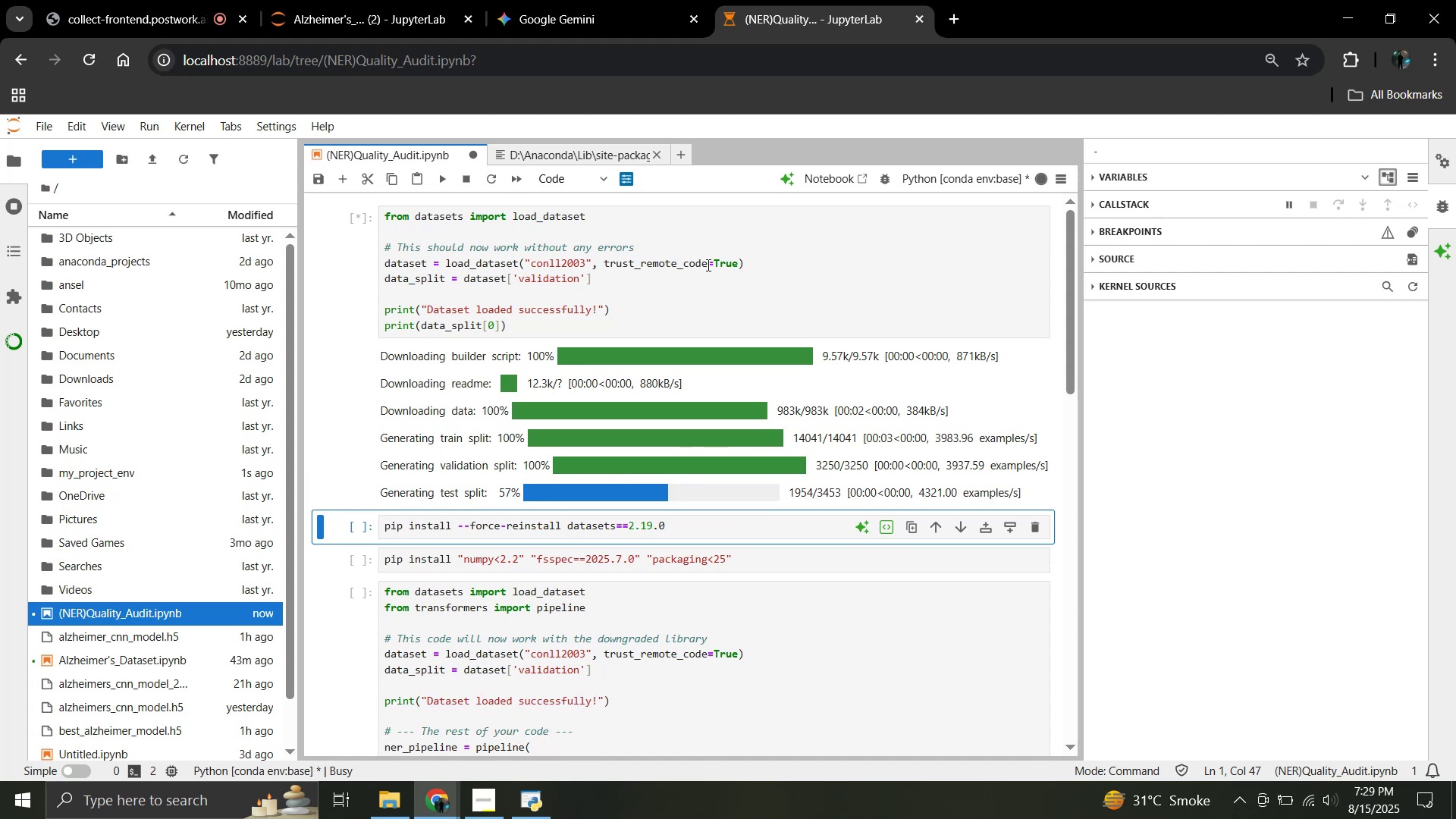 
wait(32.42)
 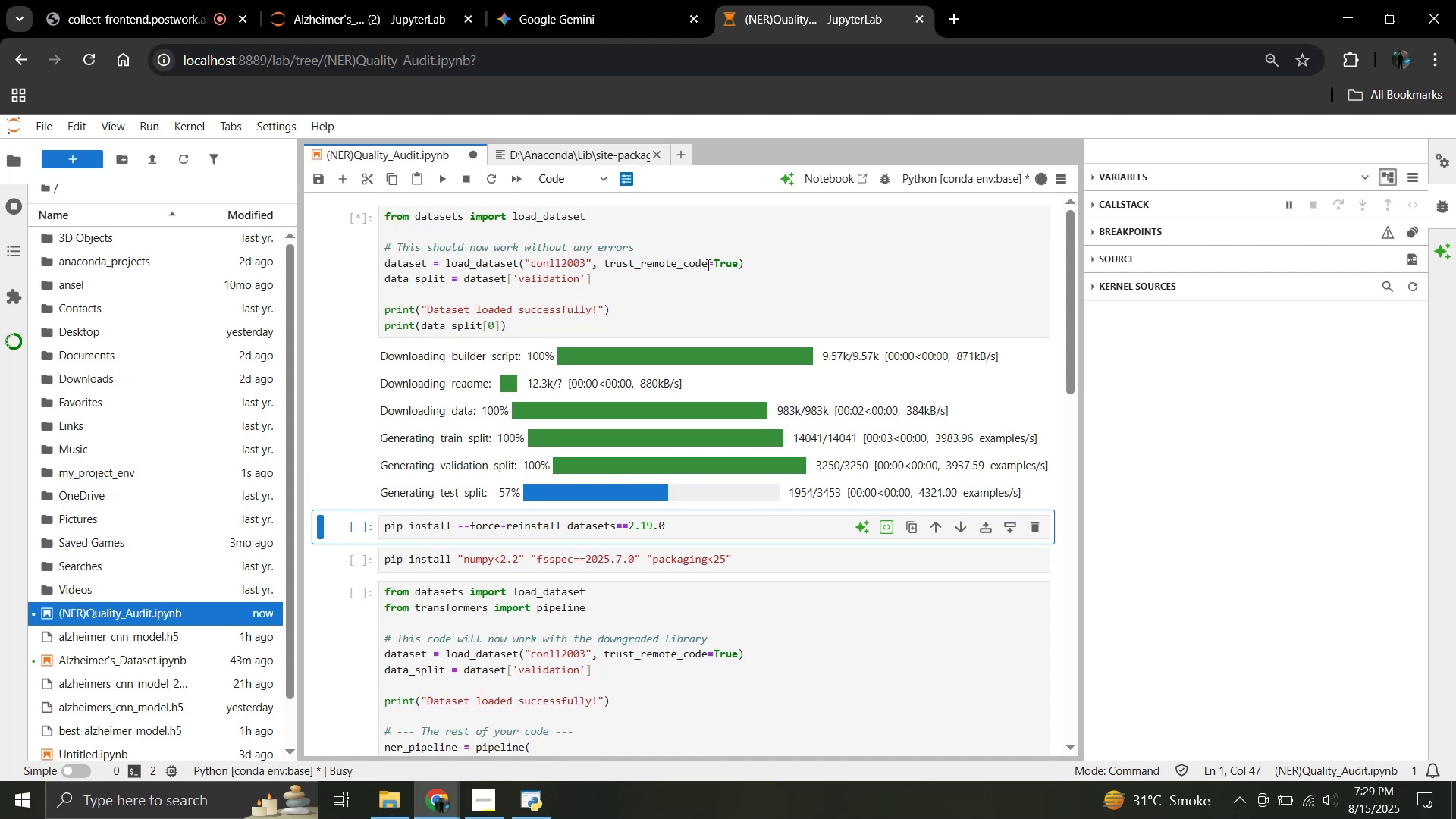 
left_click_drag(start_coordinate=[787, 558], to_coordinate=[383, 353])
 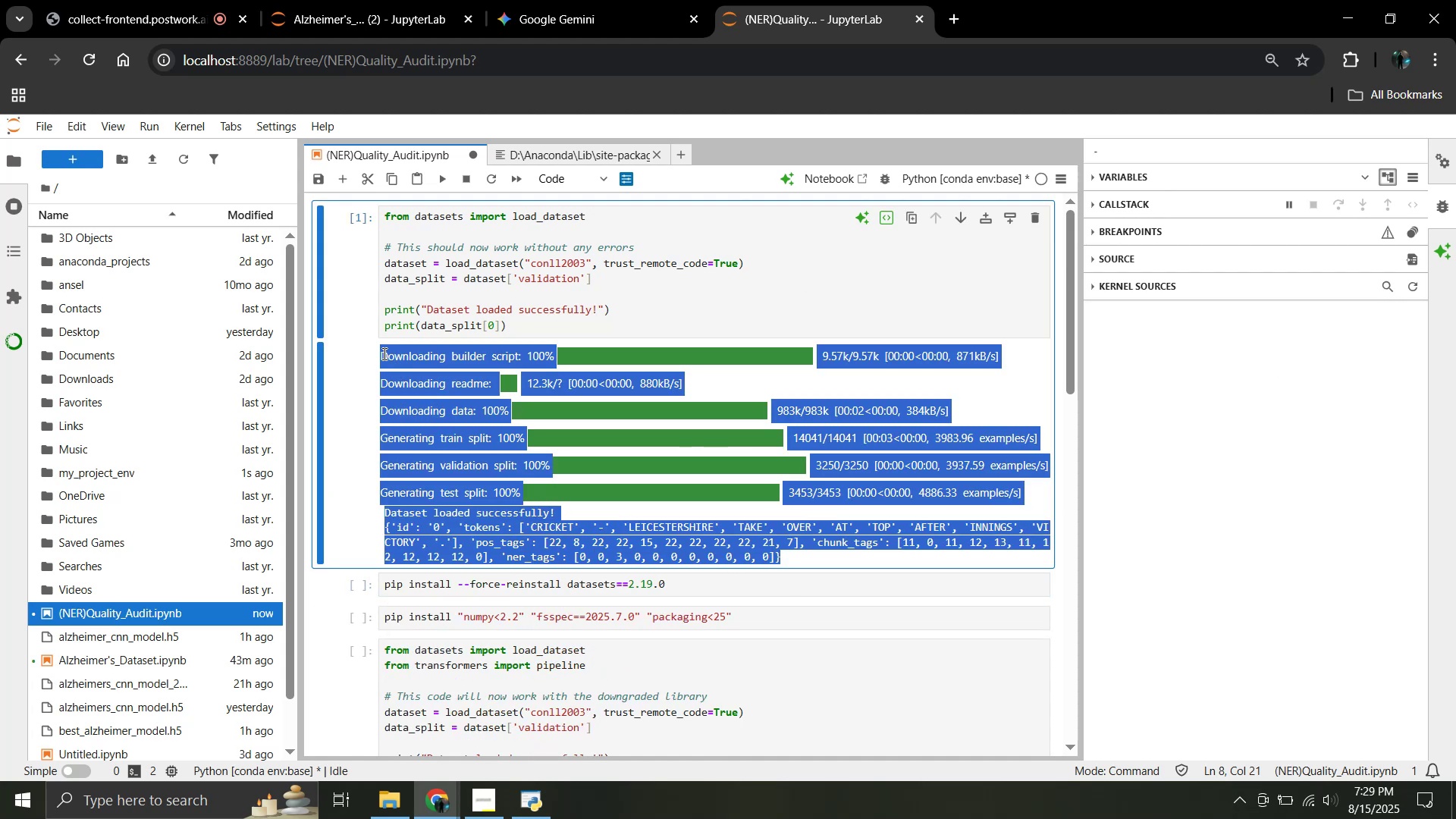 
key(Control+C)
 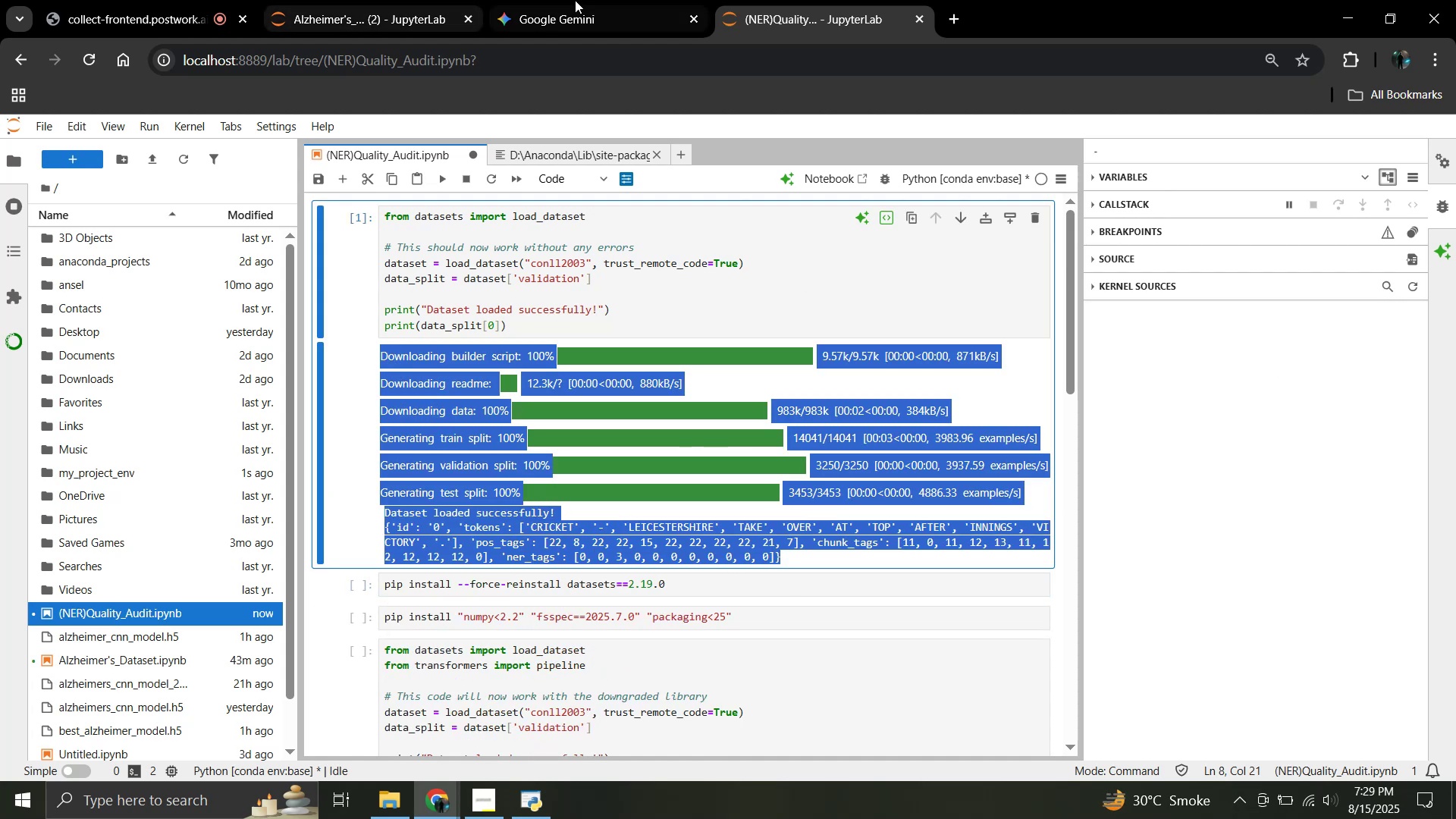 
left_click([575, 0])
 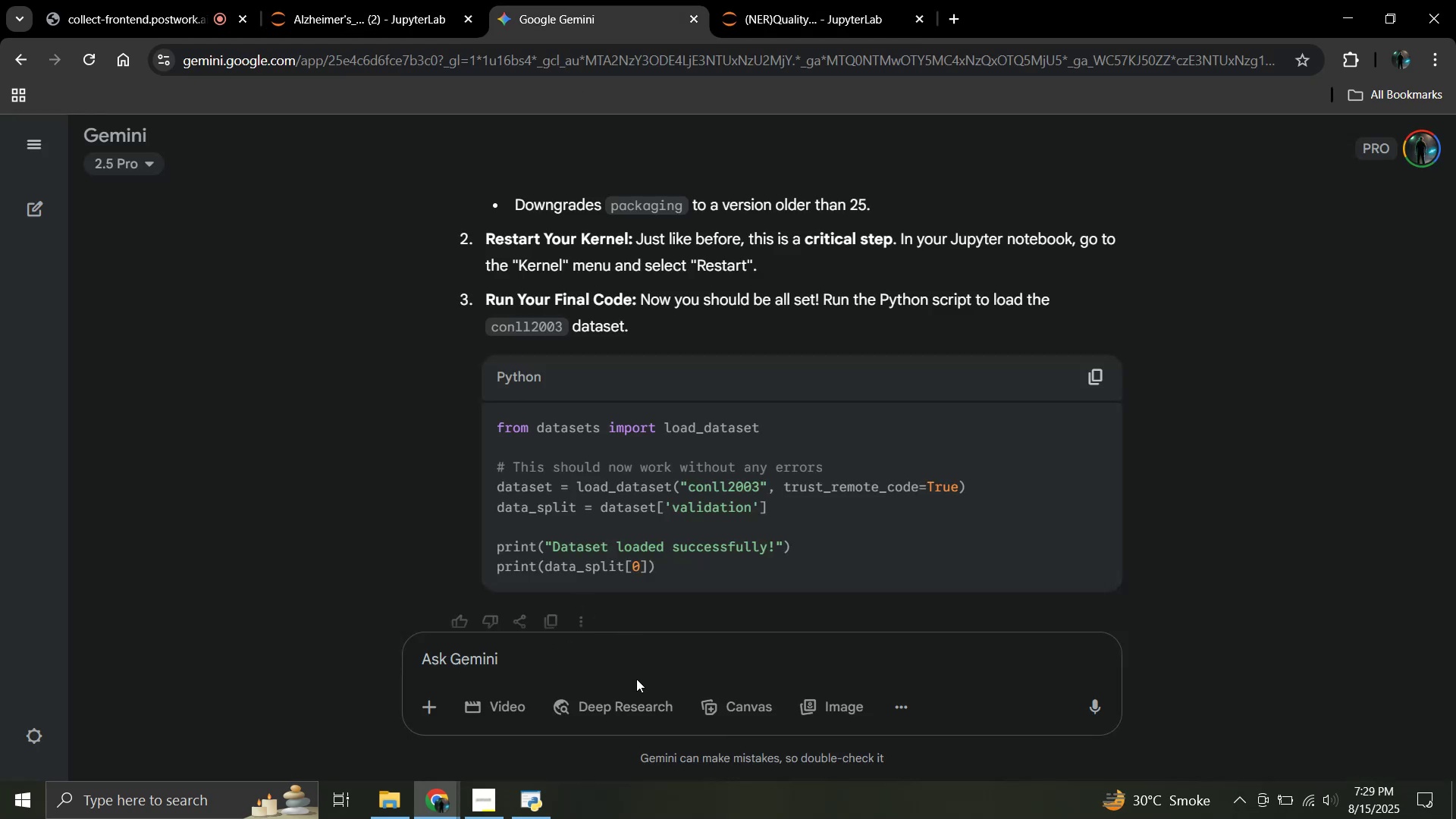 
left_click([634, 672])
 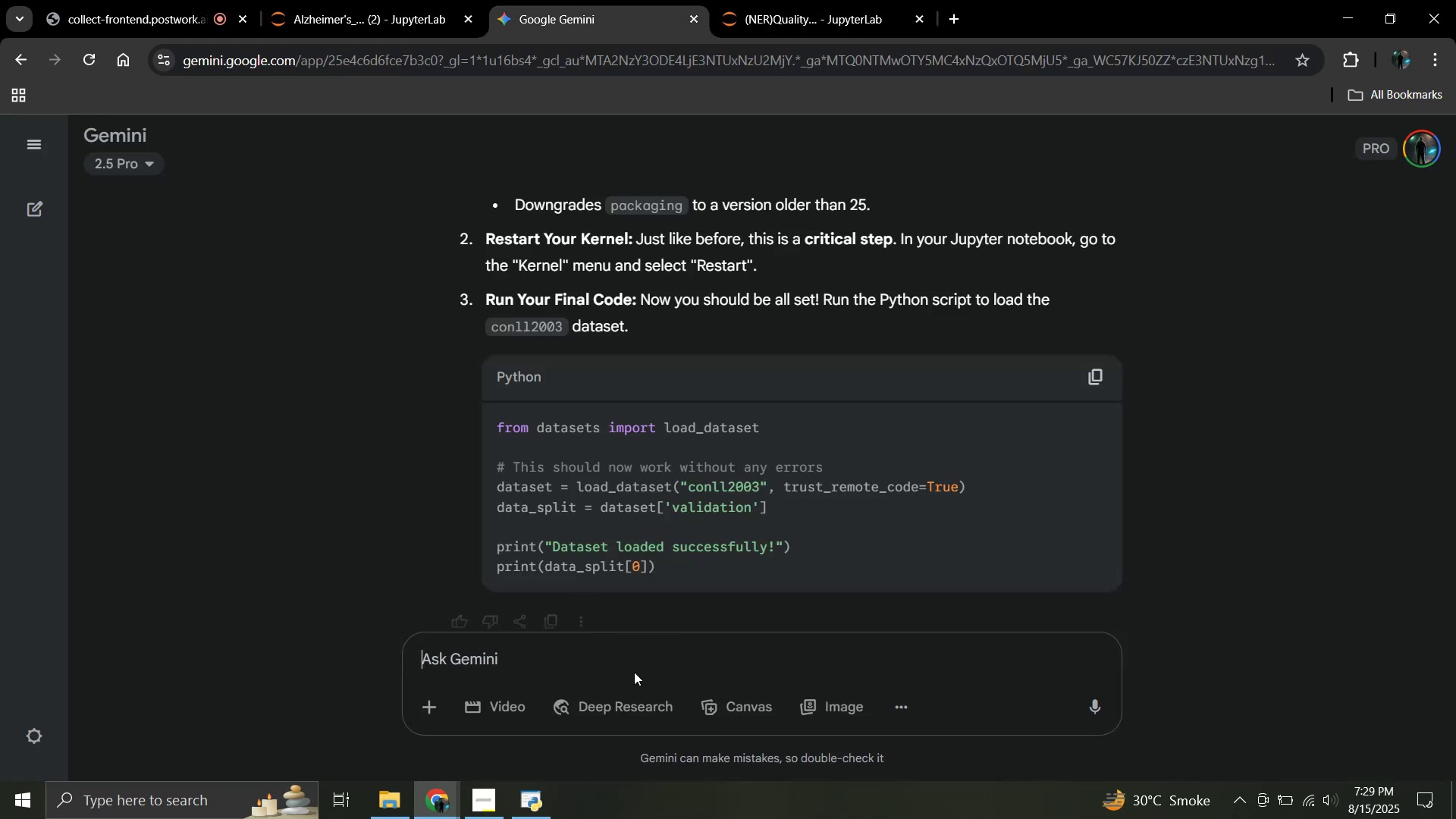 
key(Control+B)
 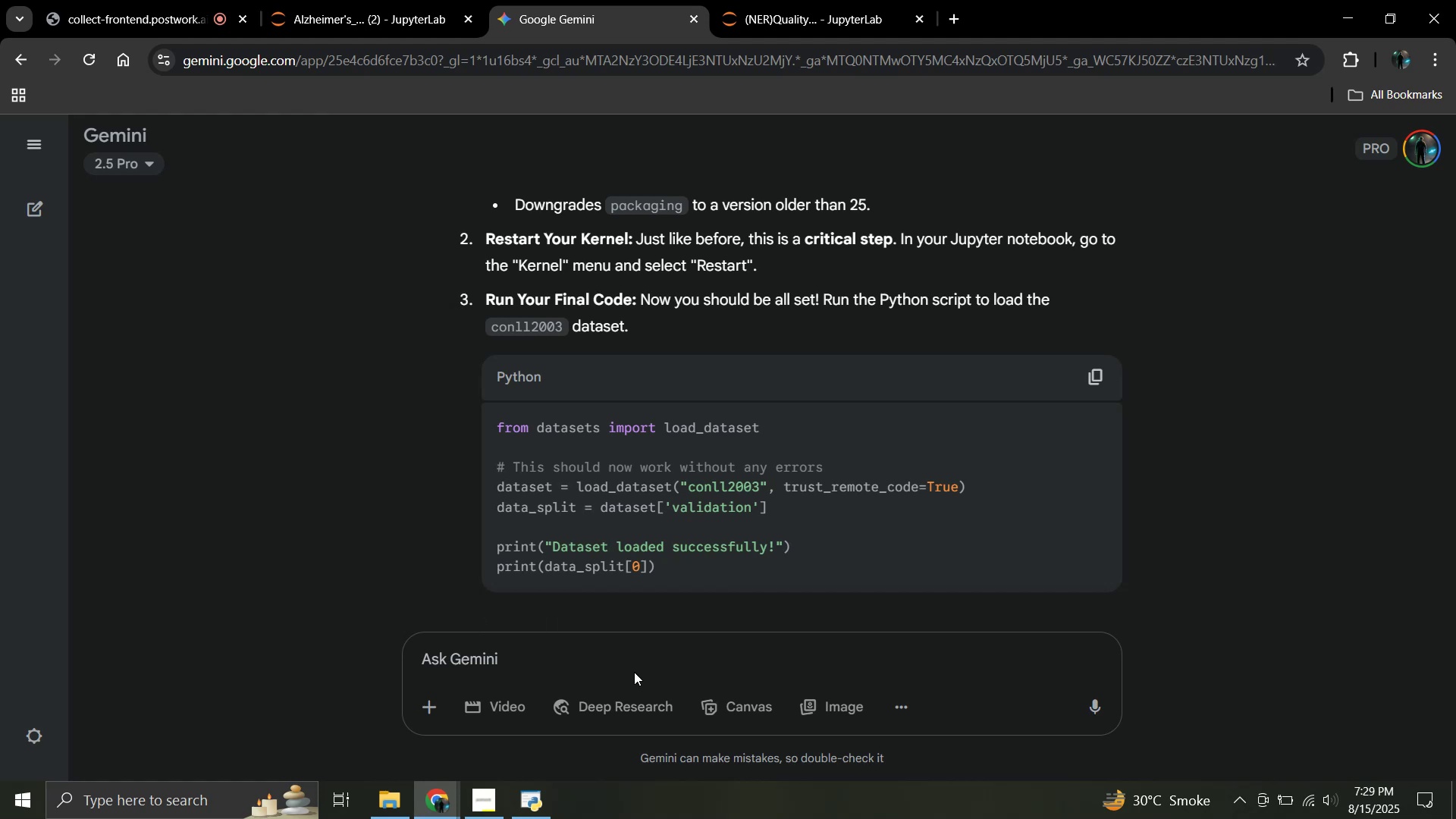 
key(Control+V)
 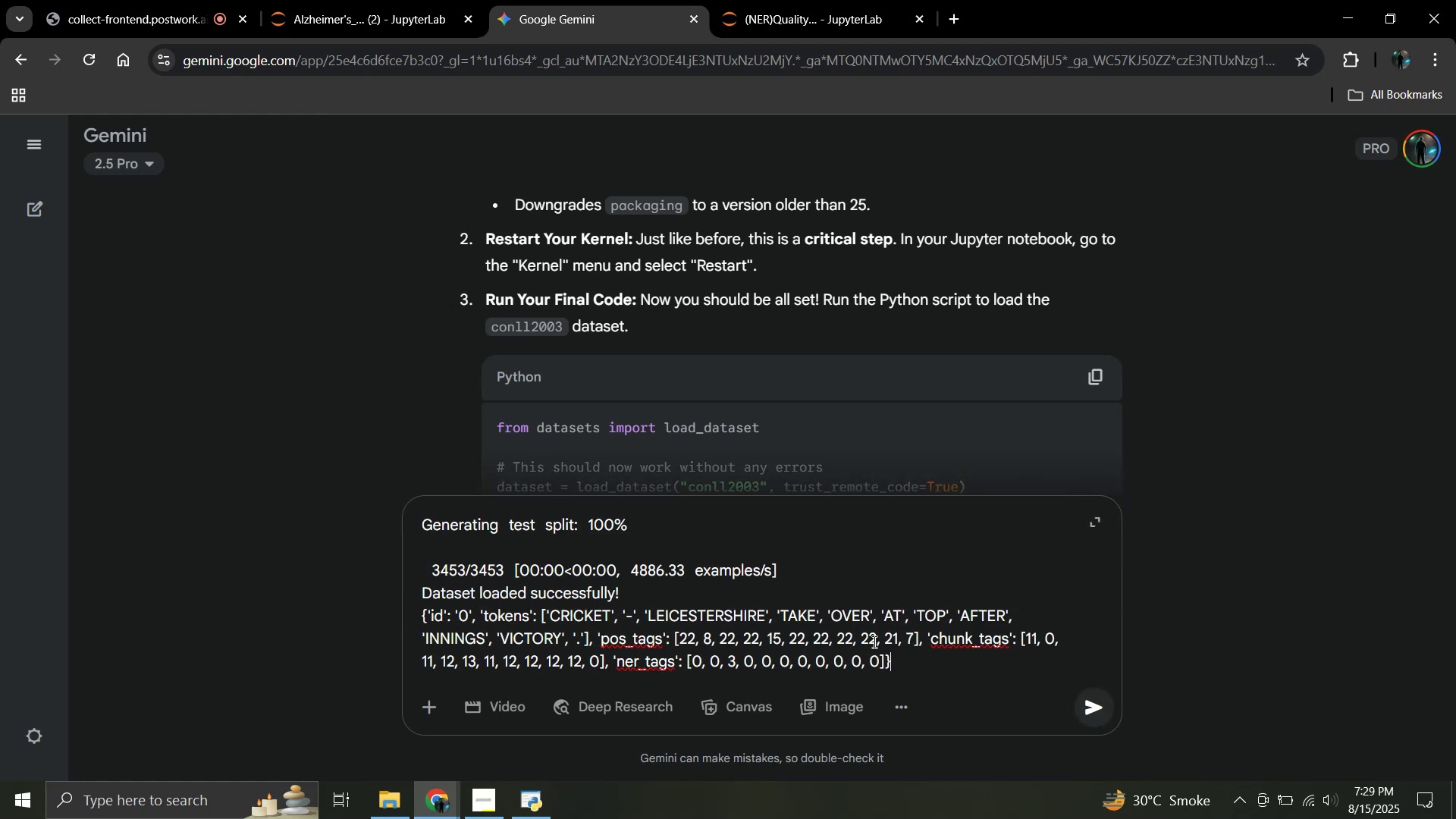 
key(Enter)
 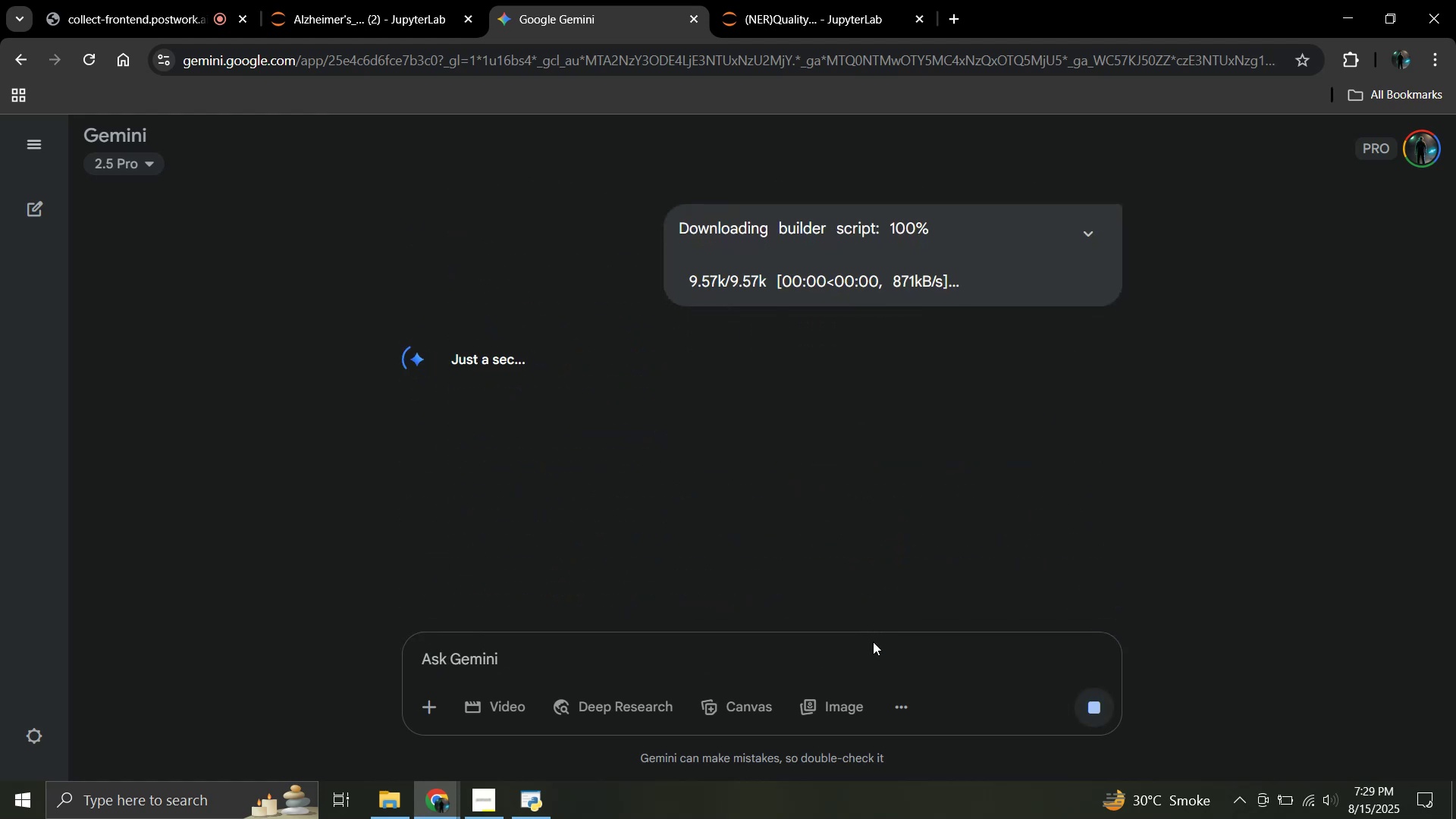 
left_click([852, 0])
 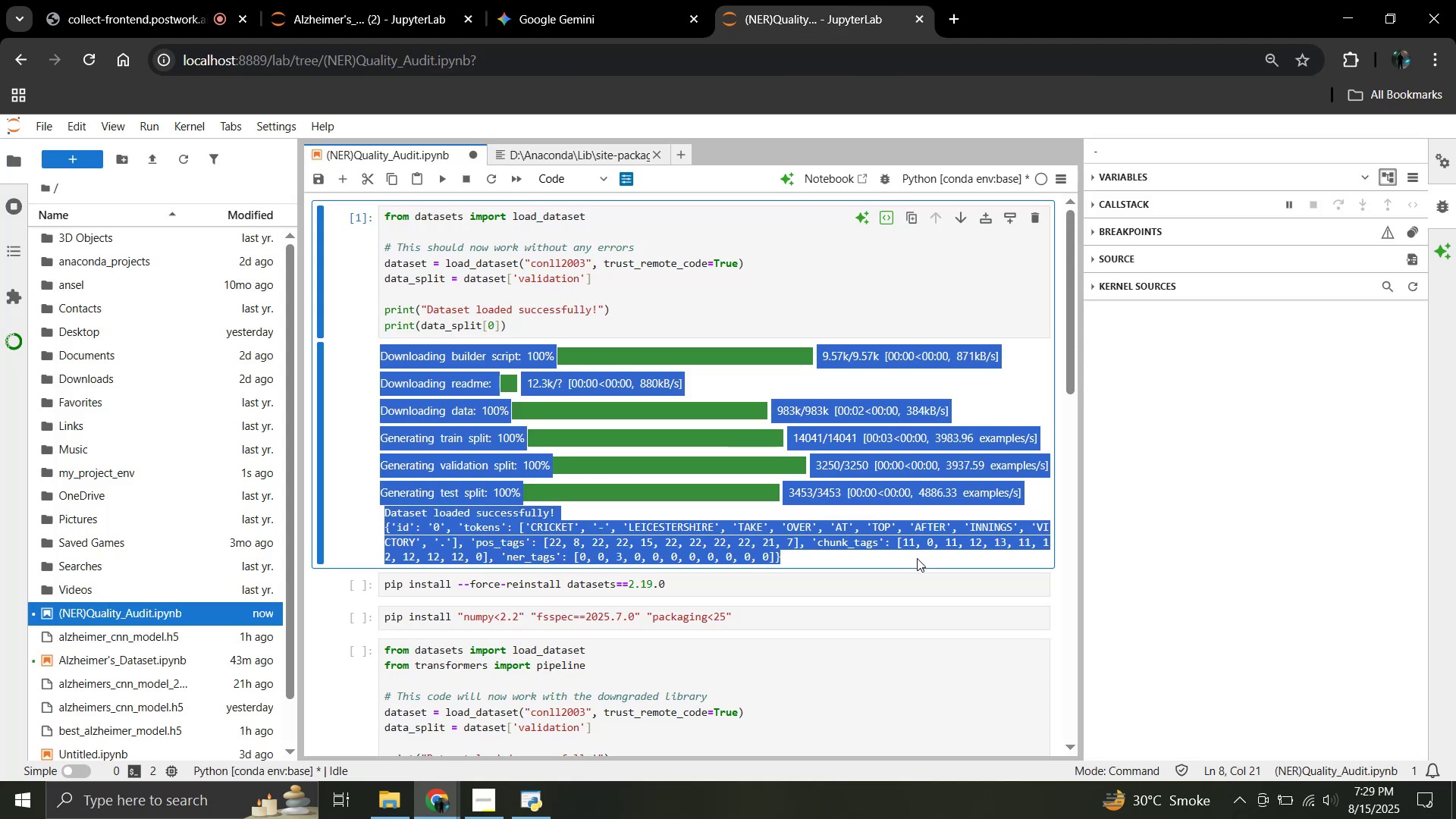 
left_click([908, 559])
 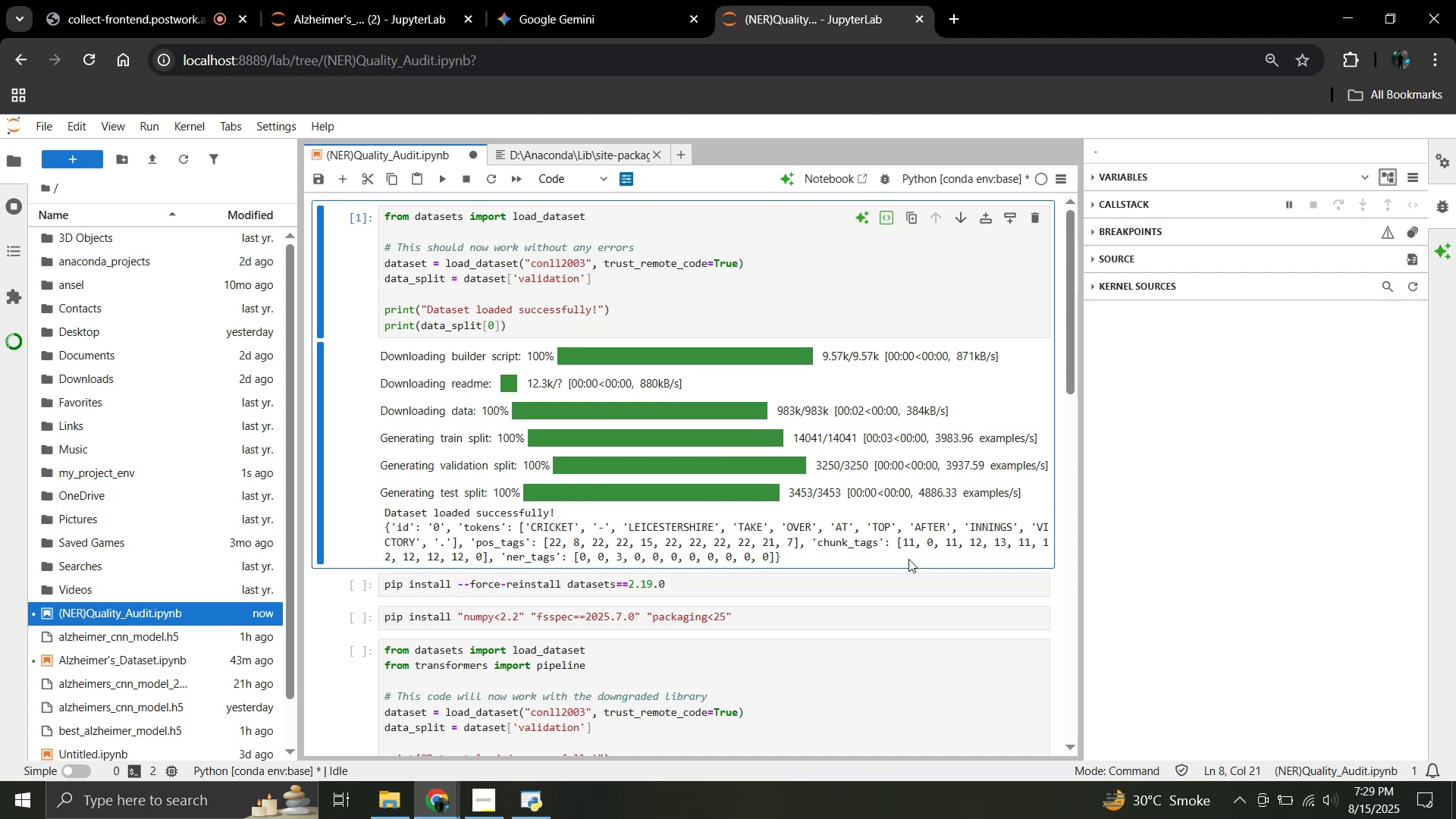 
wait(10.06)
 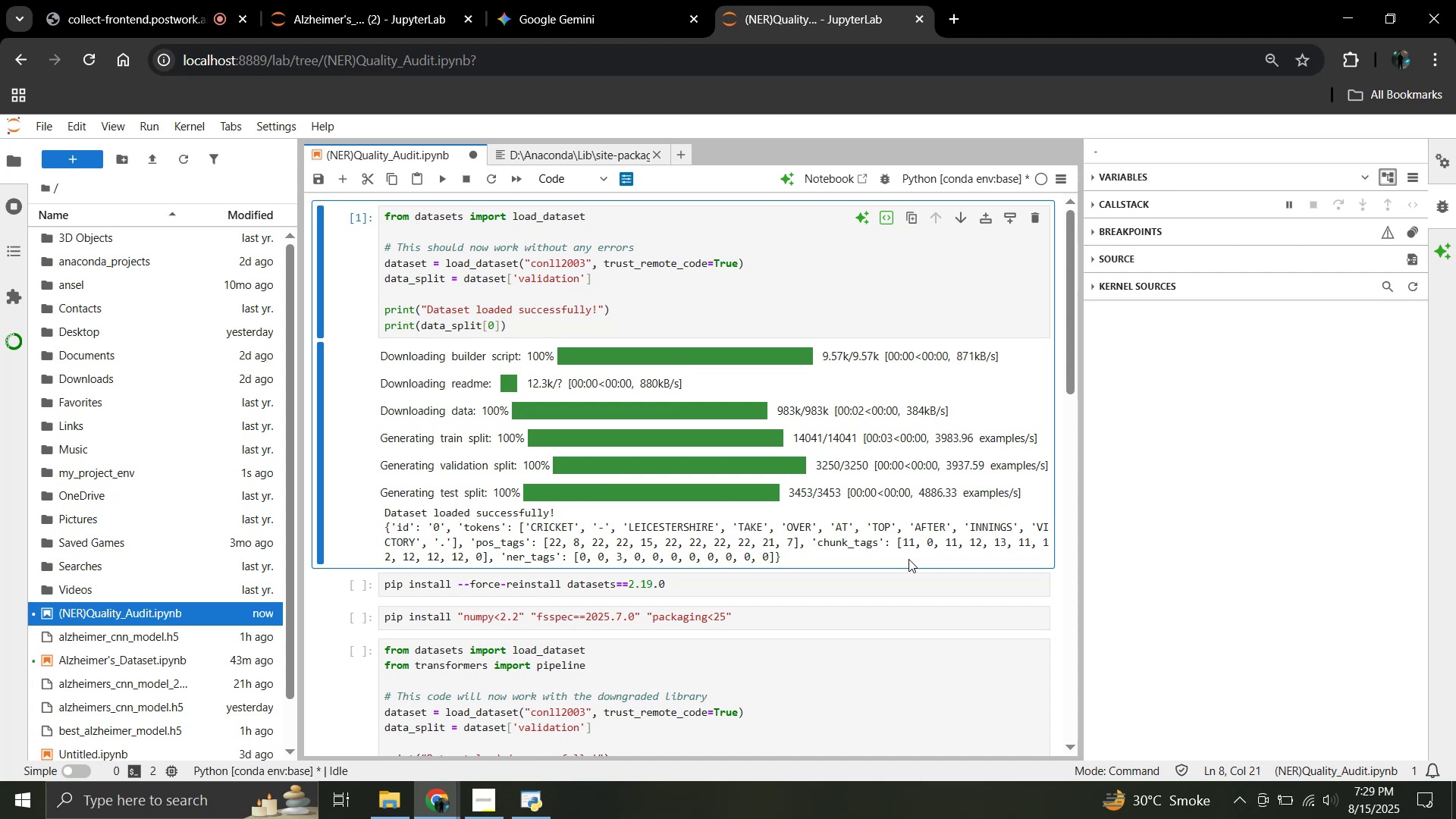 
left_click([627, 8])
 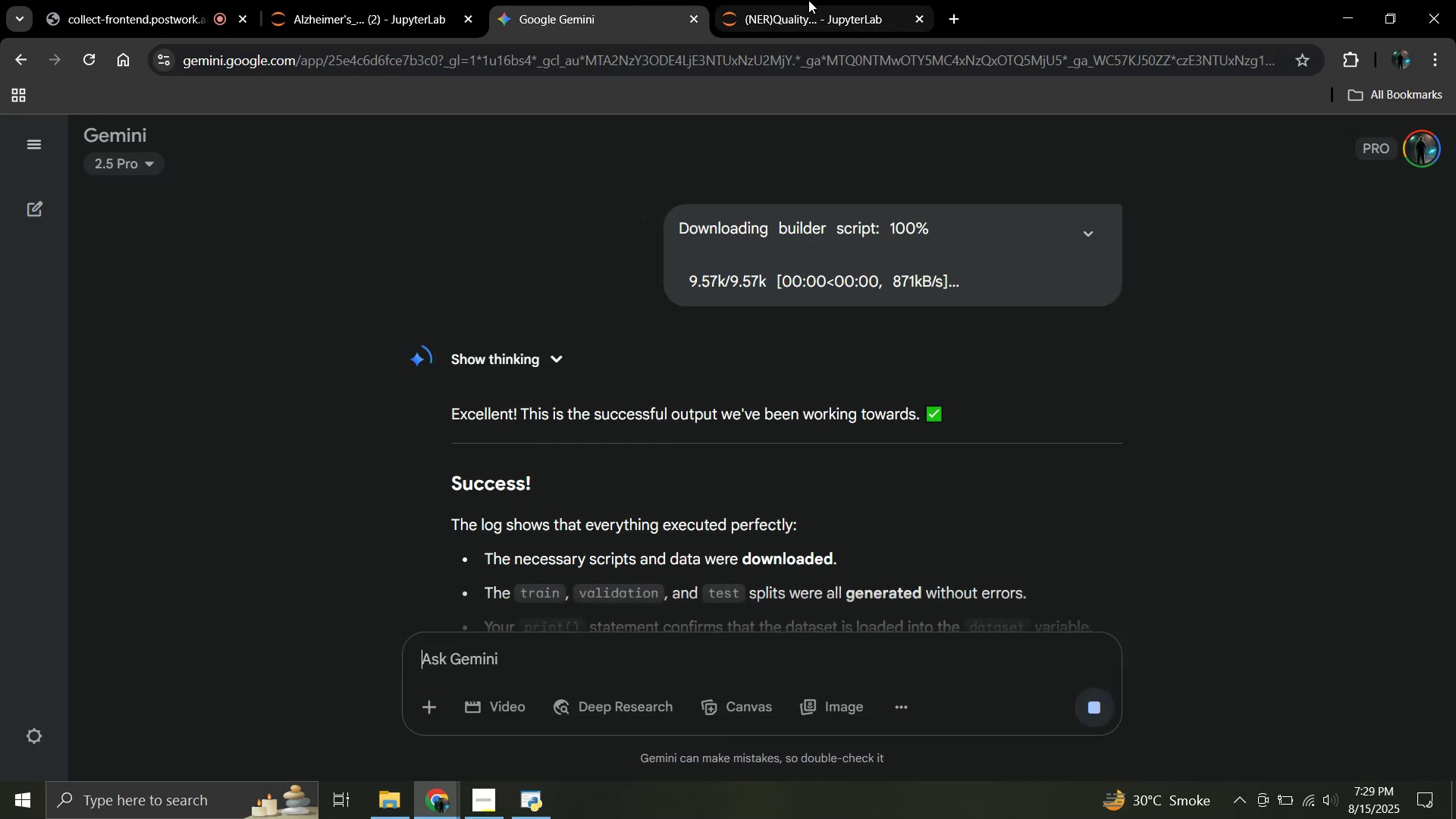 
scroll: coordinate [777, 327], scroll_direction: down, amount: 1.0
 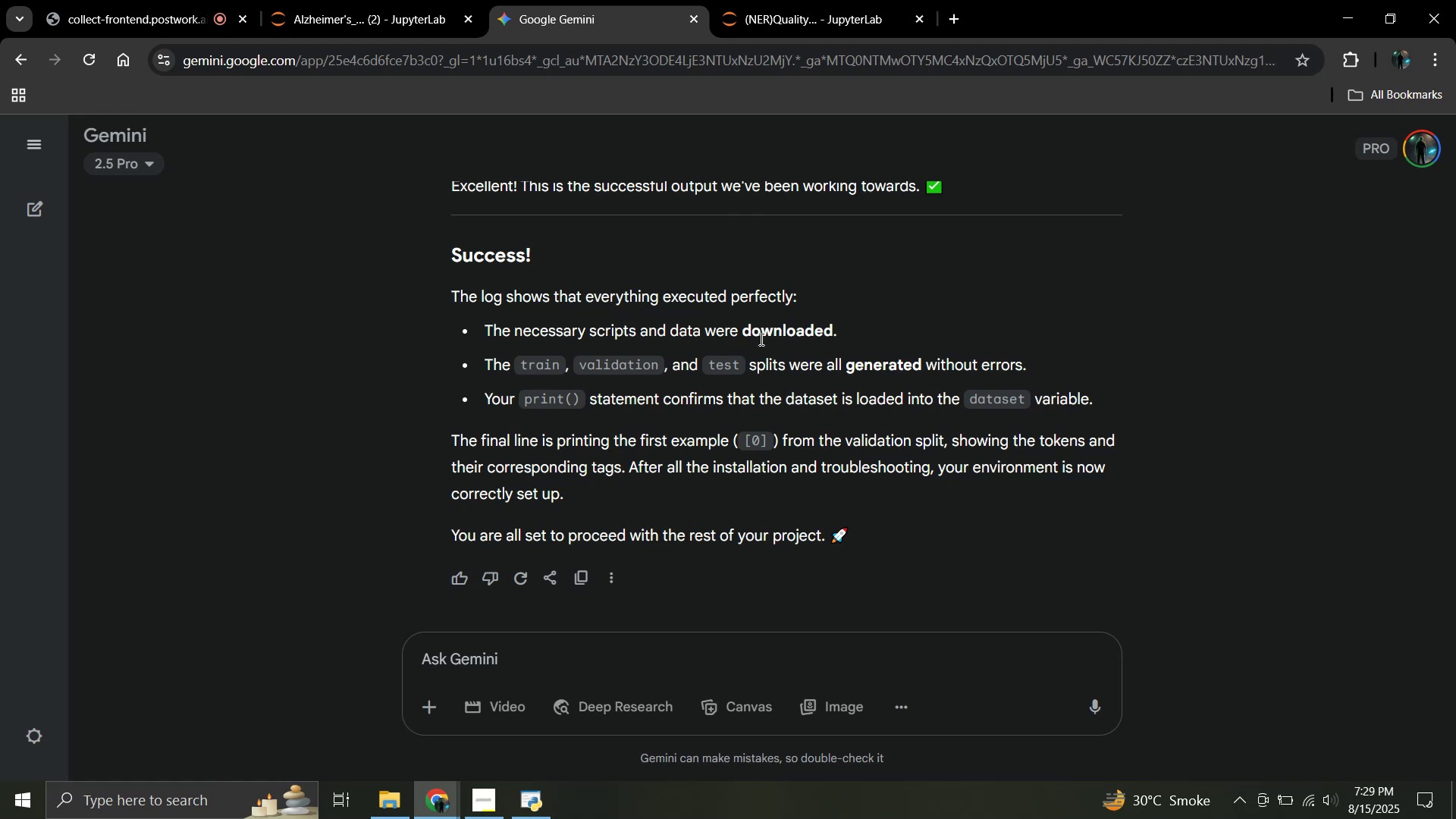 
wait(8.18)
 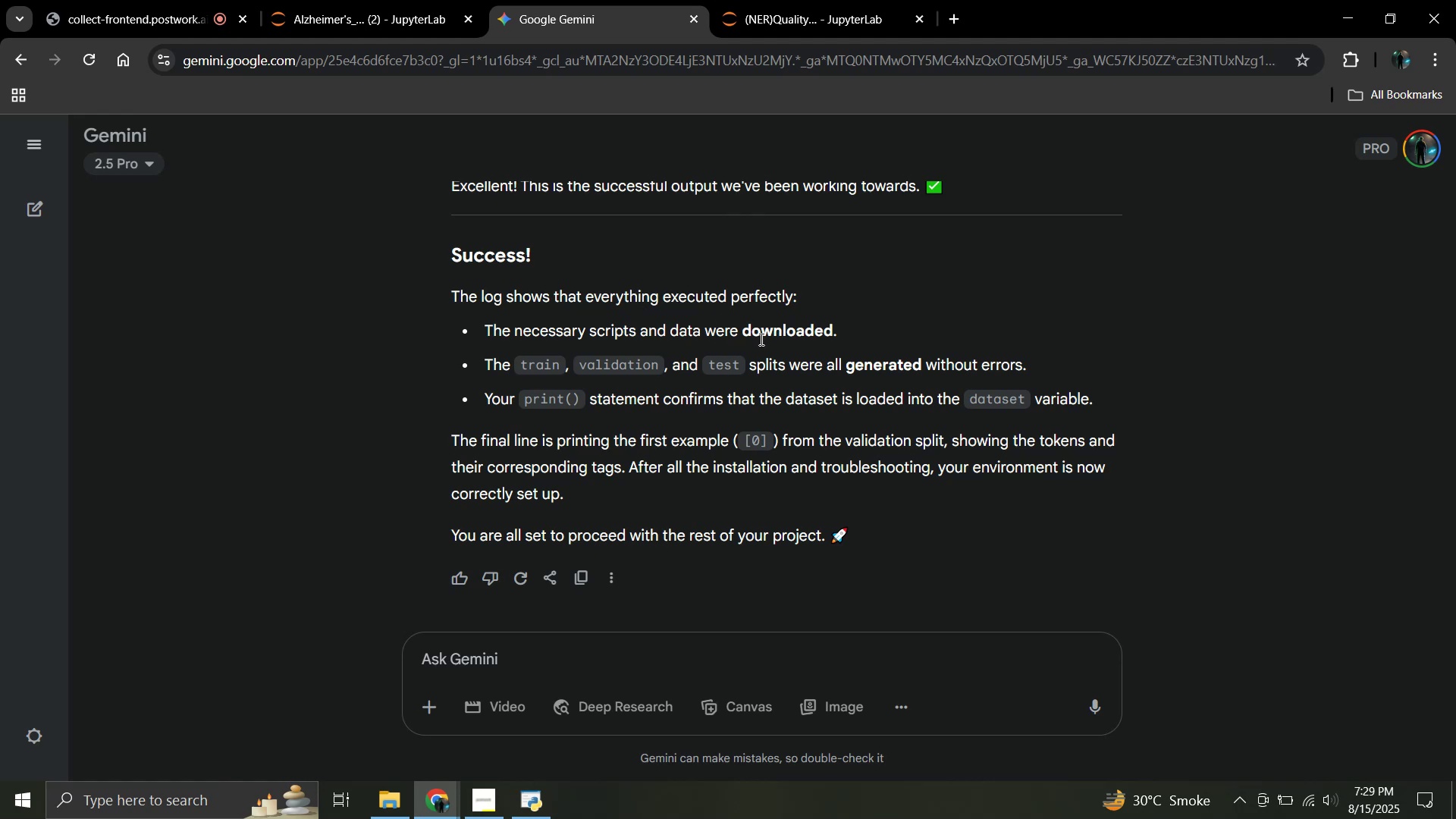 
left_click([785, 0])
 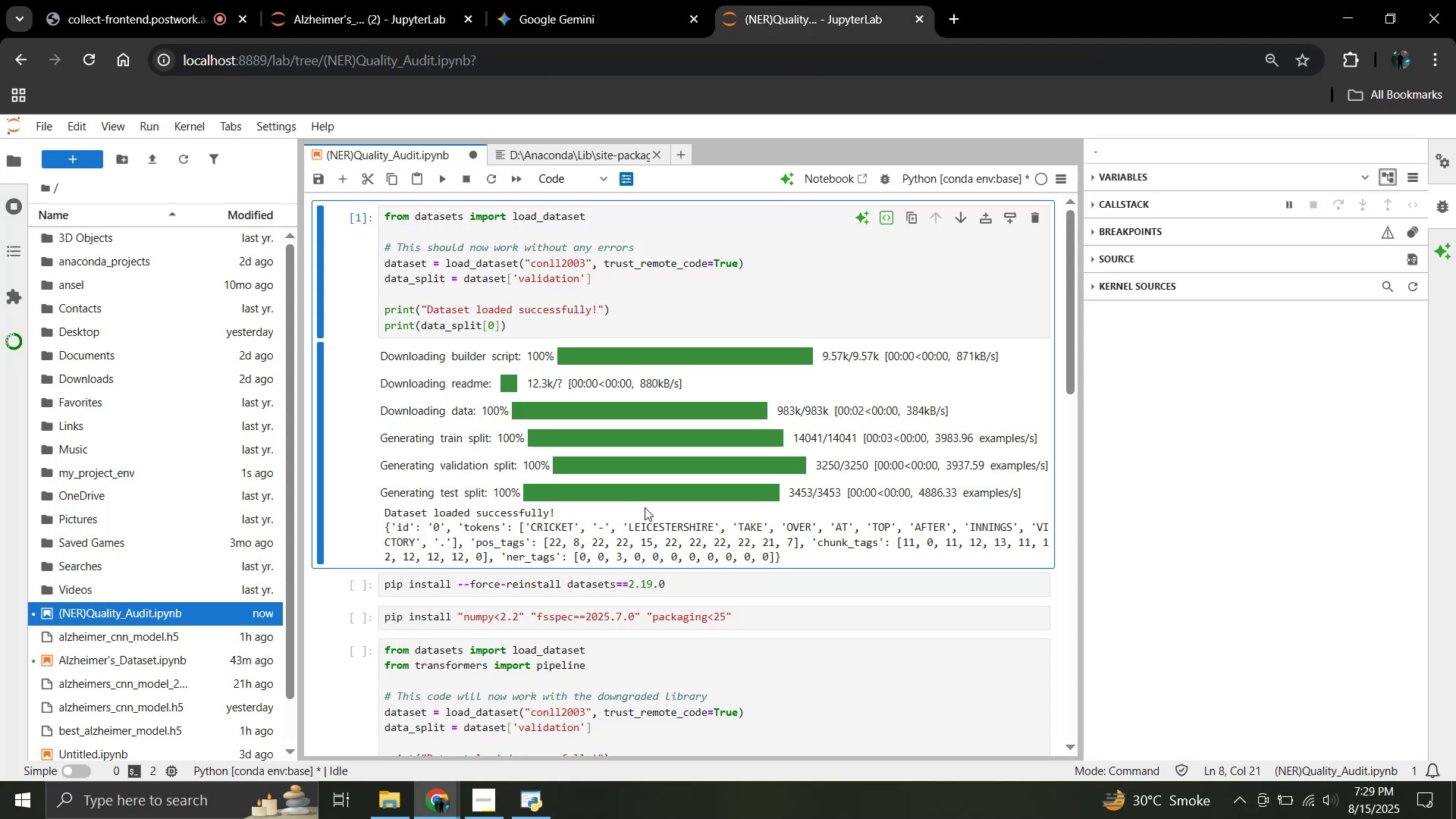 
scroll: coordinate [642, 507], scroll_direction: down, amount: 2.0
 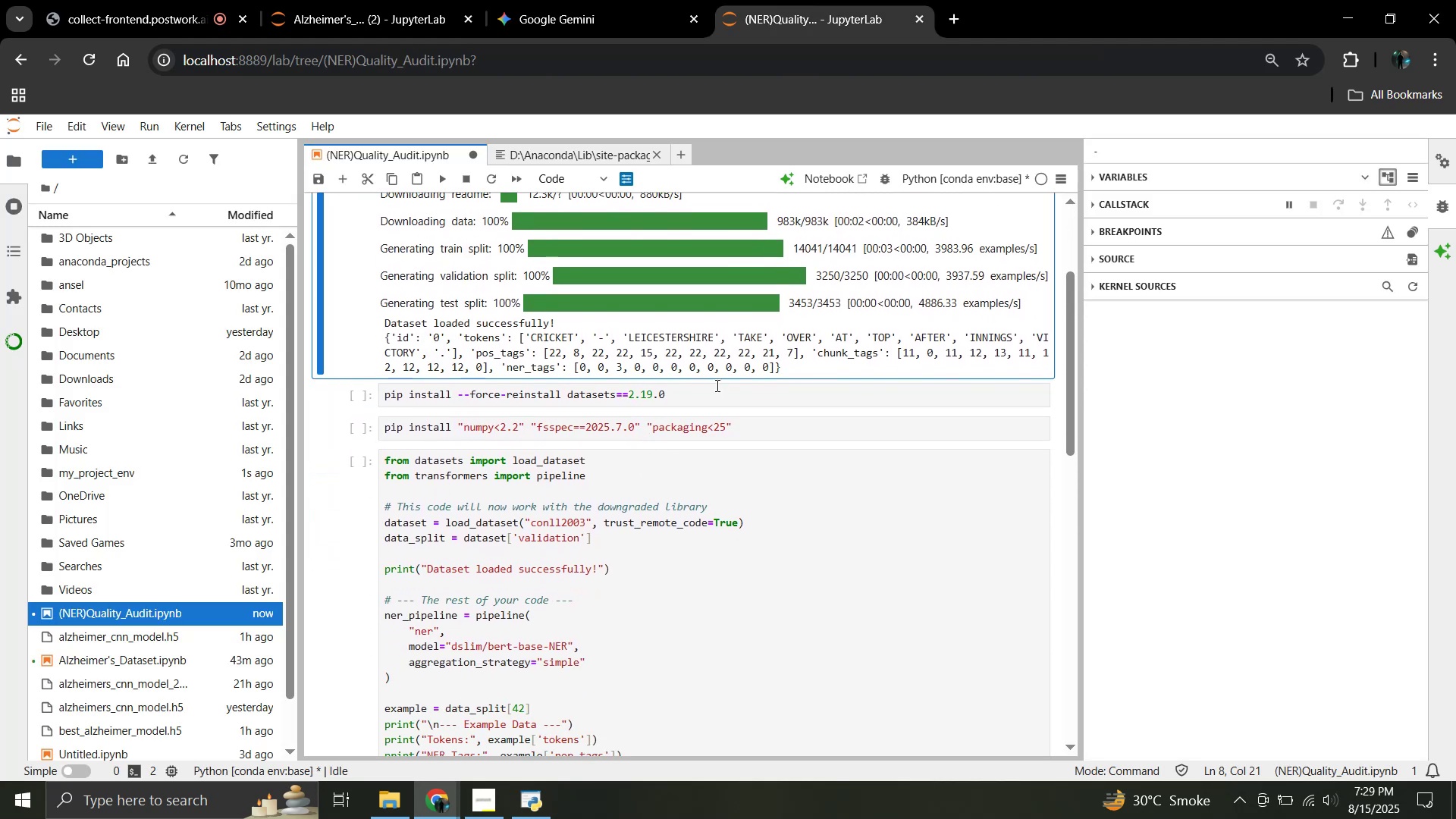 
left_click([716, 385])
 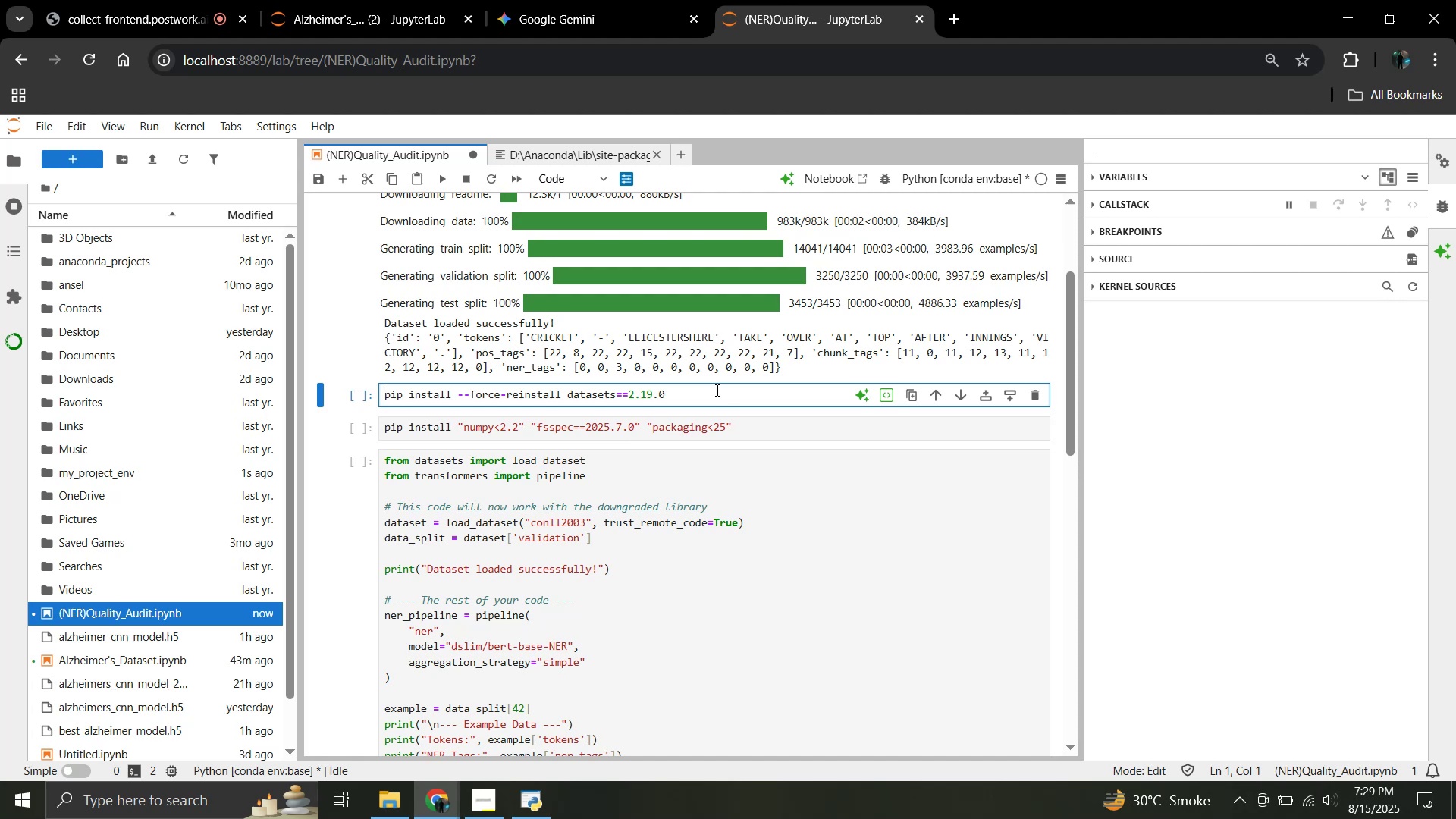 
key(Control+ControlLeft)
 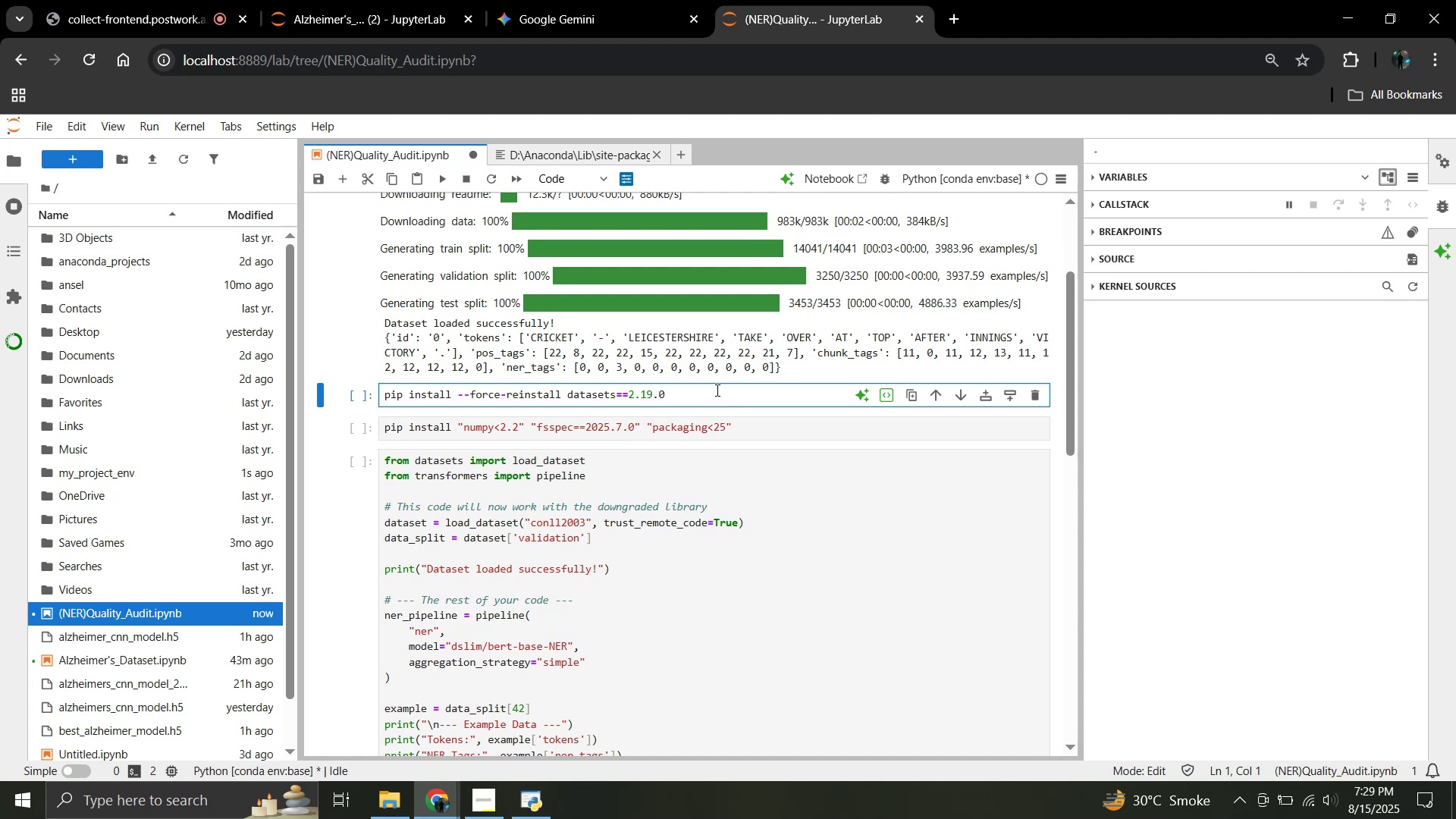 
key(Control+A)
 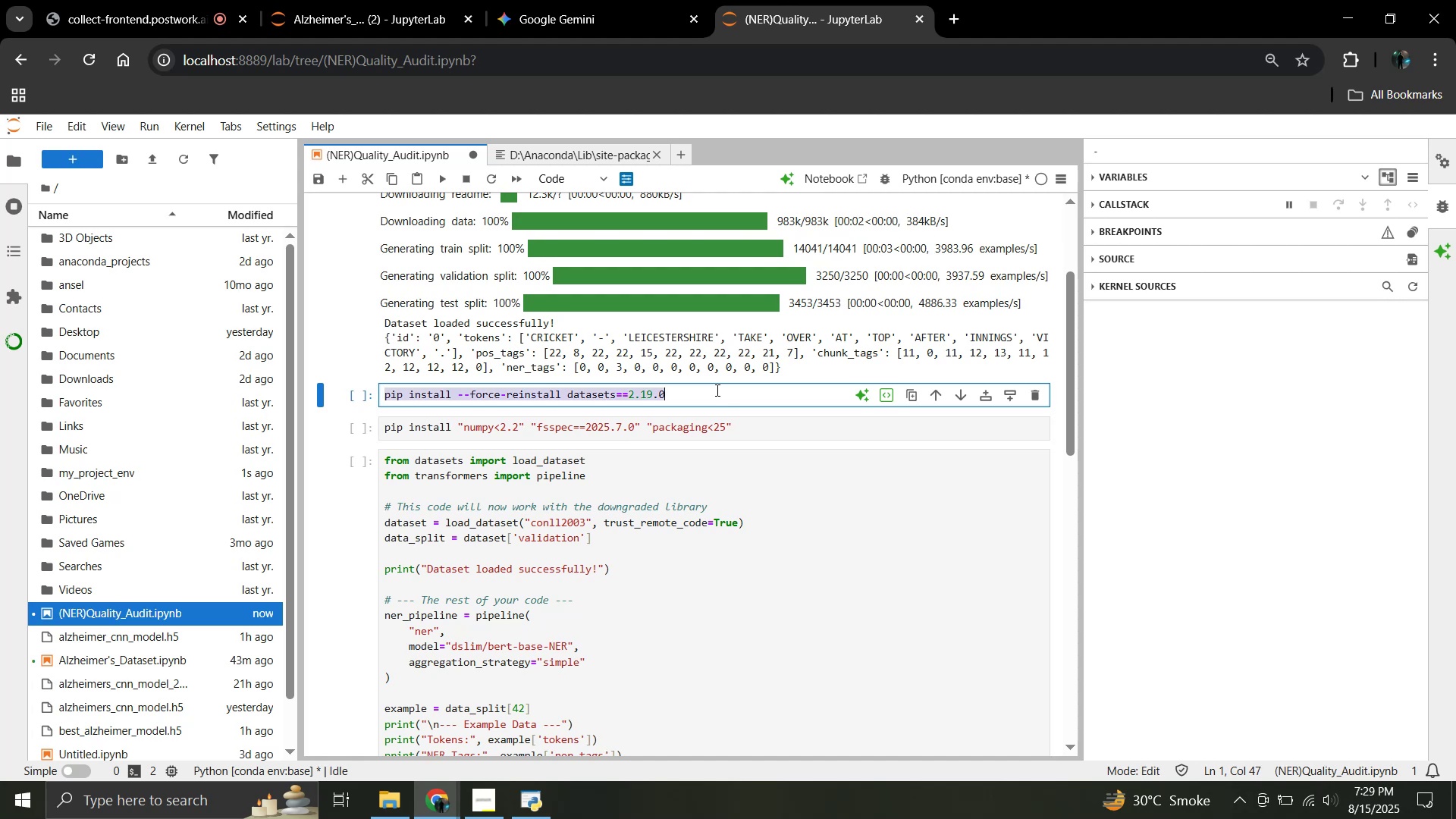 
key(Control+ControlLeft)
 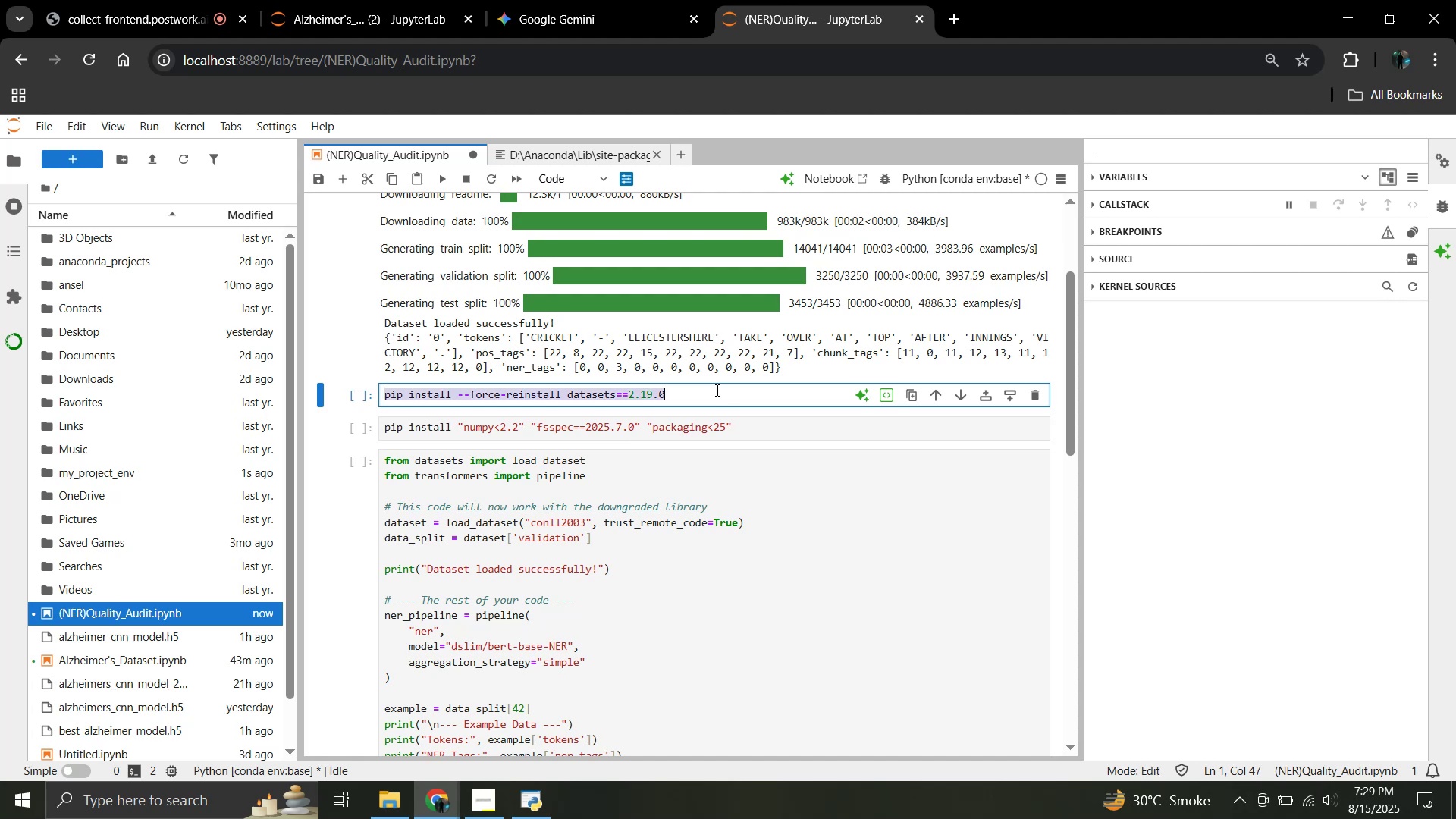 
key(Control+C)
 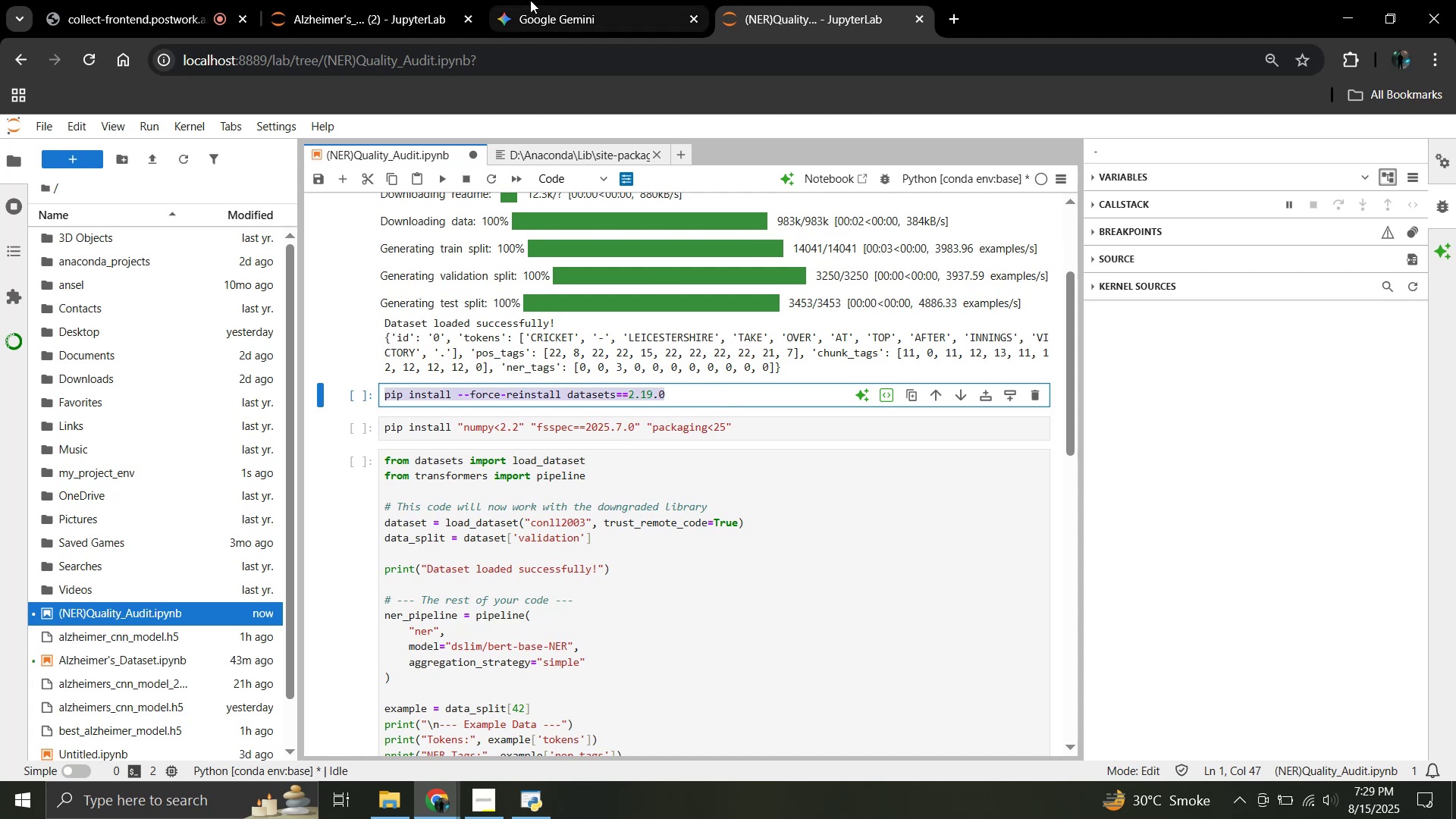 
left_click([530, 0])
 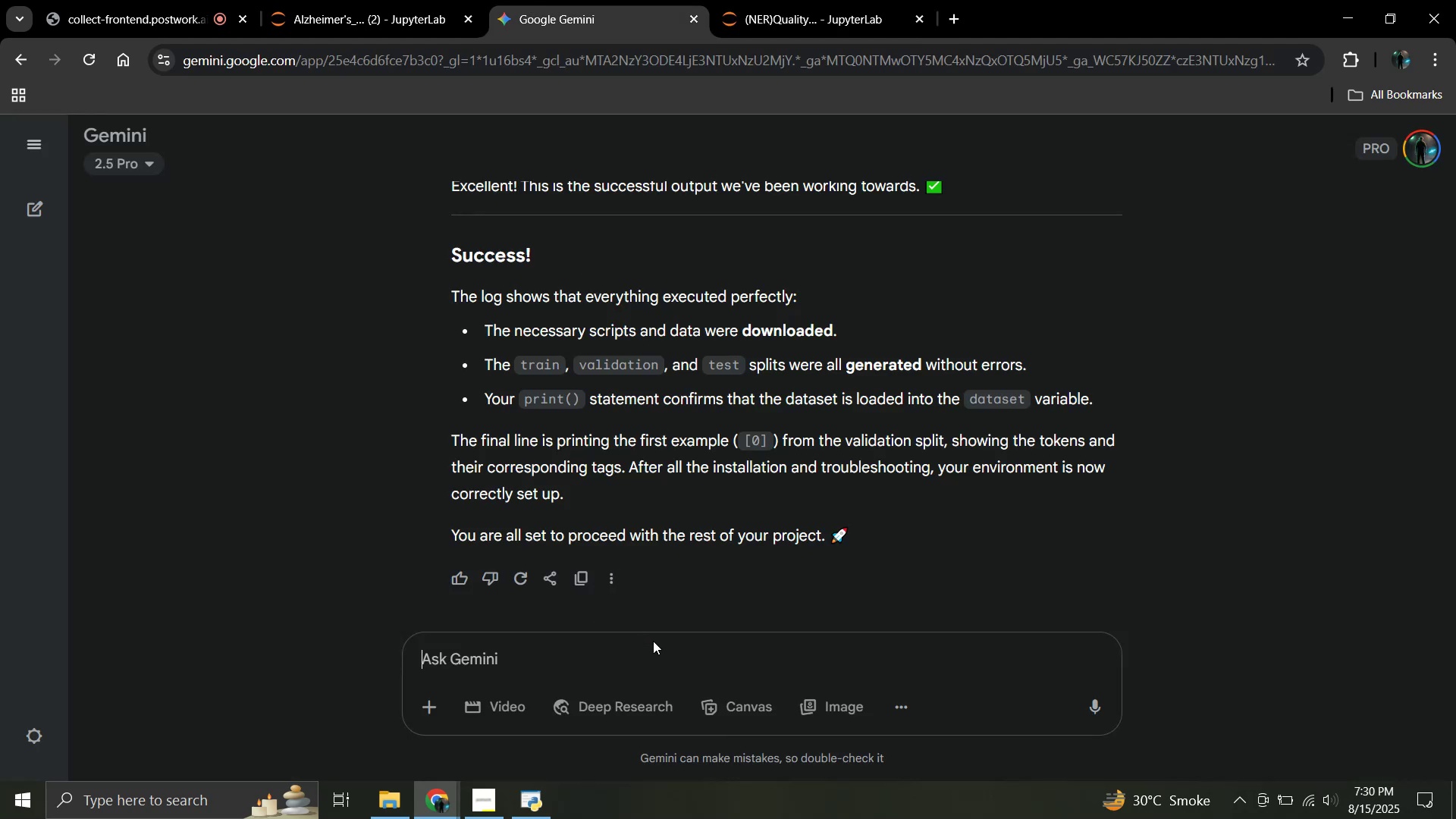 
type(should this be the next cell)
 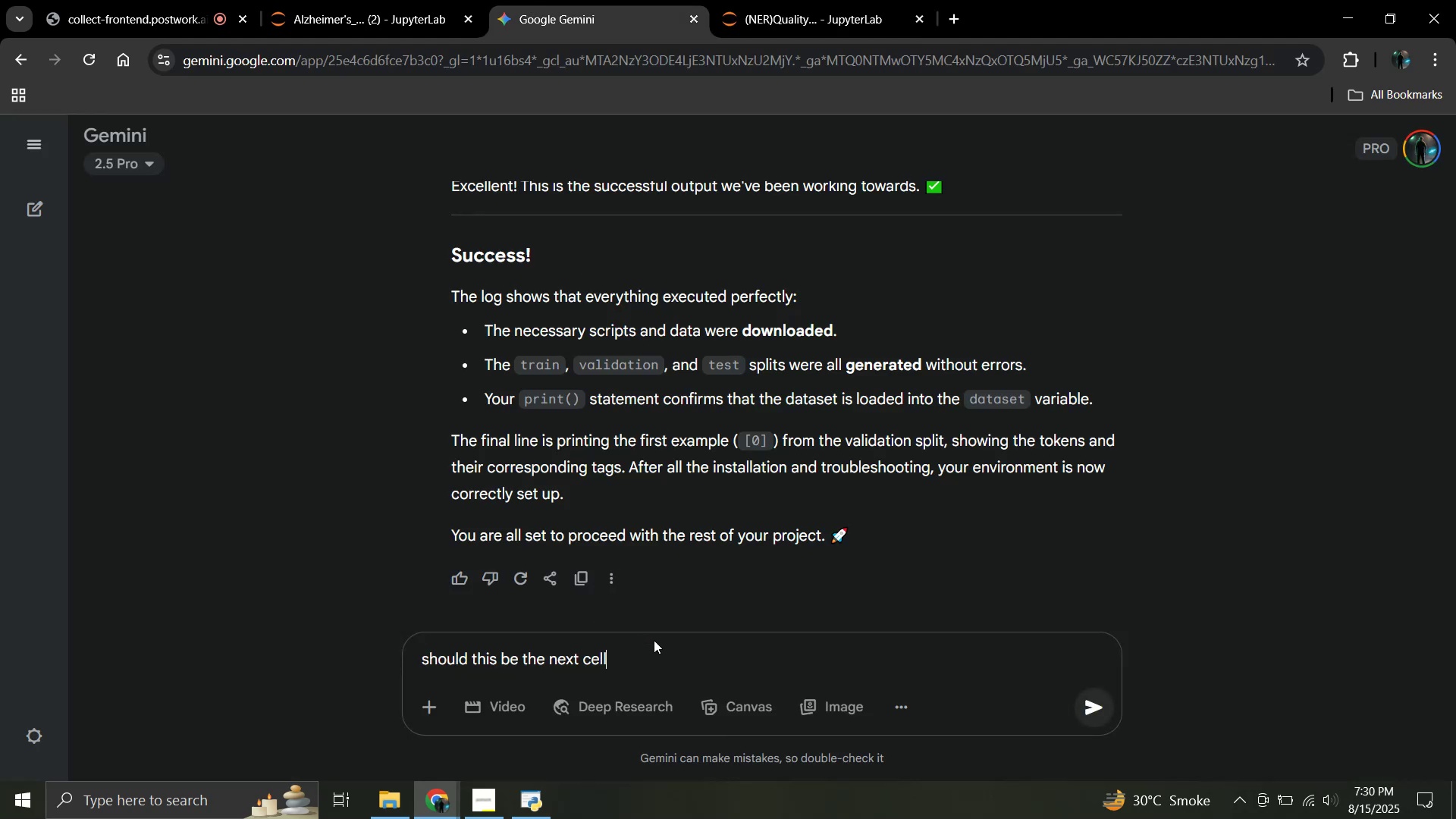 
key(Enter)
 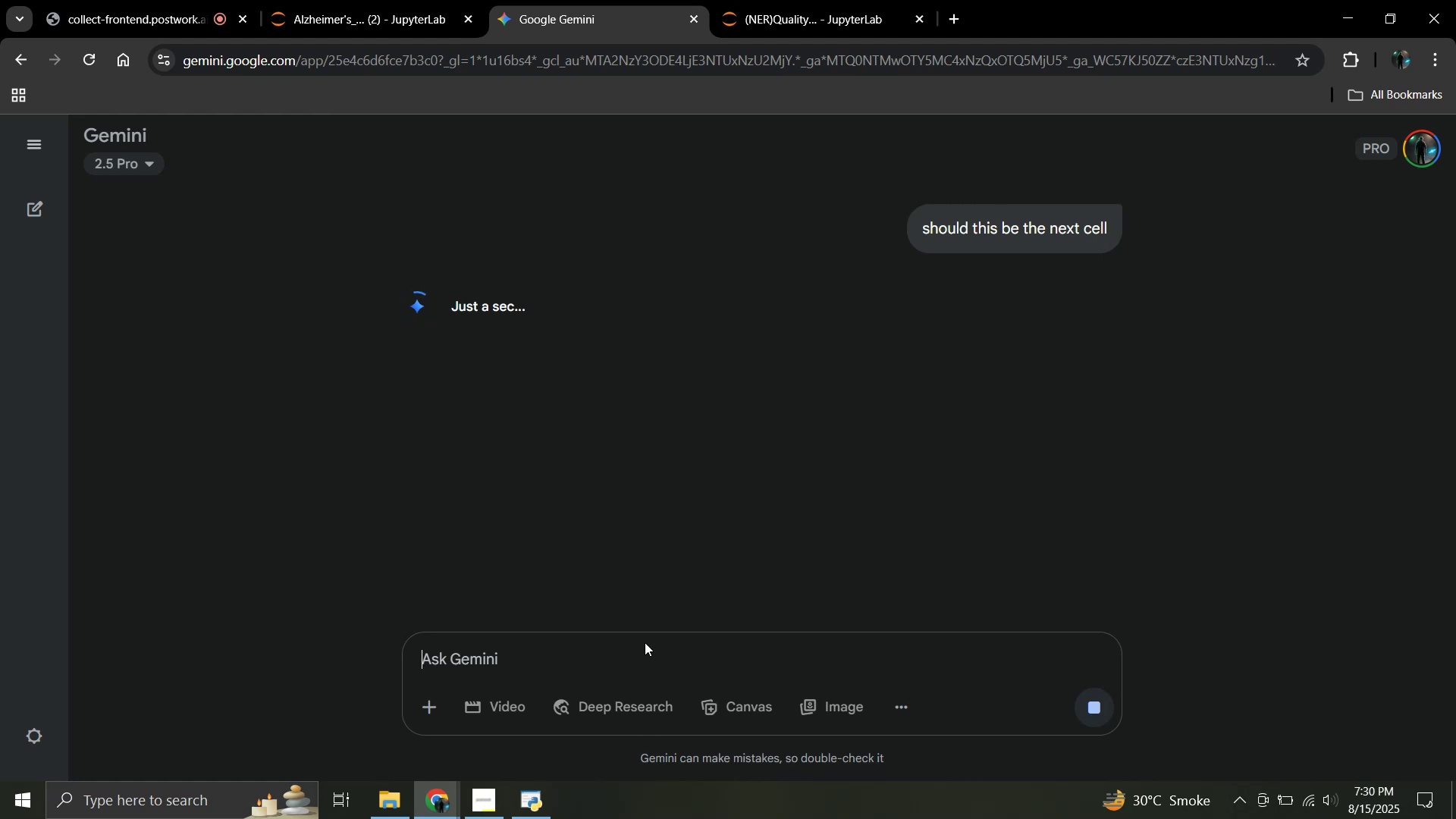 
left_click([635, 660])
 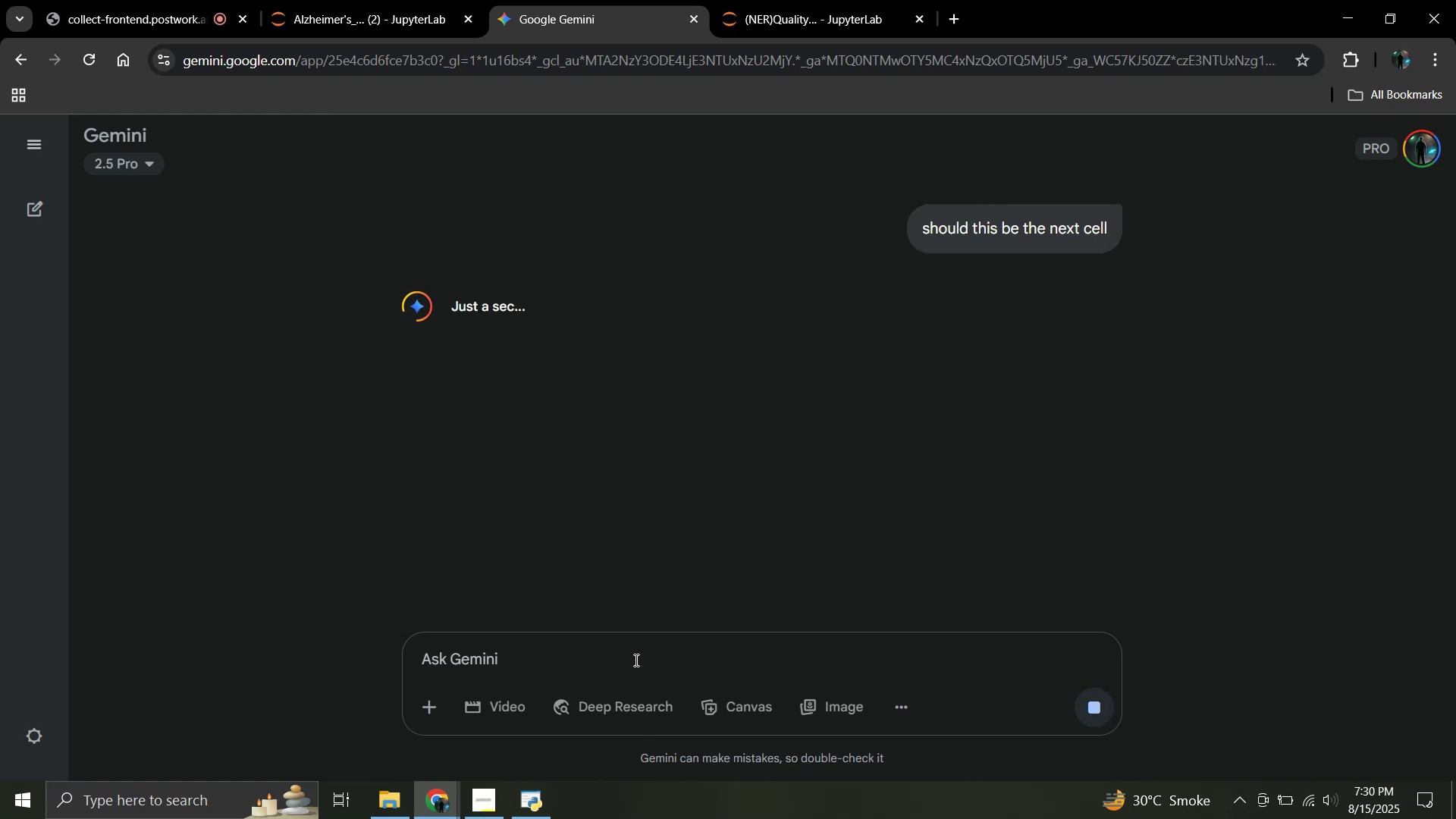 
key(Control+V)
 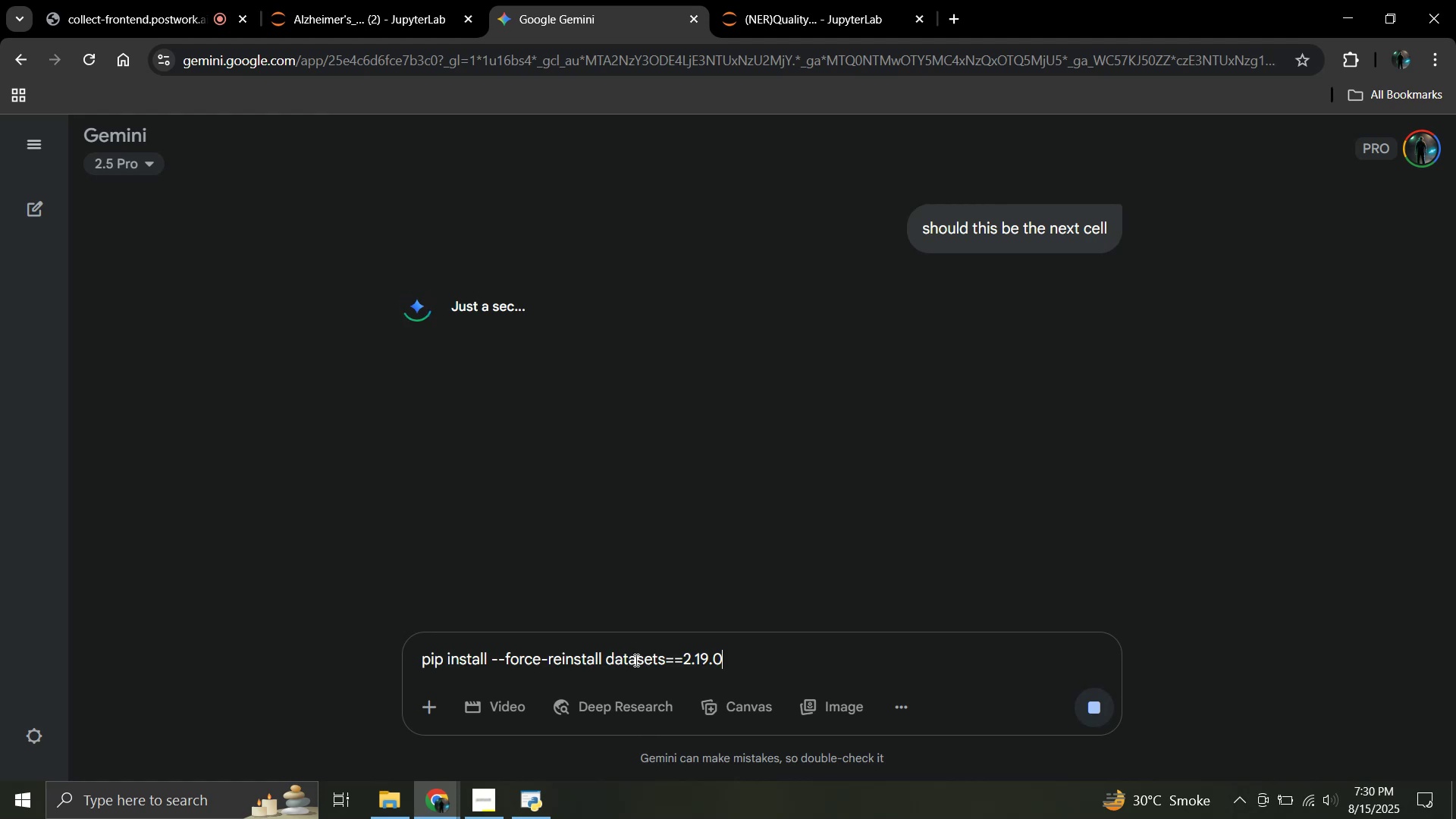 
key(Enter)
 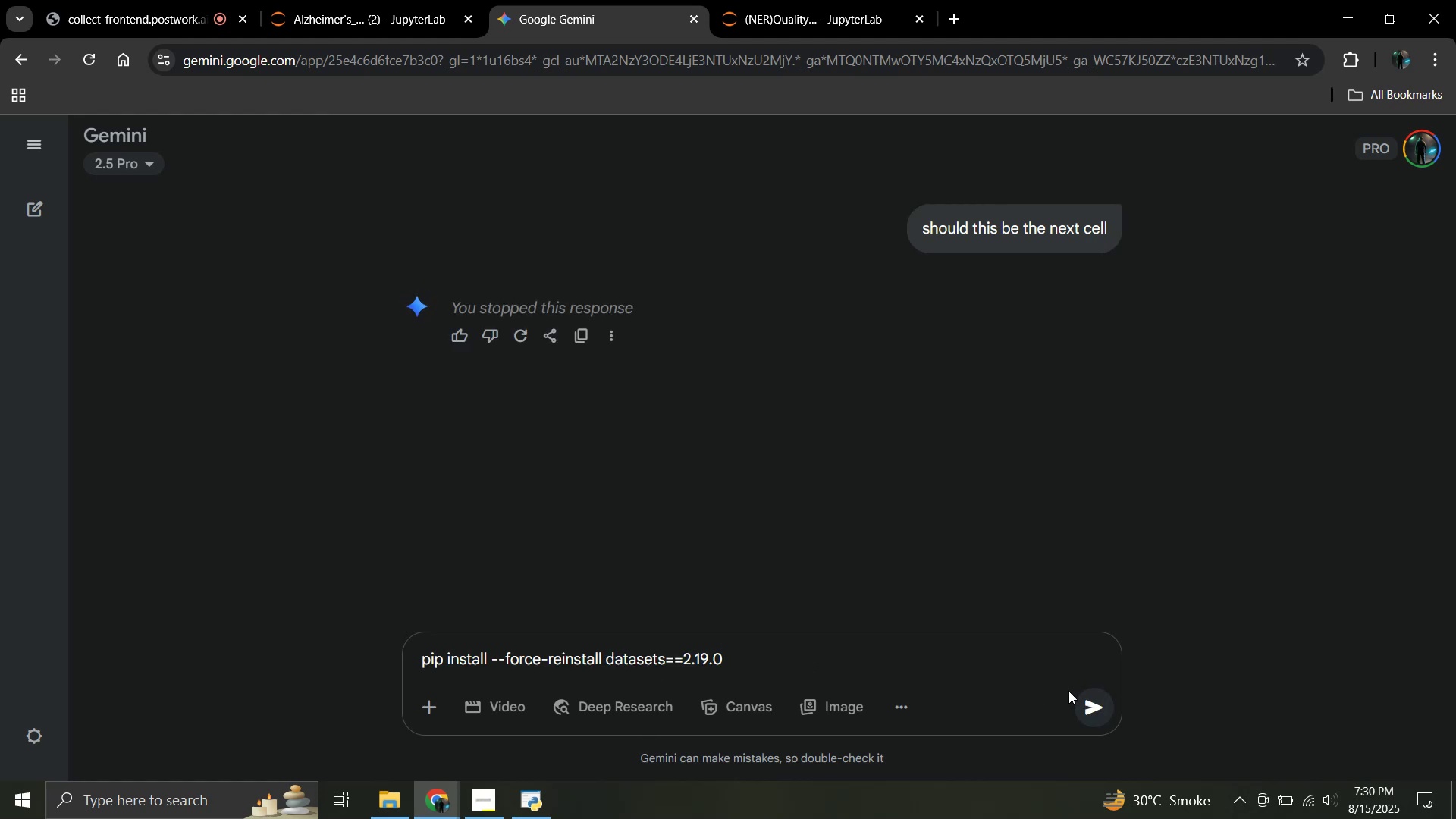 
left_click([1081, 699])
 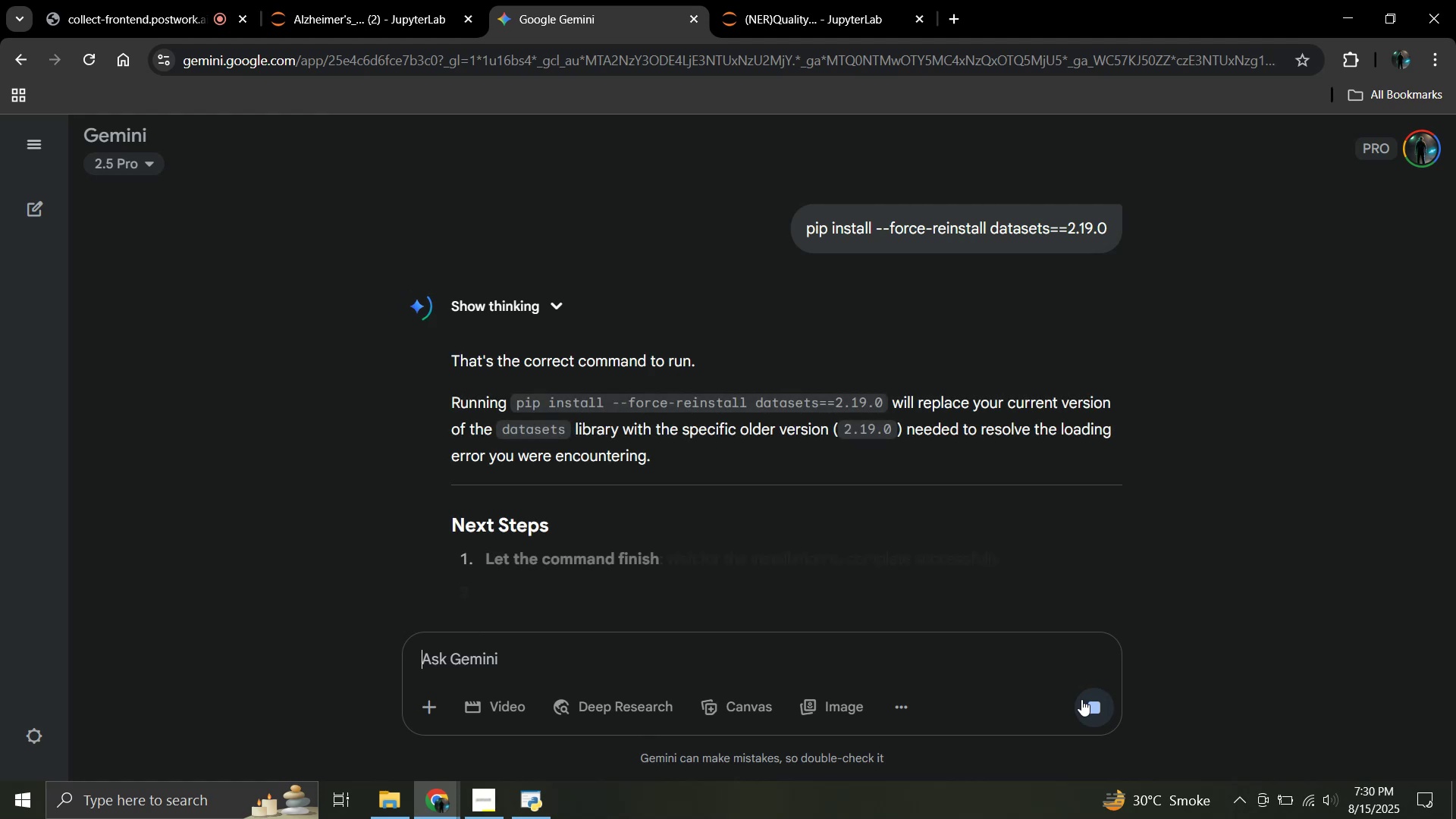 
wait(10.68)
 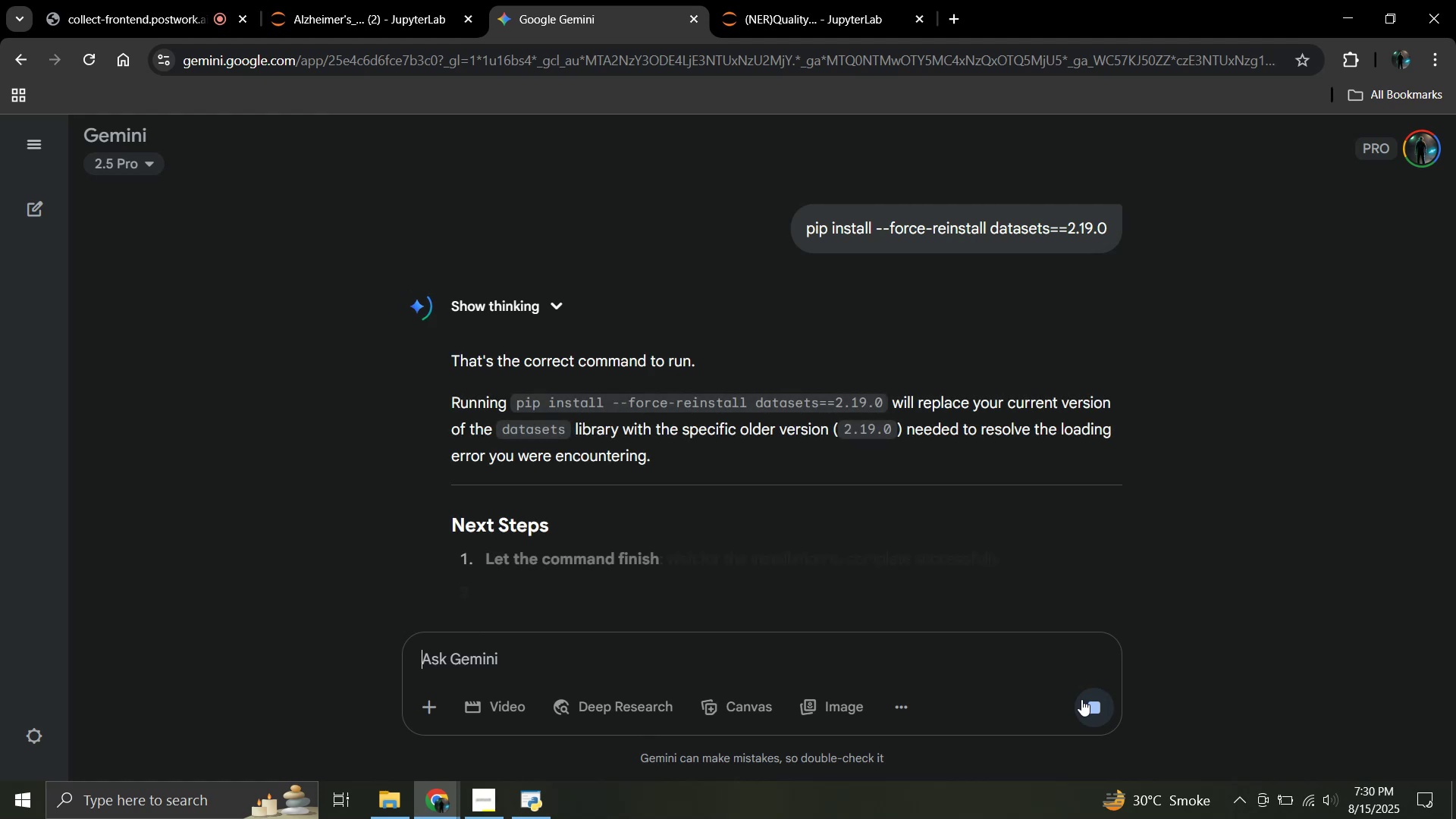 
scroll: coordinate [823, 468], scroll_direction: down, amount: 2.0
 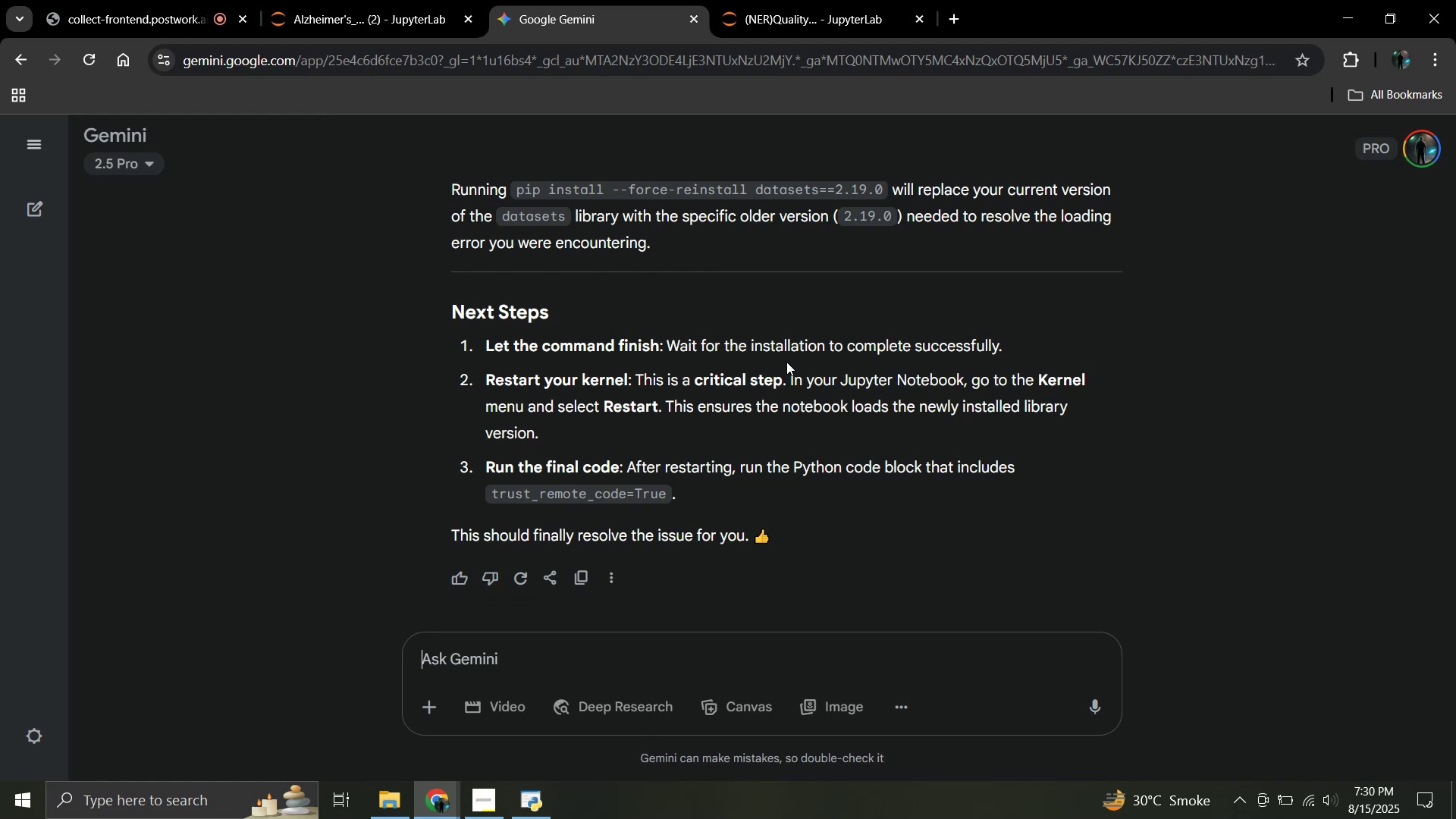 
mouse_move([821, 11])
 